 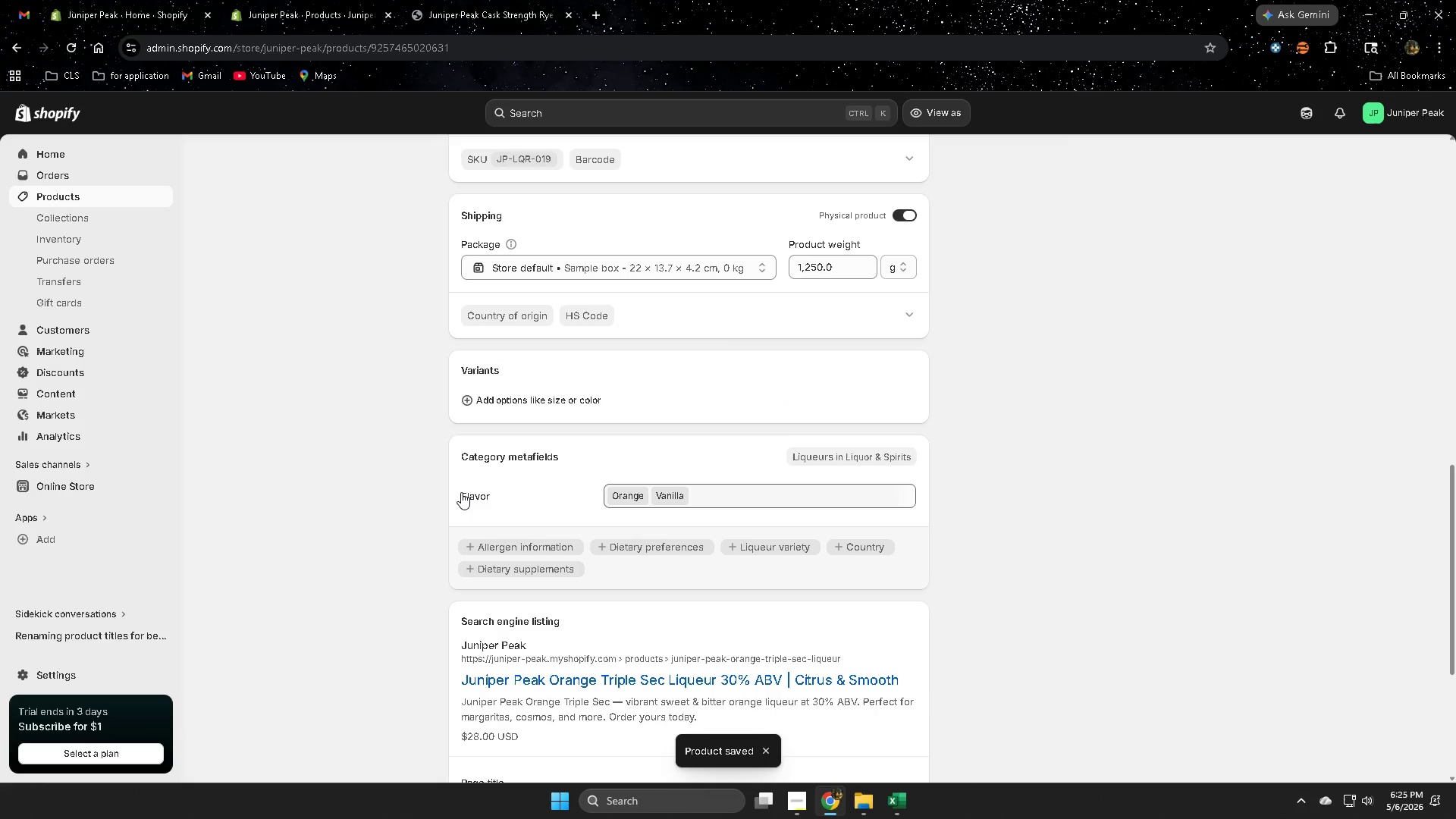 
scroll: coordinate [529, 450], scroll_direction: up, amount: 16.0
 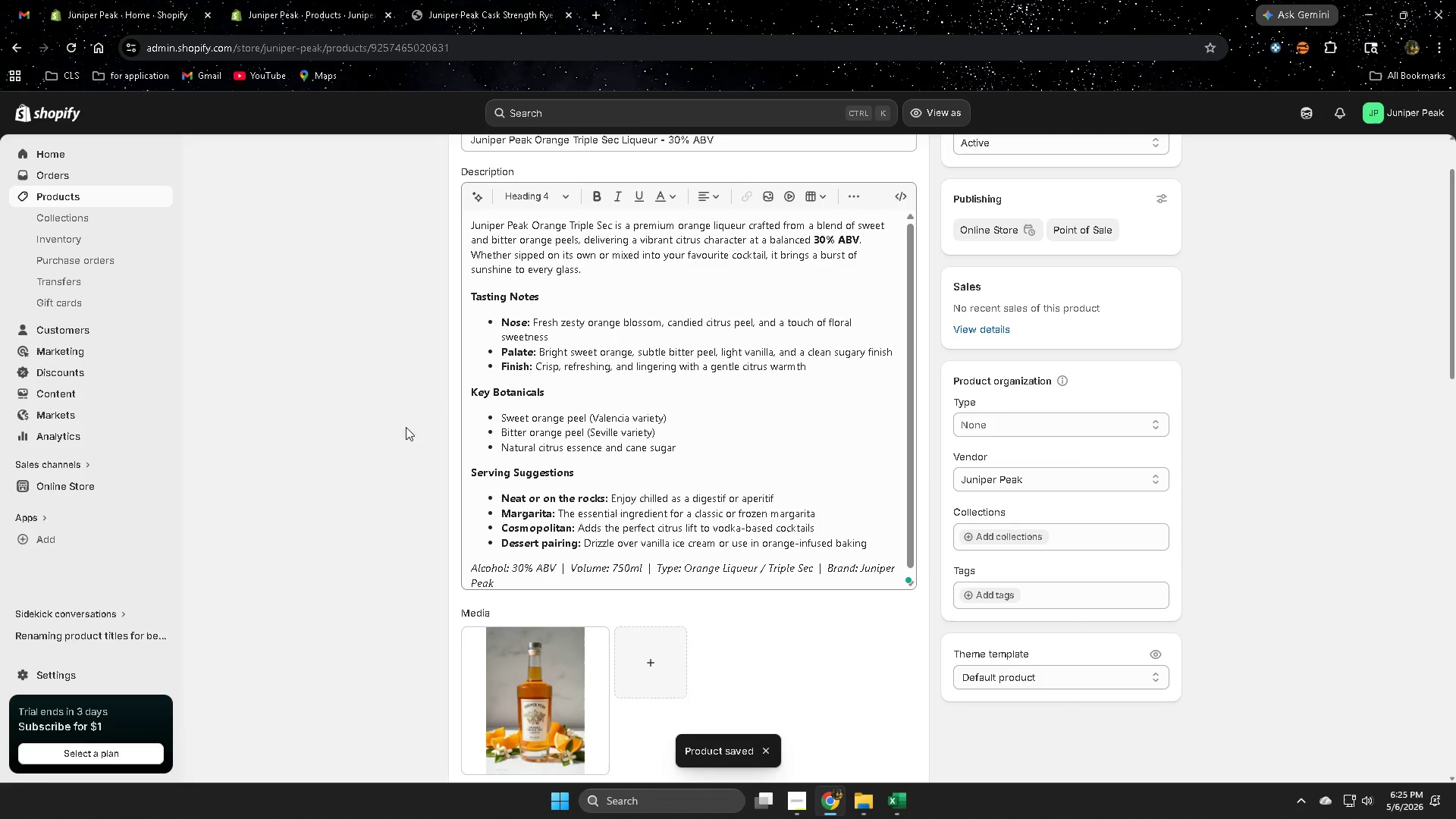 
scroll: coordinate [397, 425], scroll_direction: down, amount: 2.0
 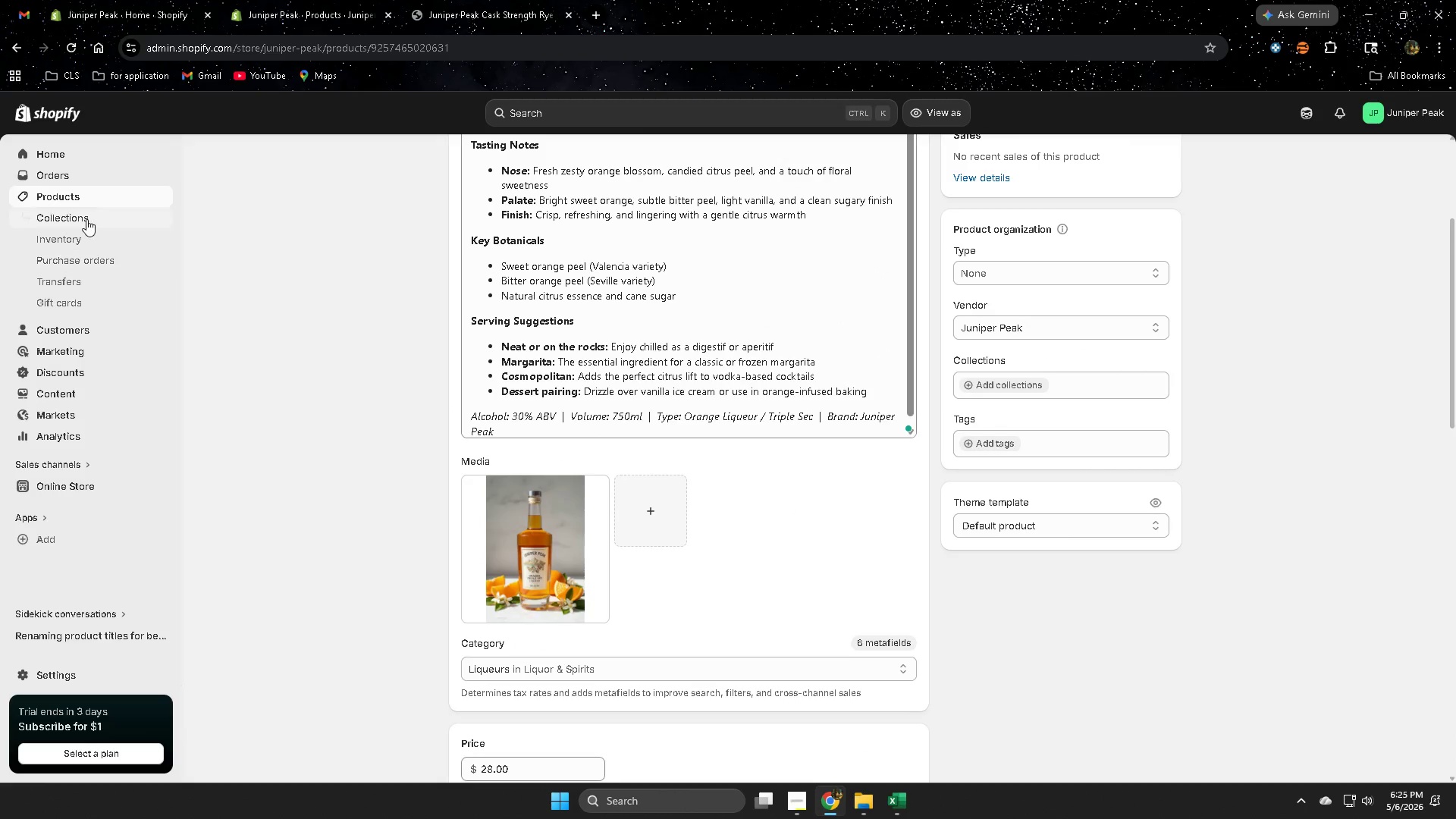 
left_click([86, 196])
 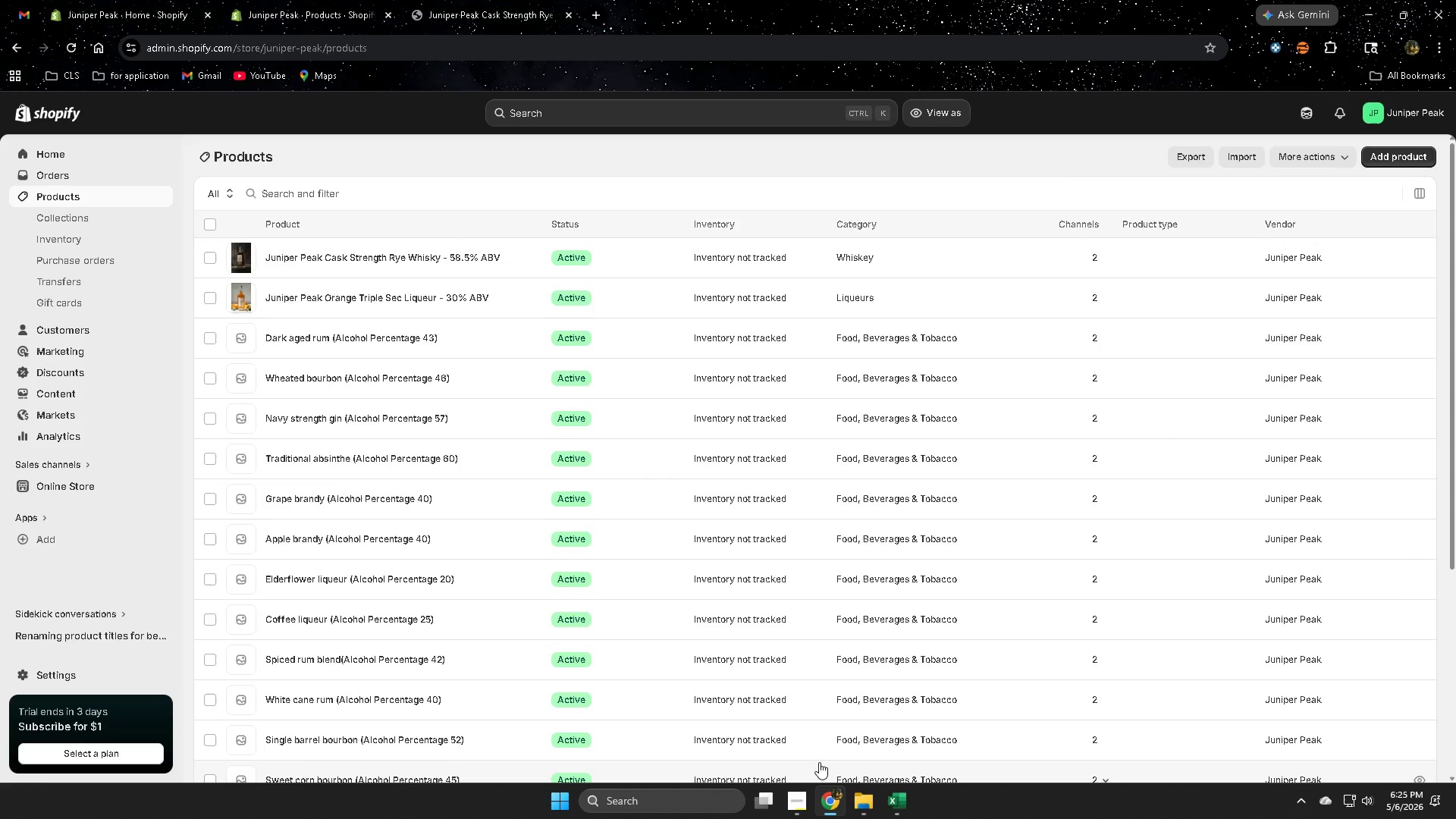 
wait(12.14)
 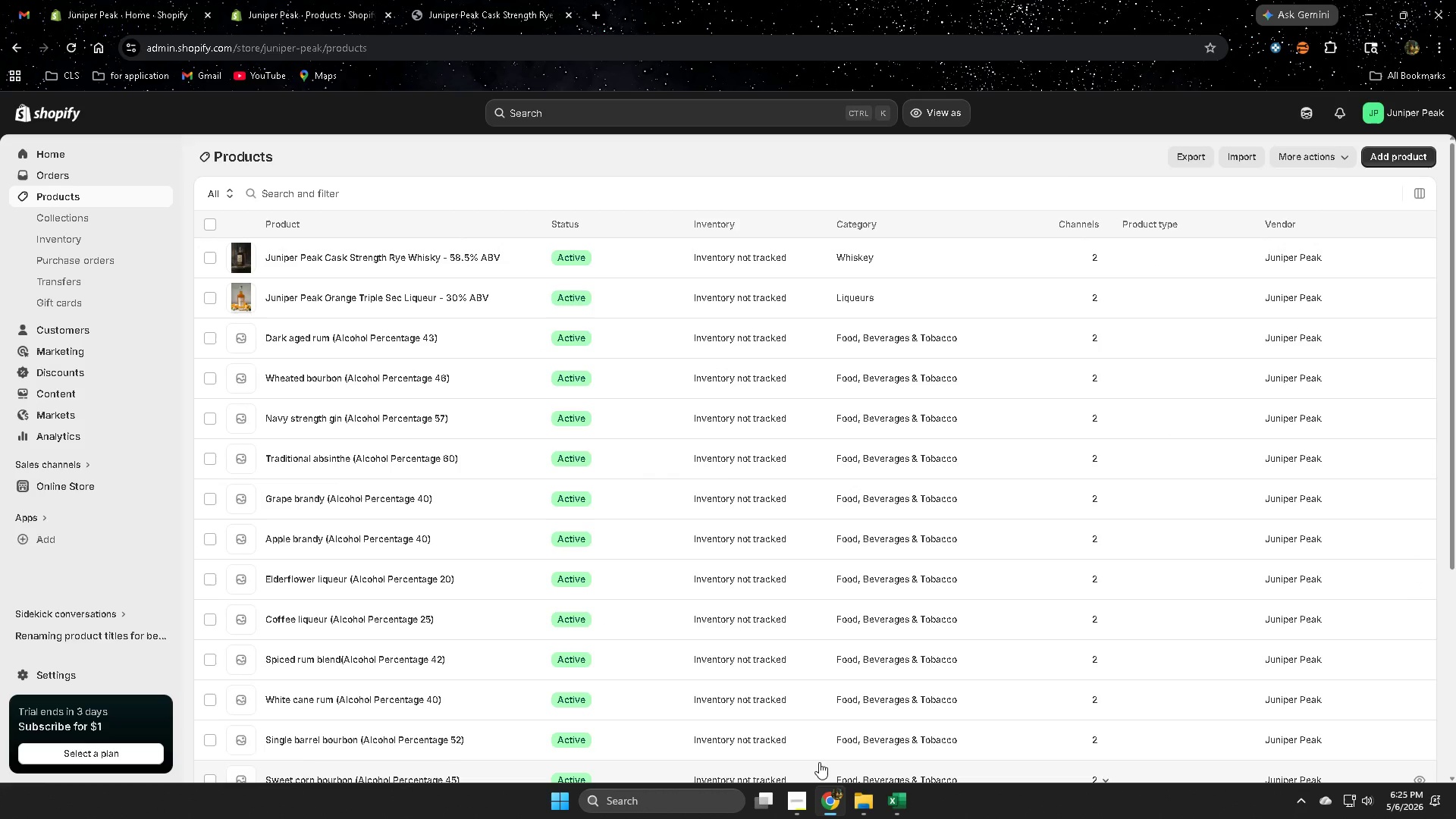 
left_click([899, 460])
 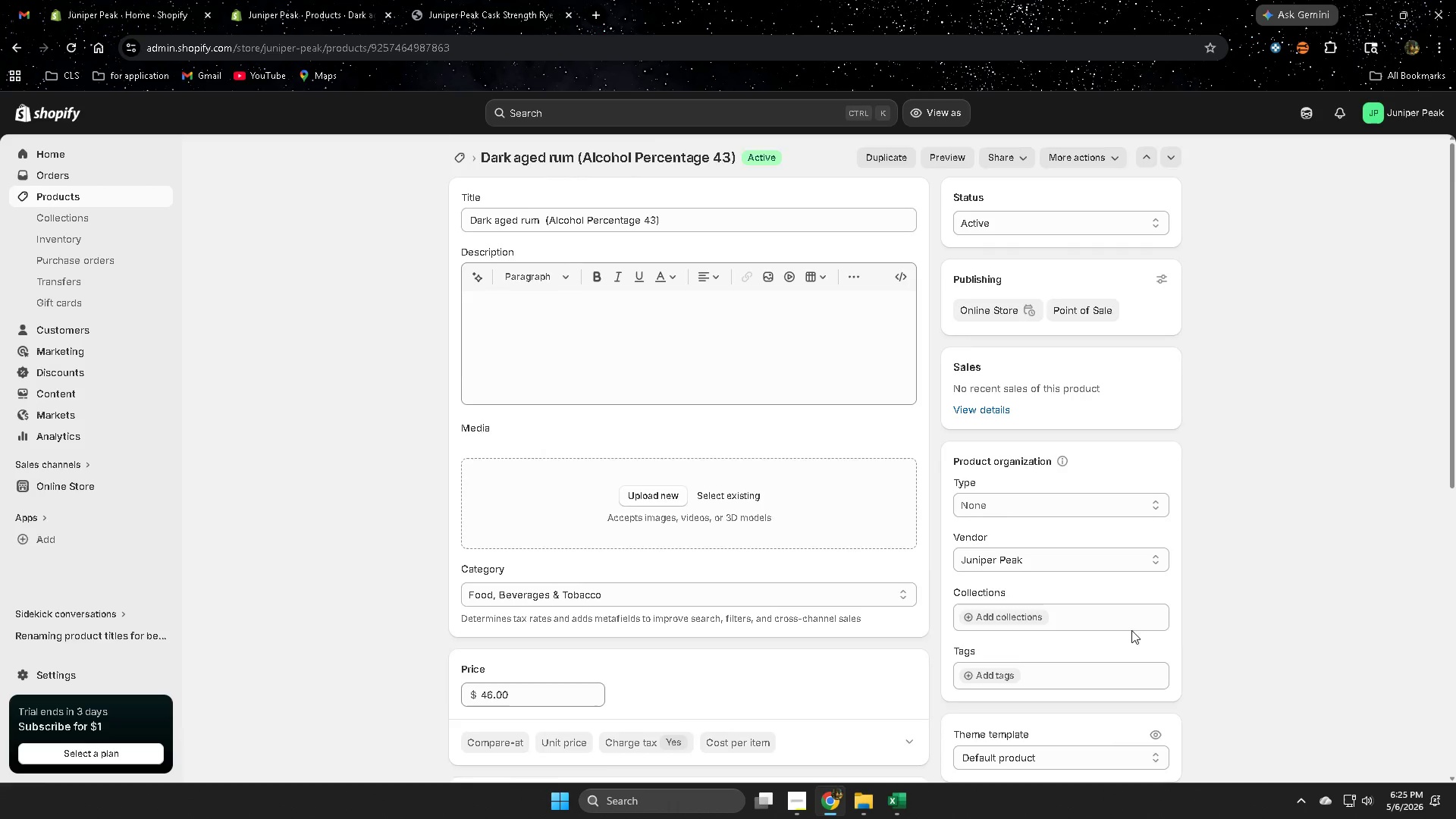 
scroll: coordinate [921, 616], scroll_direction: down, amount: 3.0
 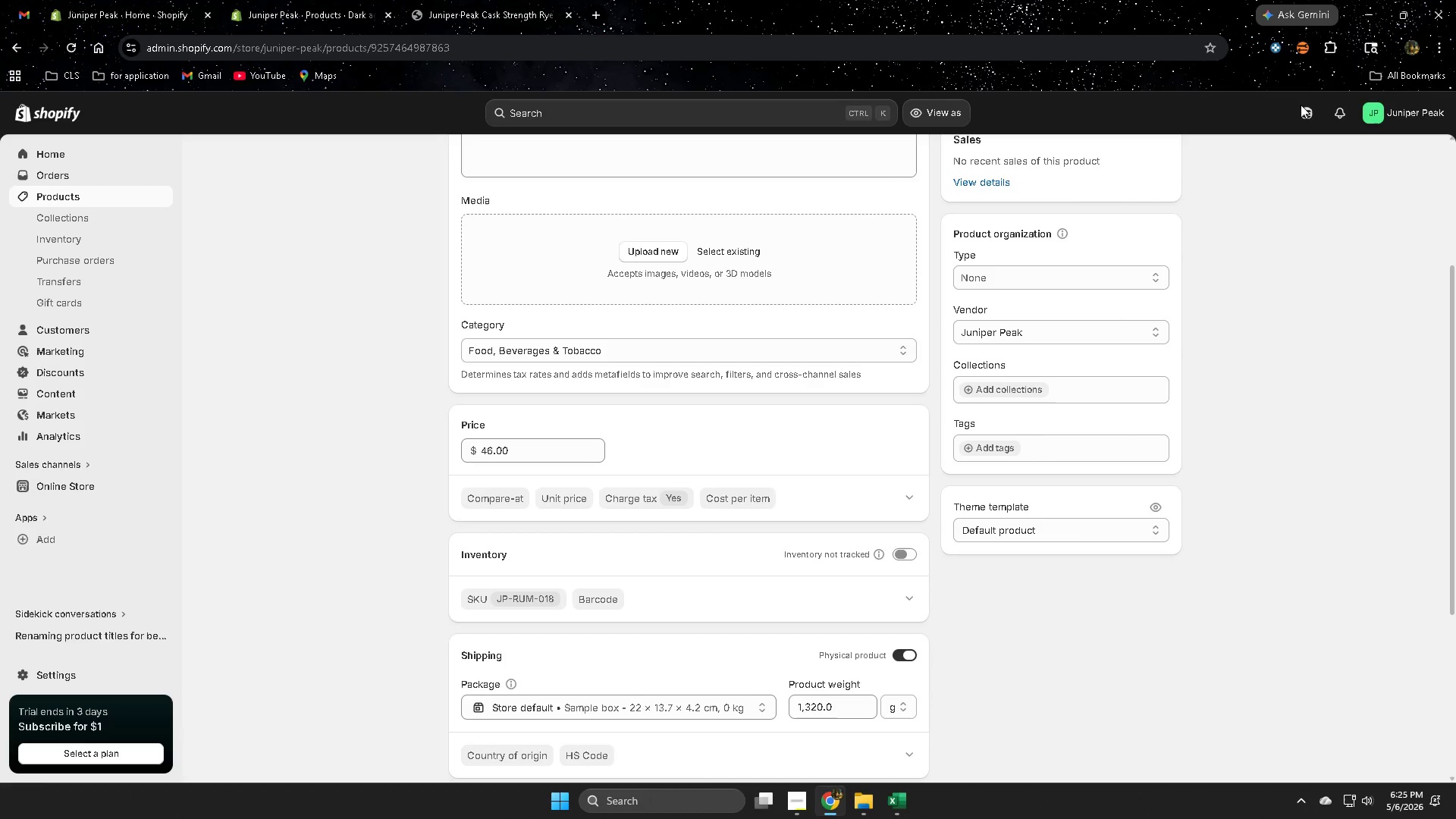 
left_click([1304, 113])
 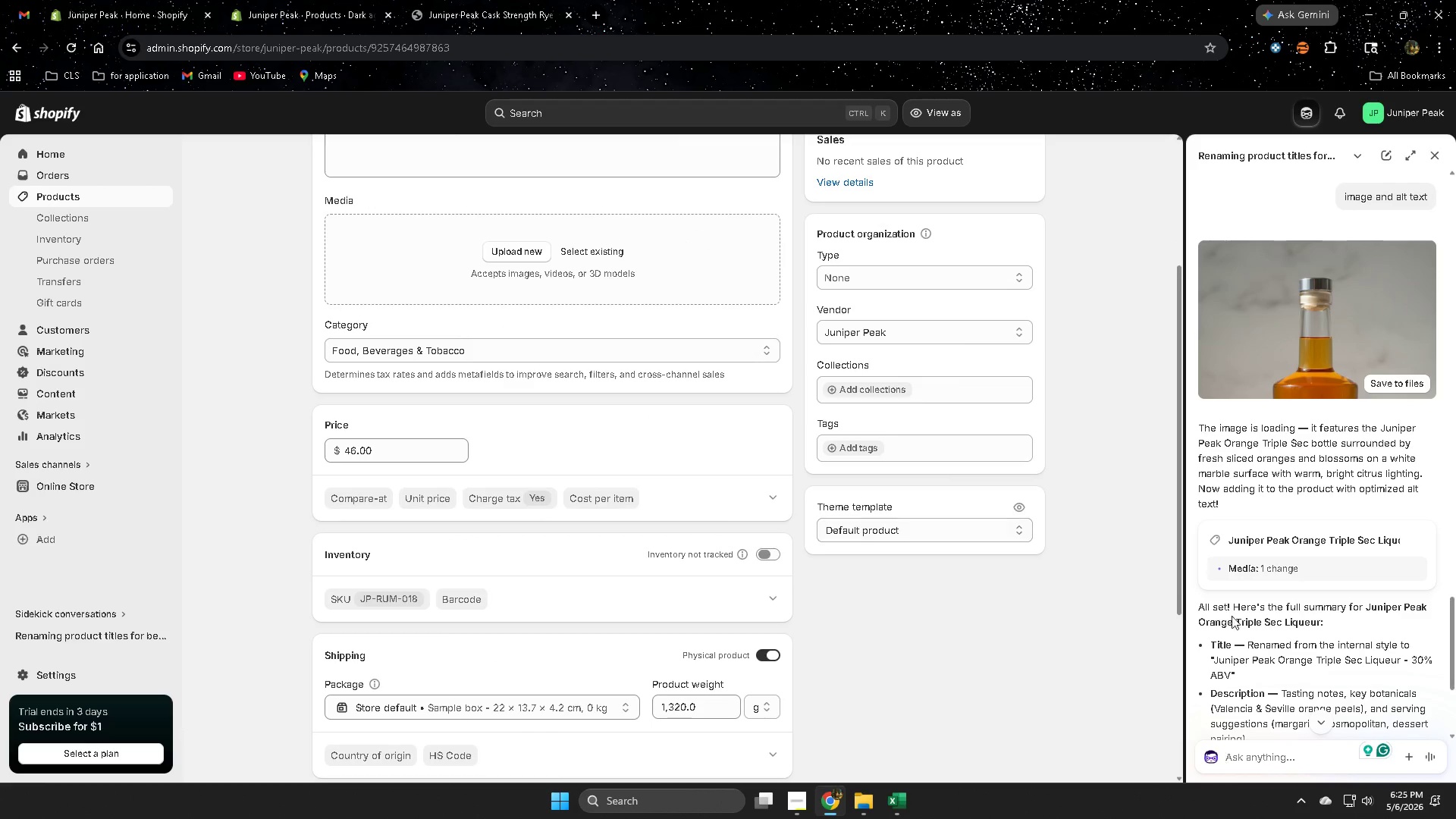 
scroll: coordinate [1264, 667], scroll_direction: down, amount: 9.0
 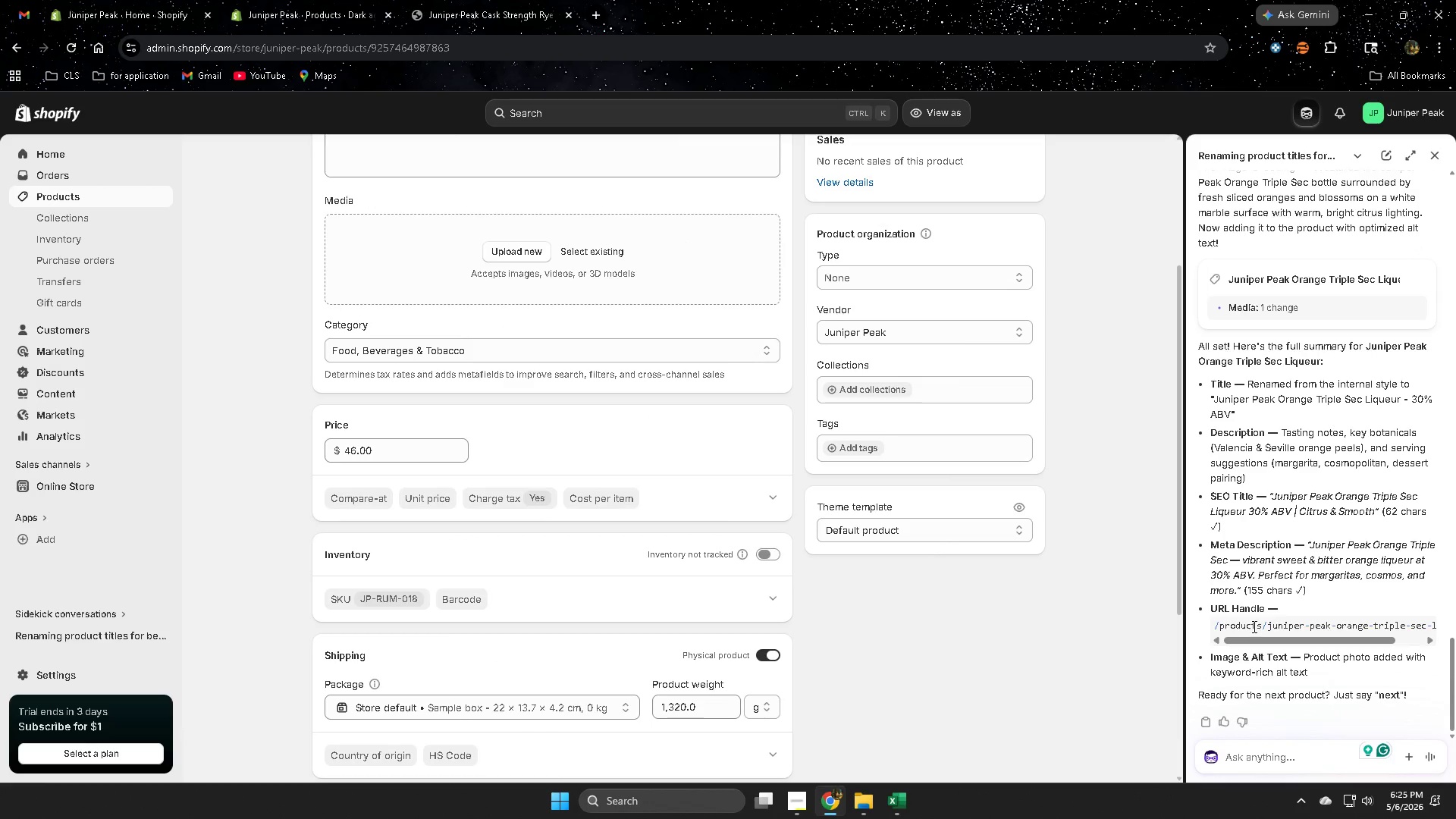 
left_click_drag(start_coordinate=[1319, 642], to_coordinate=[1263, 639])
 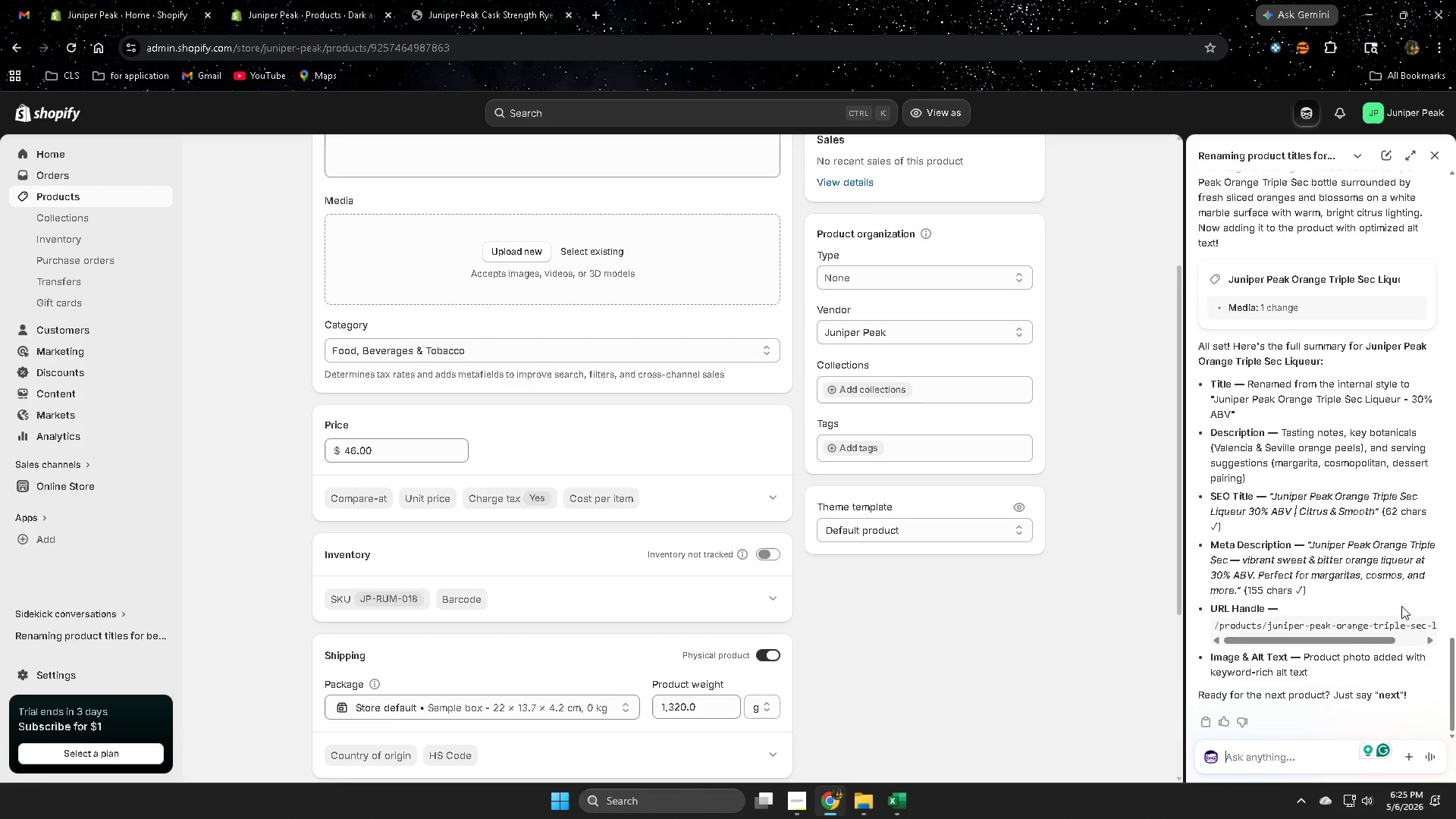 
left_click([1254, 765])
 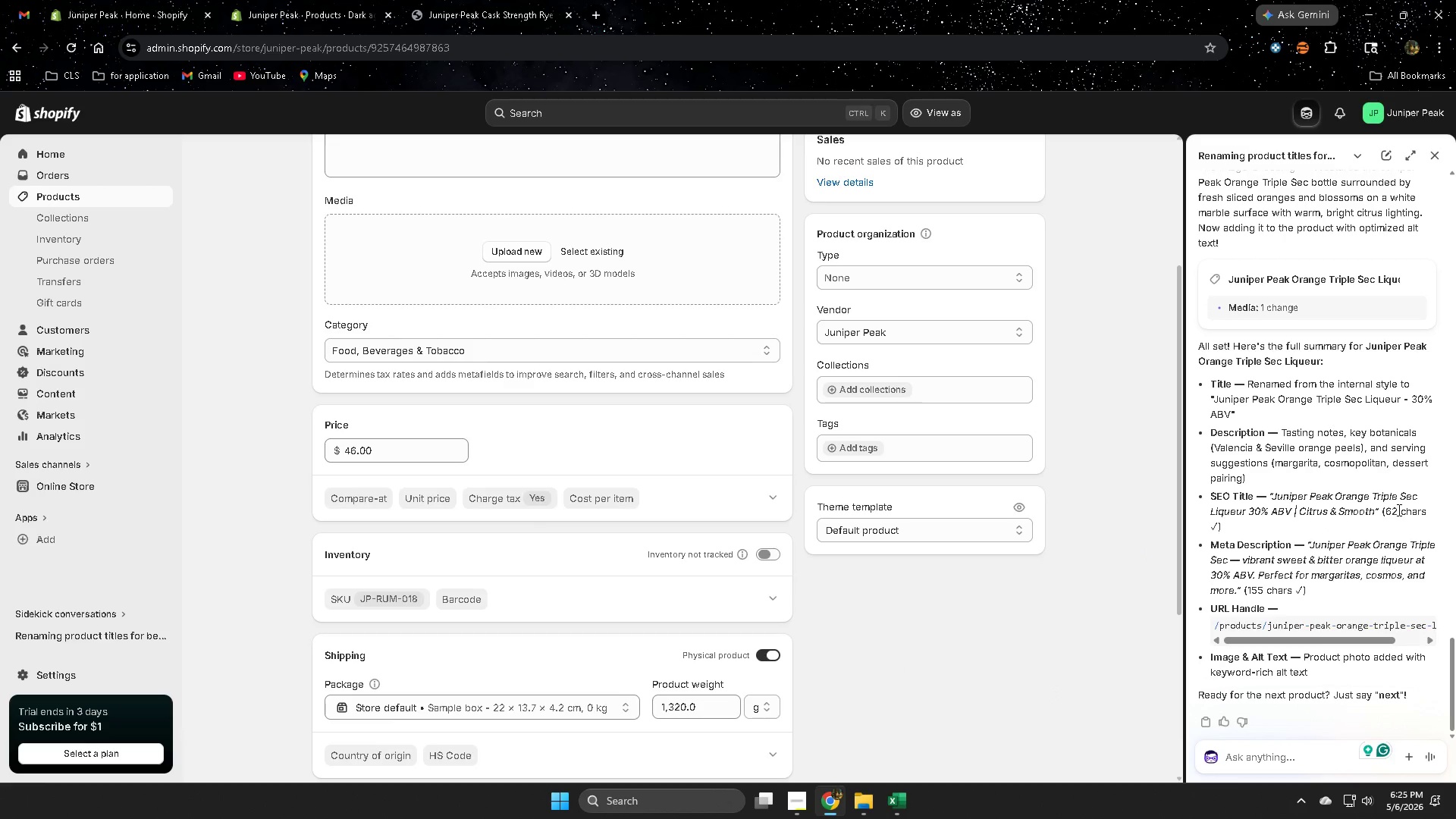 
wait(5.2)
 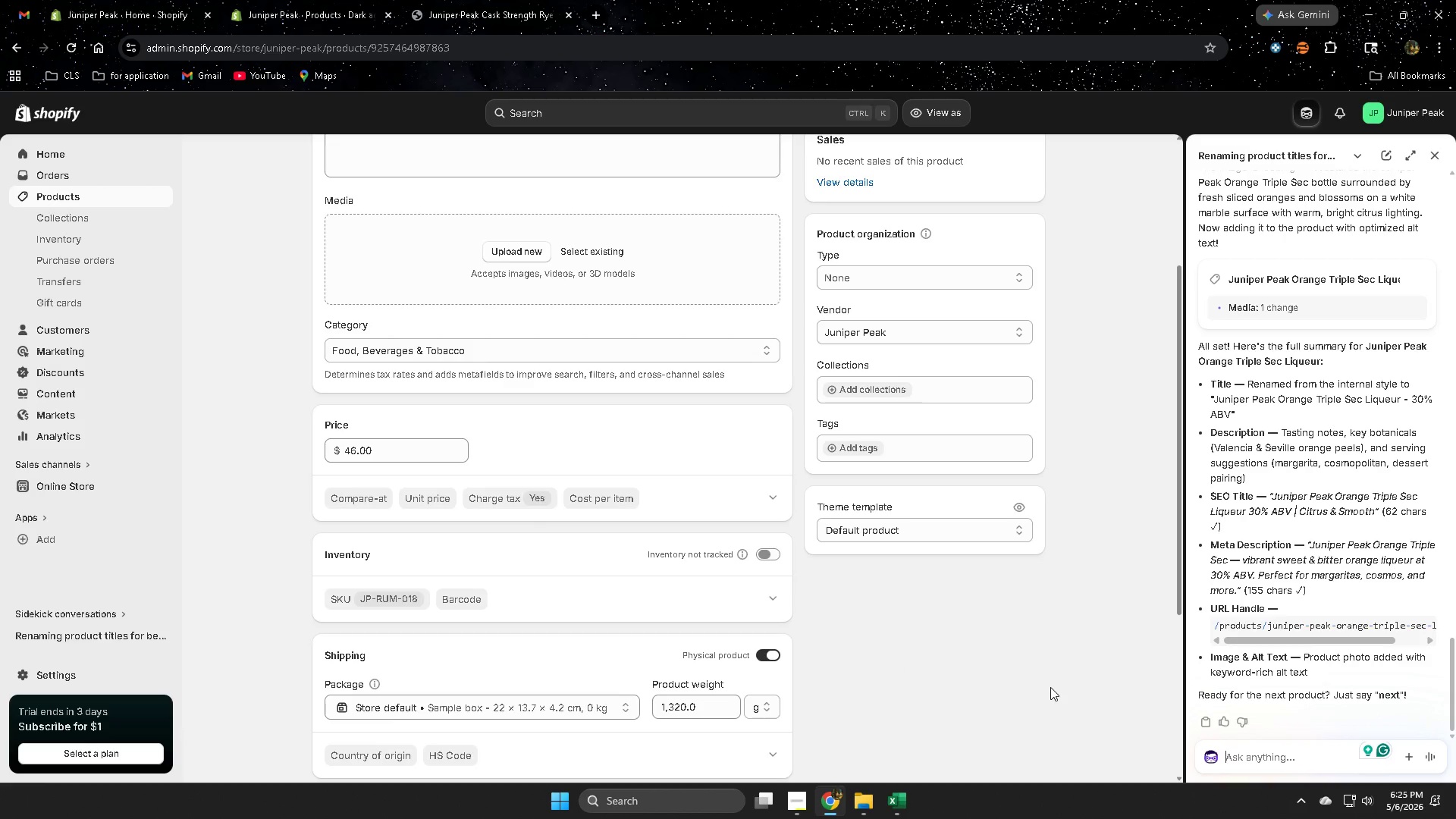 
scroll: coordinate [482, 650], scroll_direction: up, amount: 2.0
 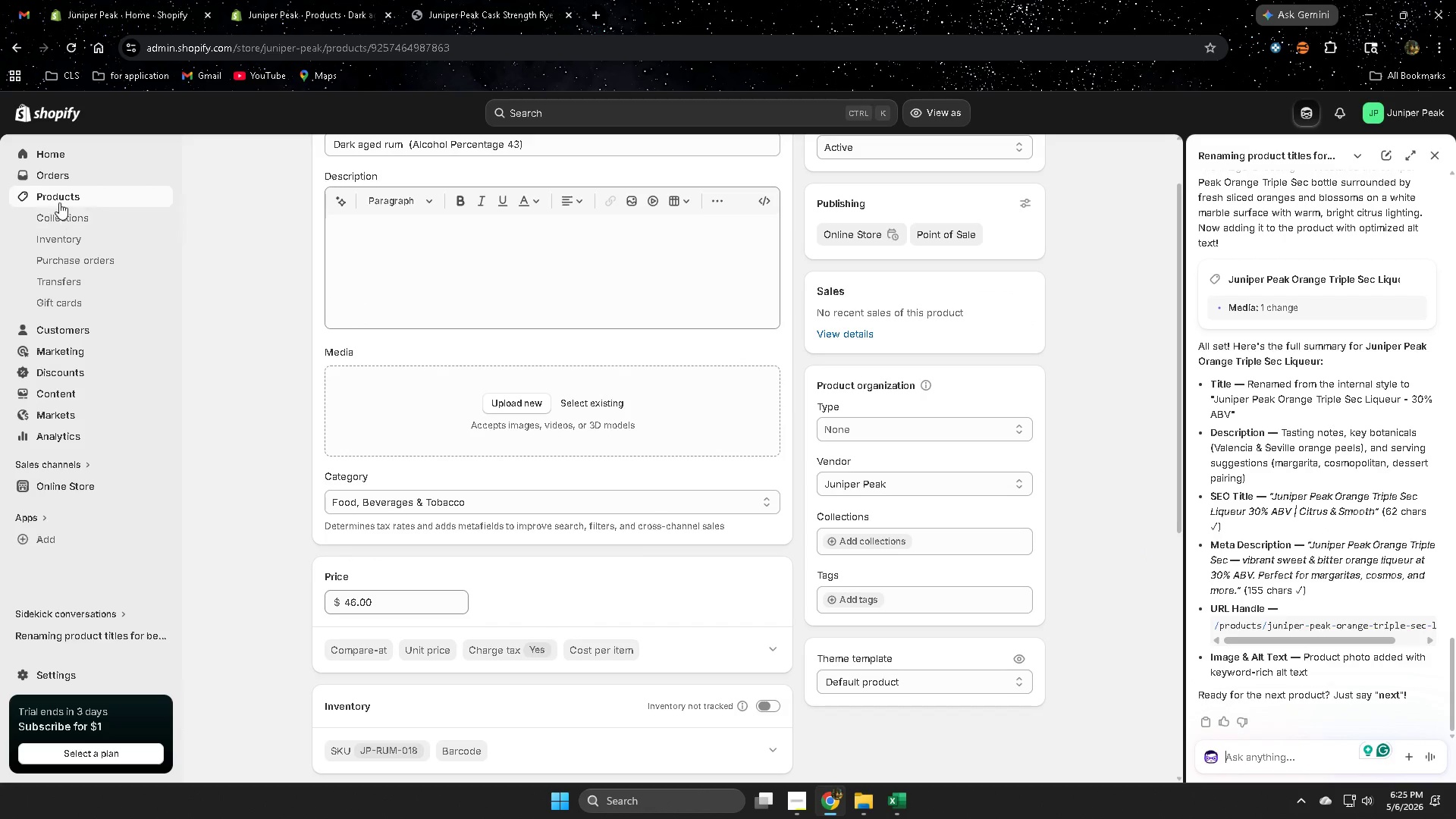 
left_click([61, 201])
 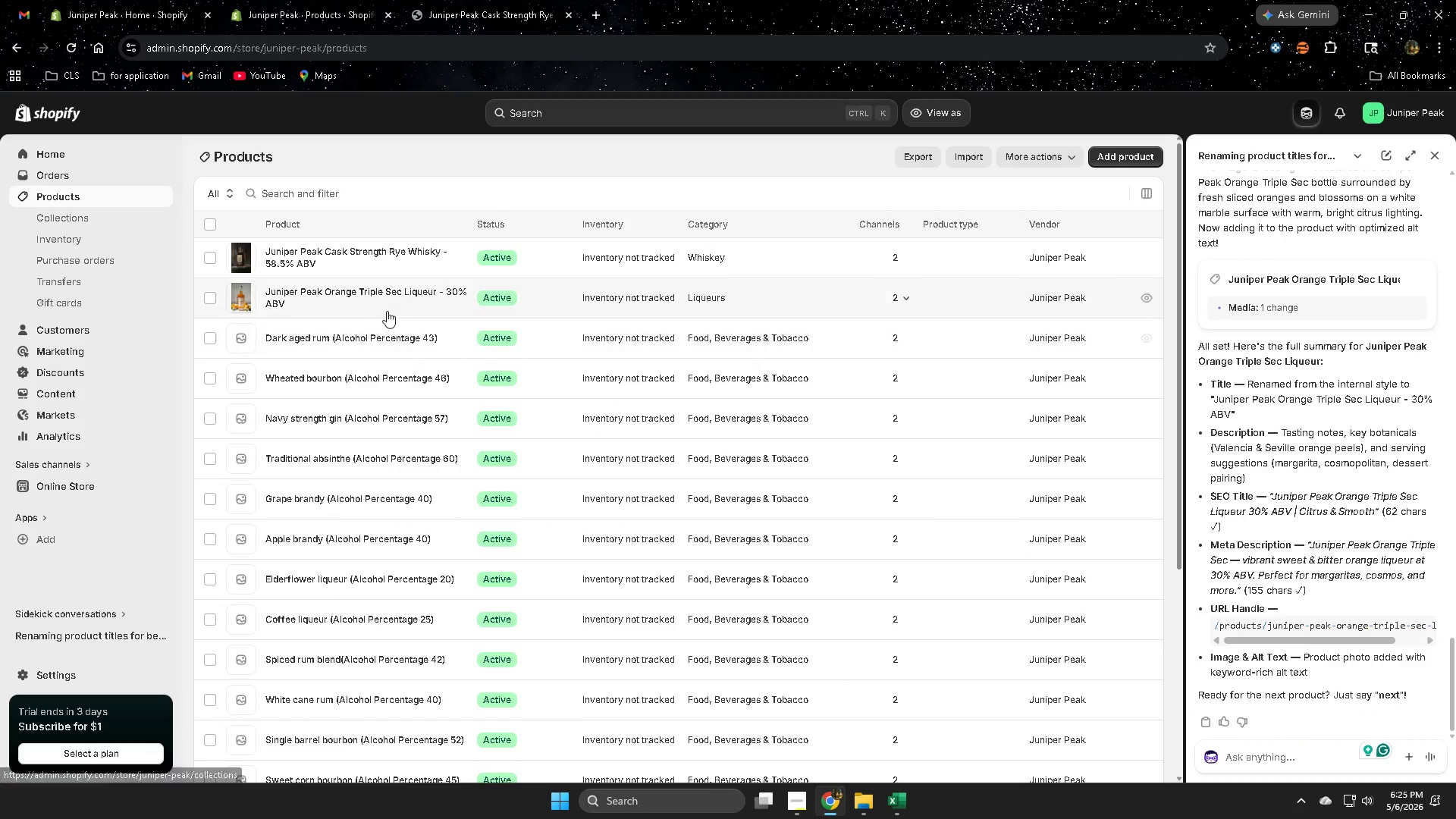 
left_click([388, 310])
 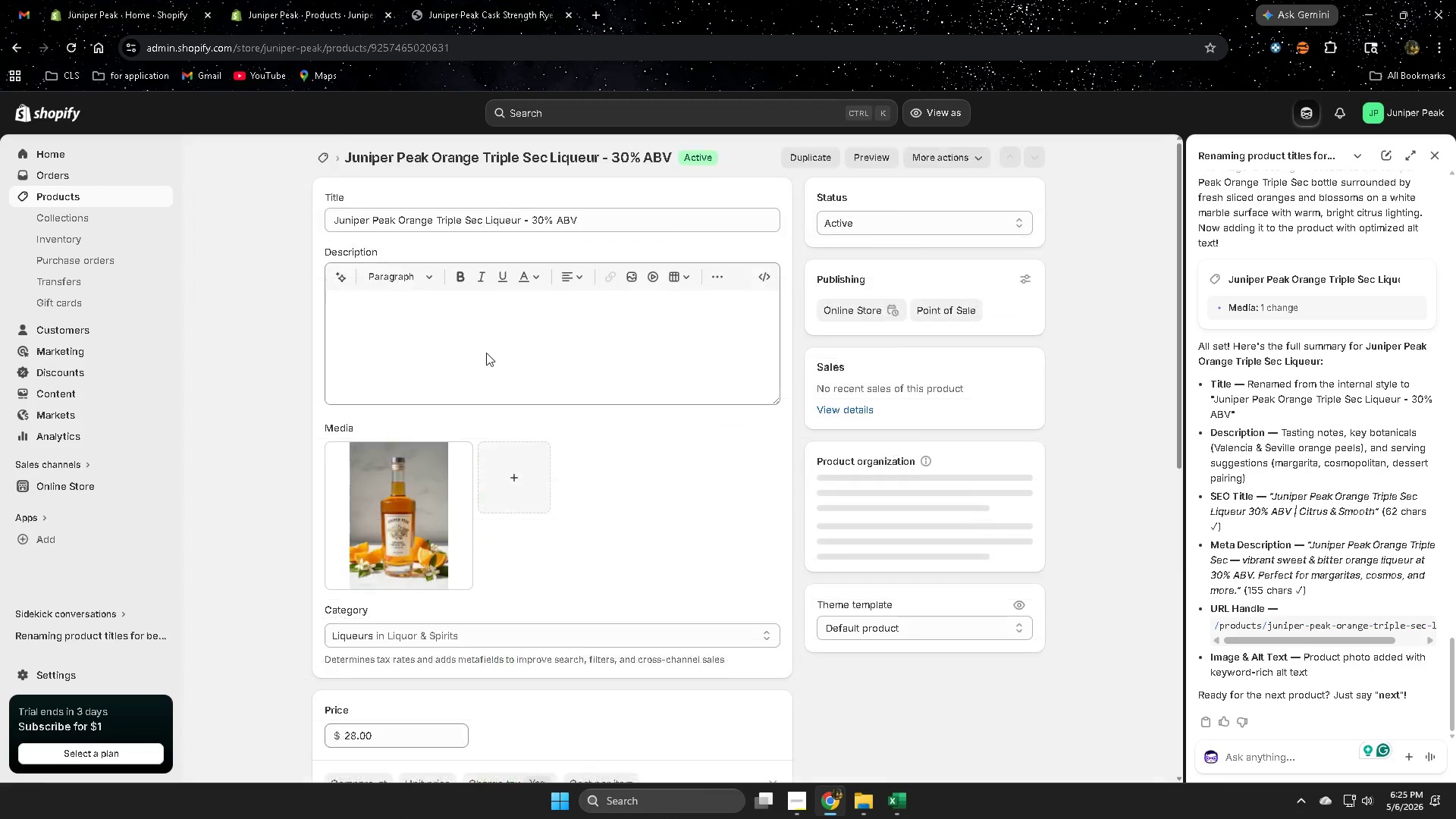 
scroll: coordinate [788, 652], scroll_direction: down, amount: 13.0
 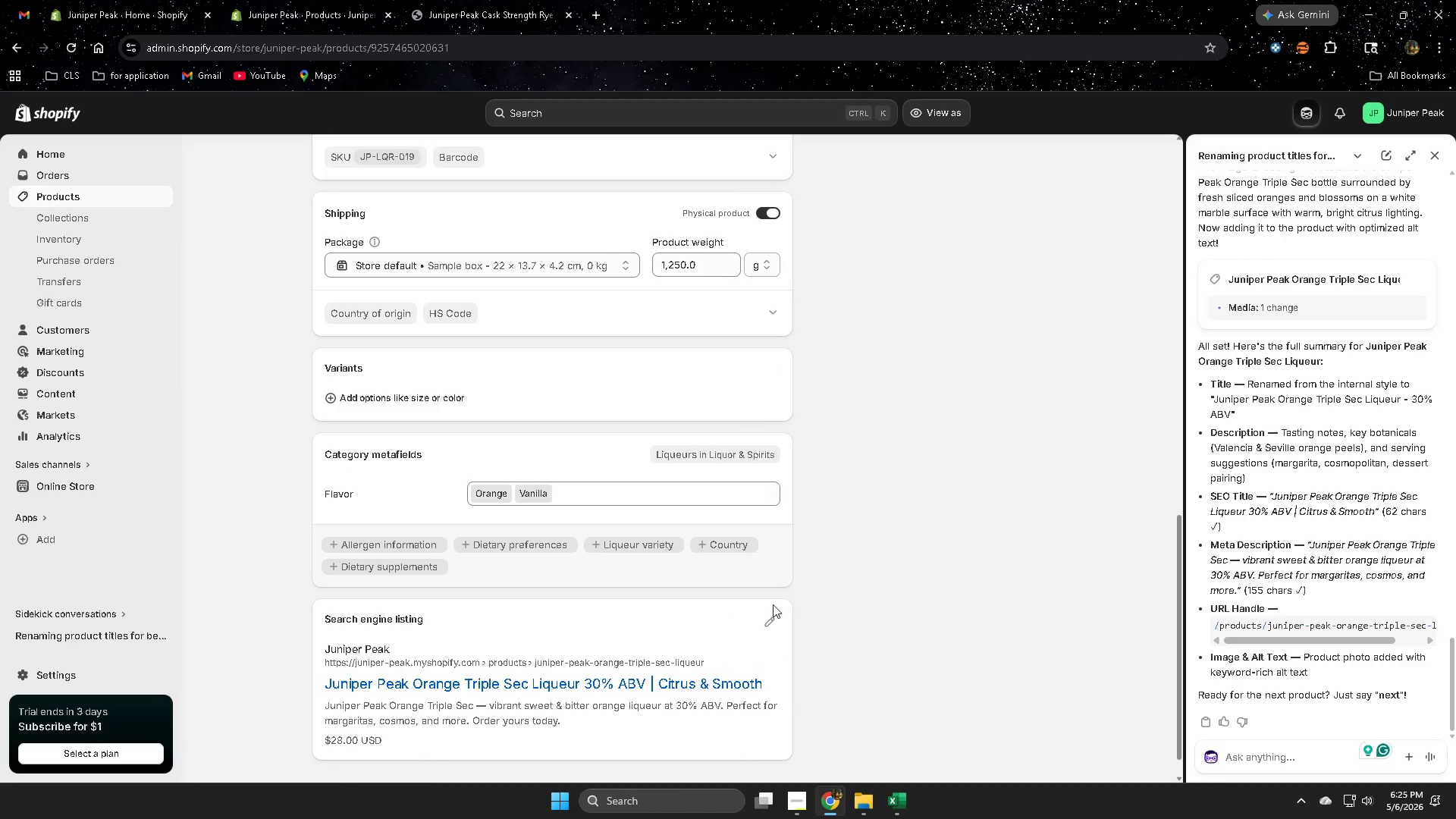 
left_click([770, 626])
 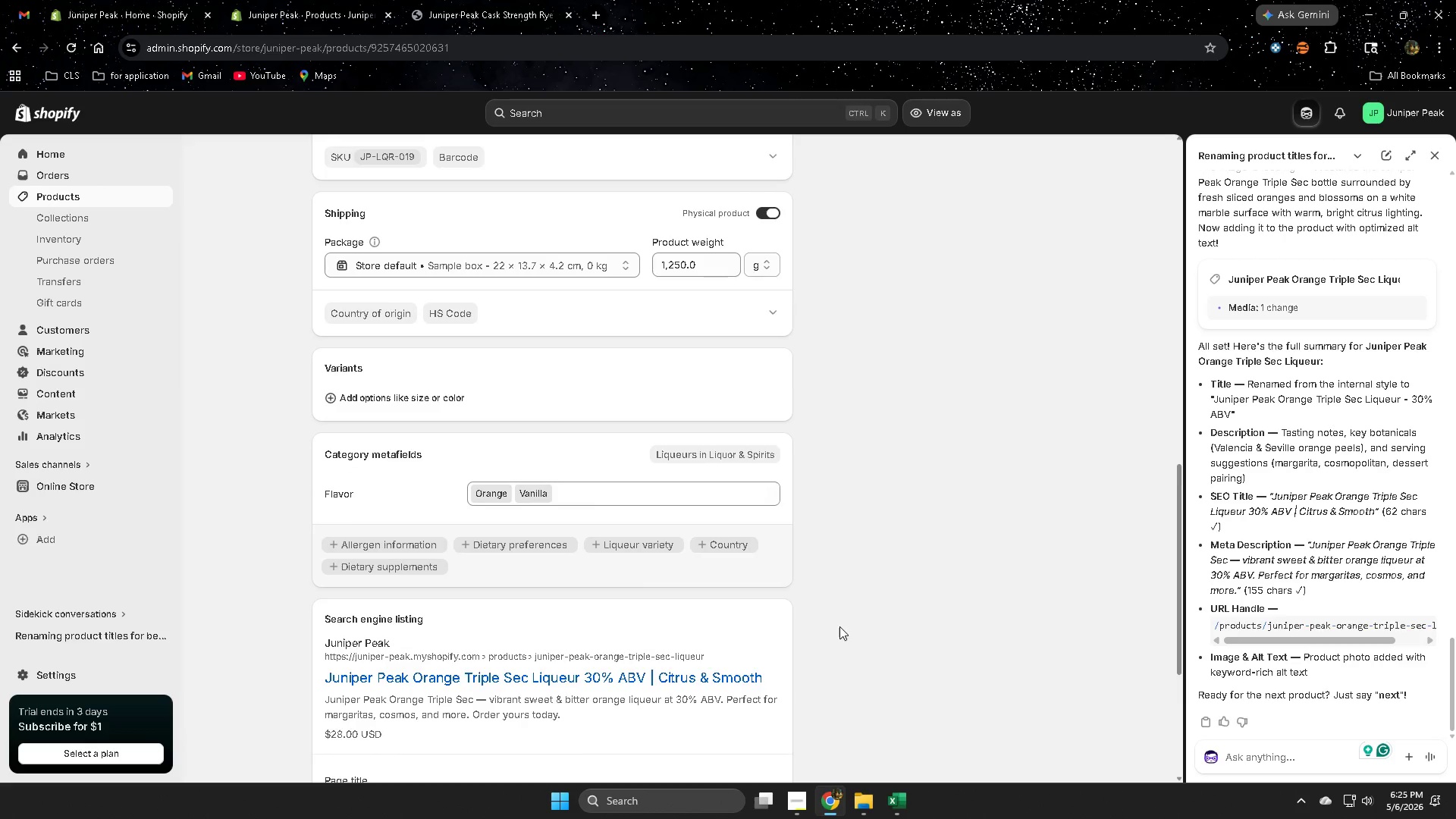 
scroll: coordinate [839, 626], scroll_direction: down, amount: 3.0
 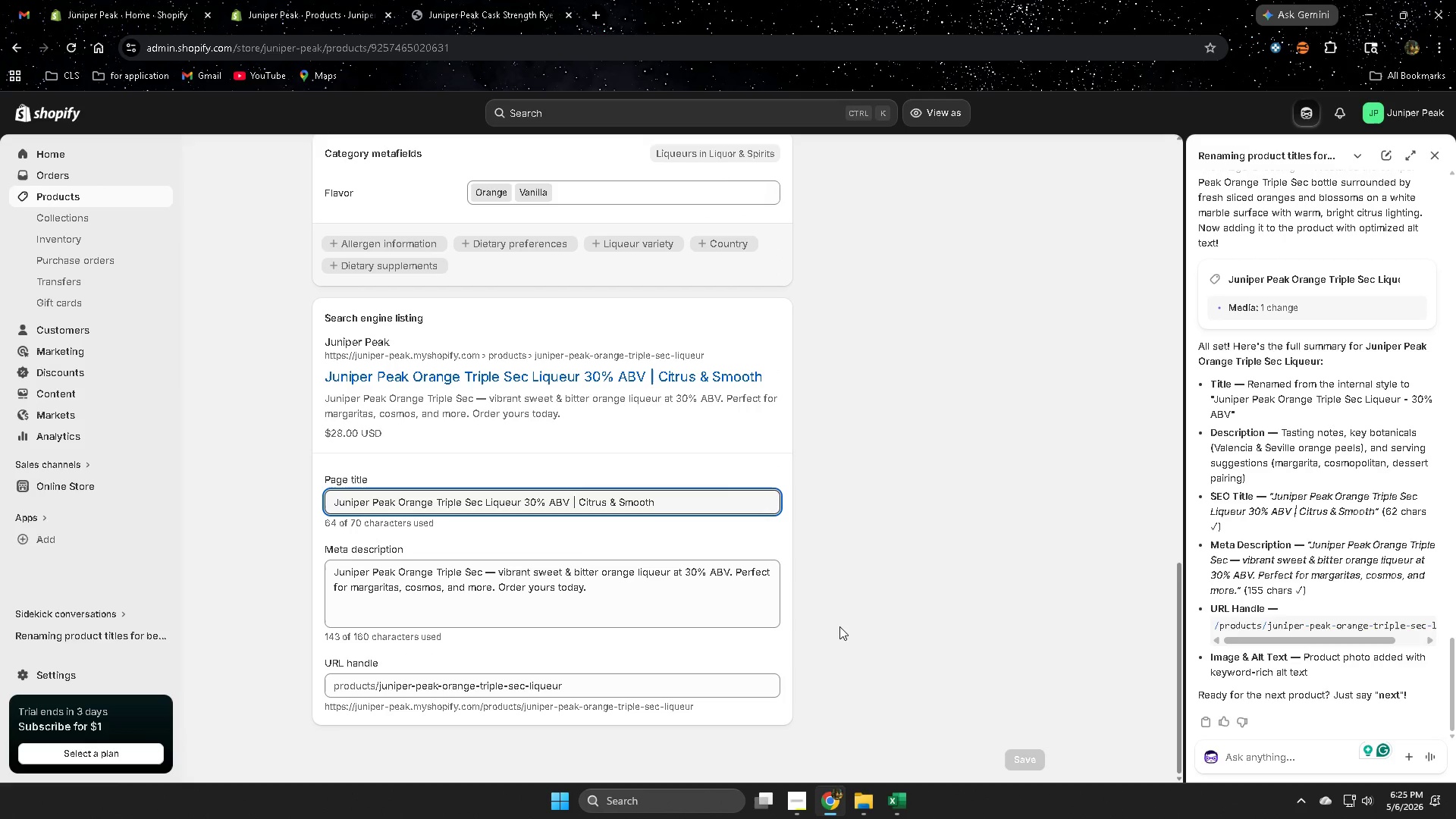 
scroll: coordinate [1316, 573], scroll_direction: none, amount: 0.0
 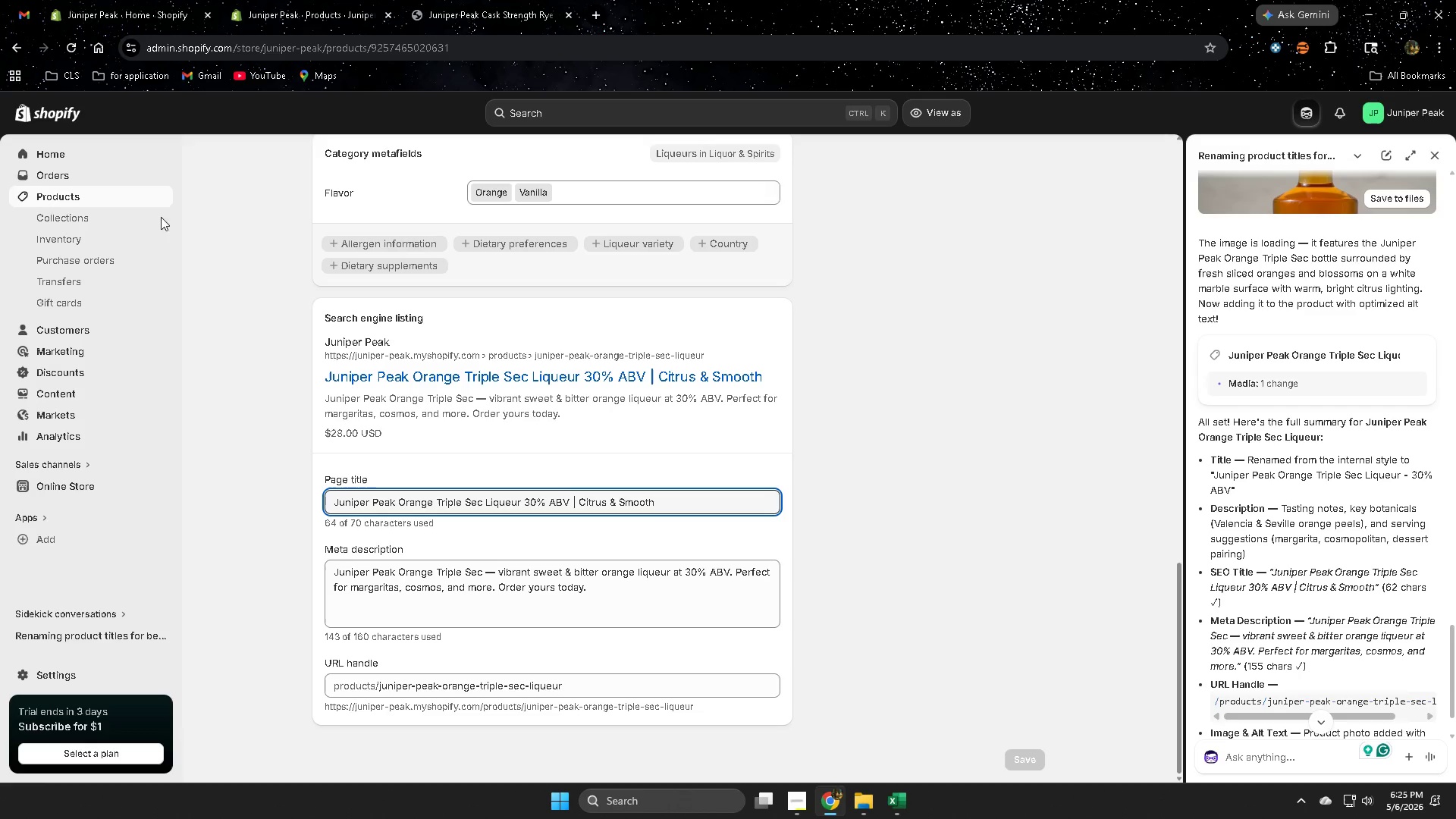 
left_click([64, 196])
 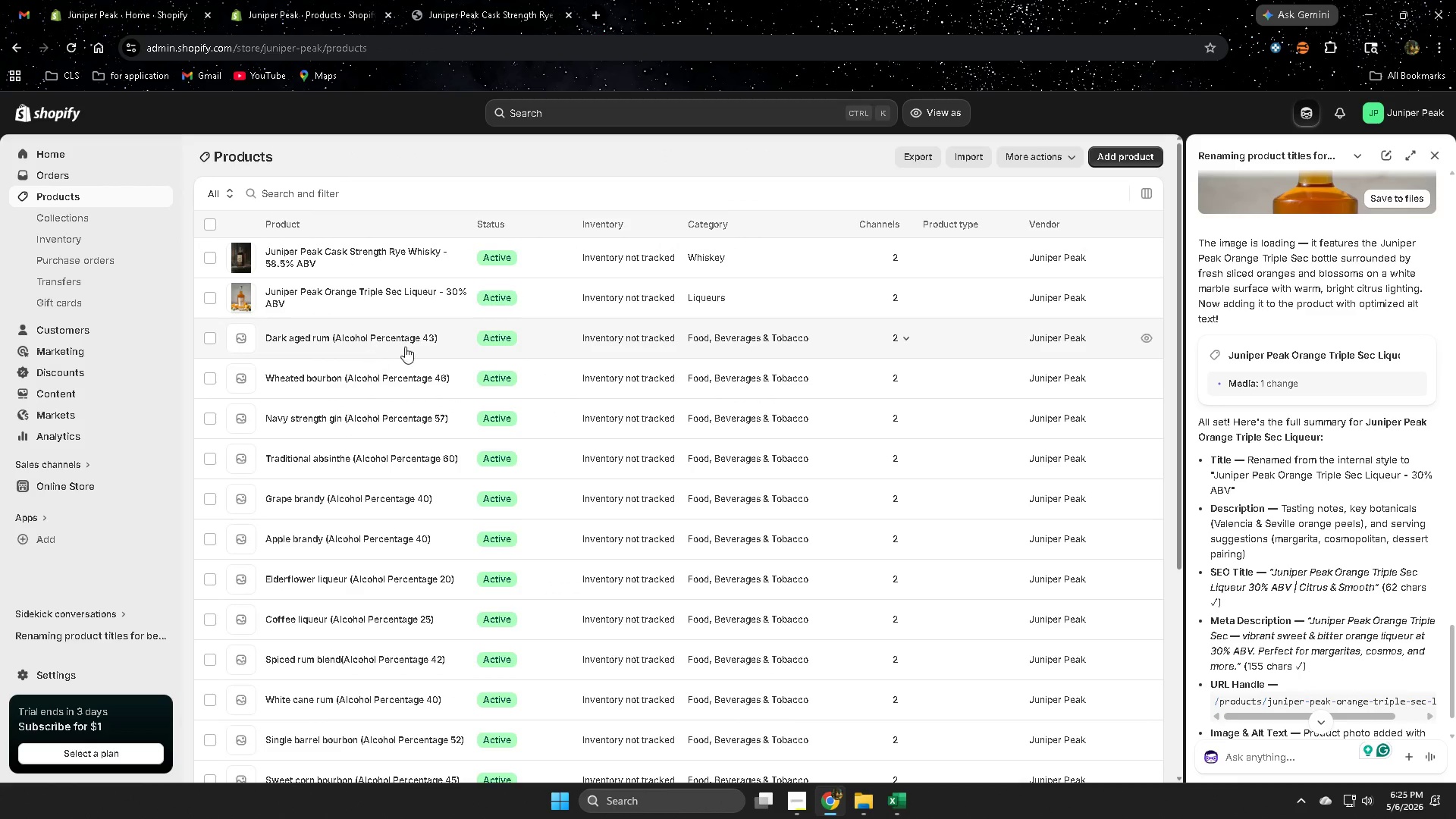 
left_click([542, 334])
 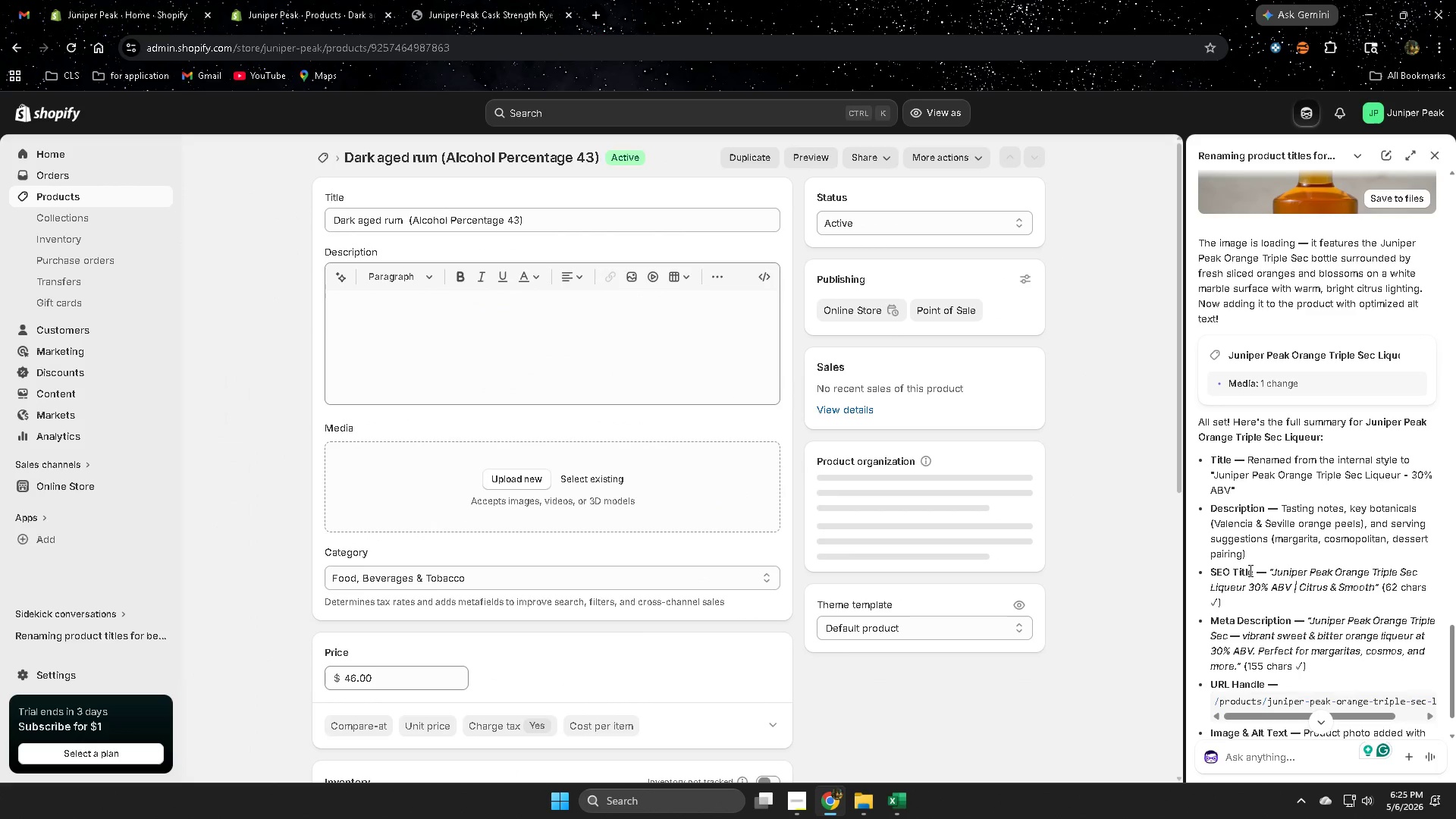 
scroll: coordinate [524, 582], scroll_direction: down, amount: 9.0
 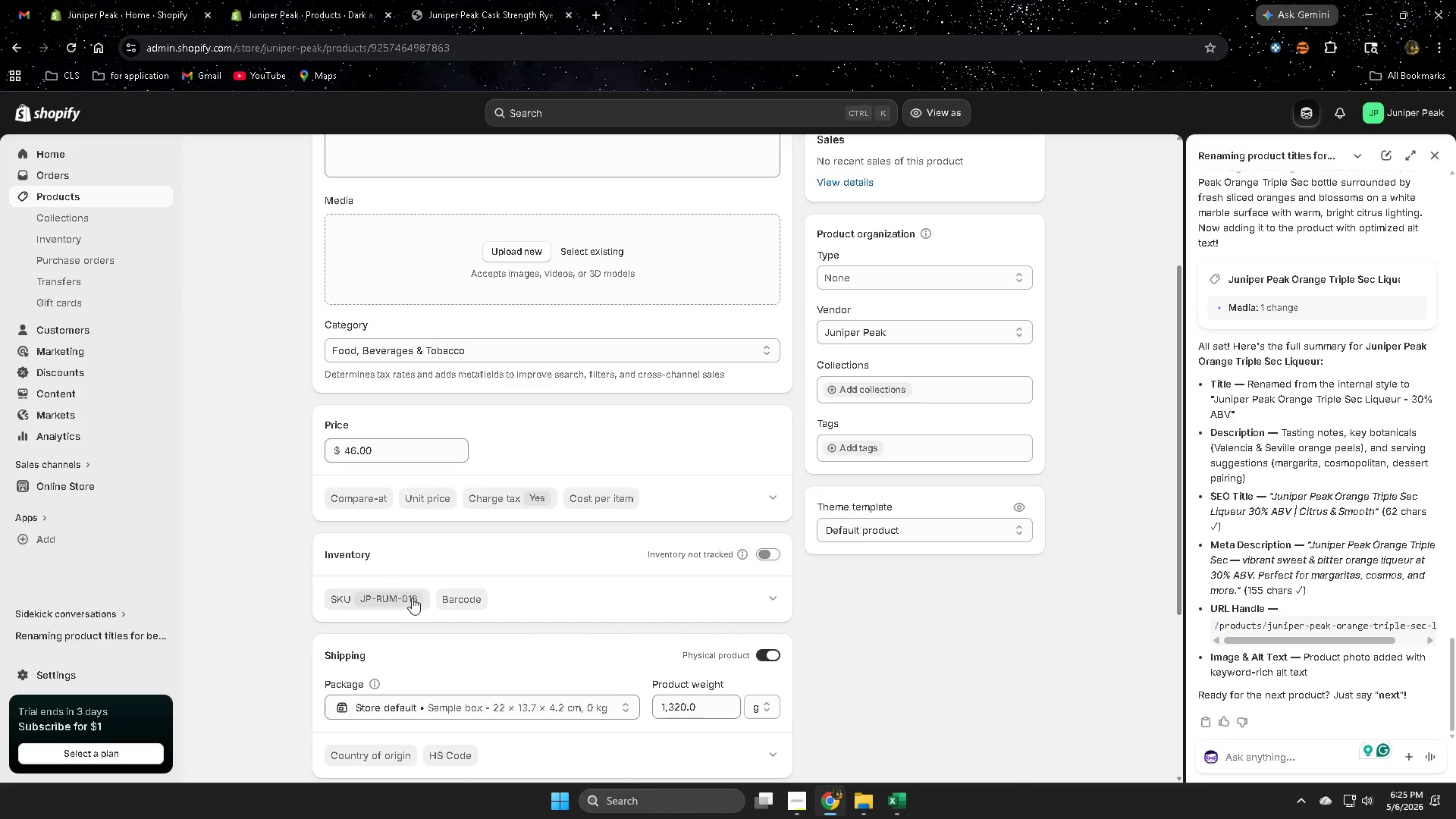 
left_click([416, 598])
 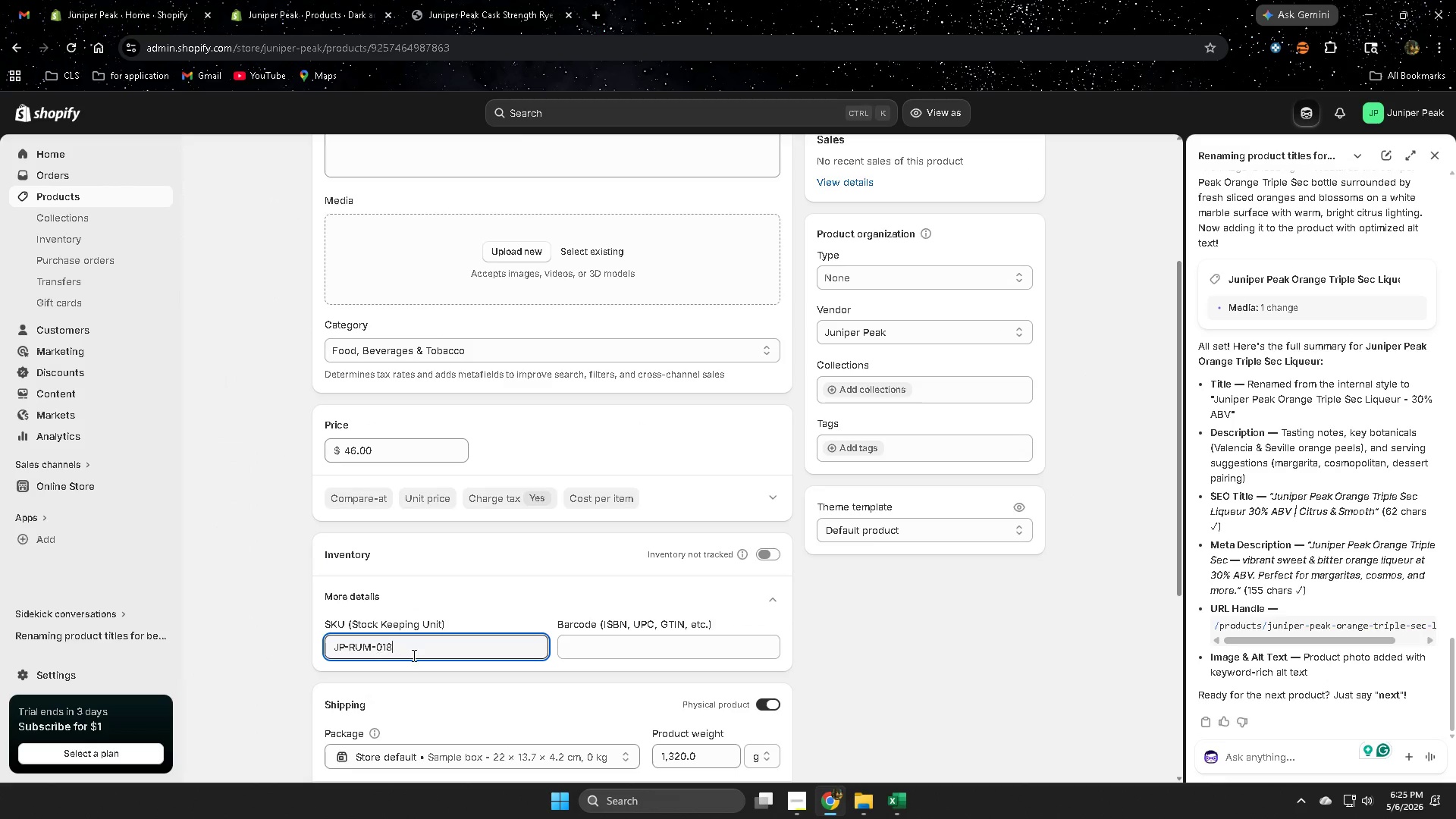 
double_click([413, 655])
 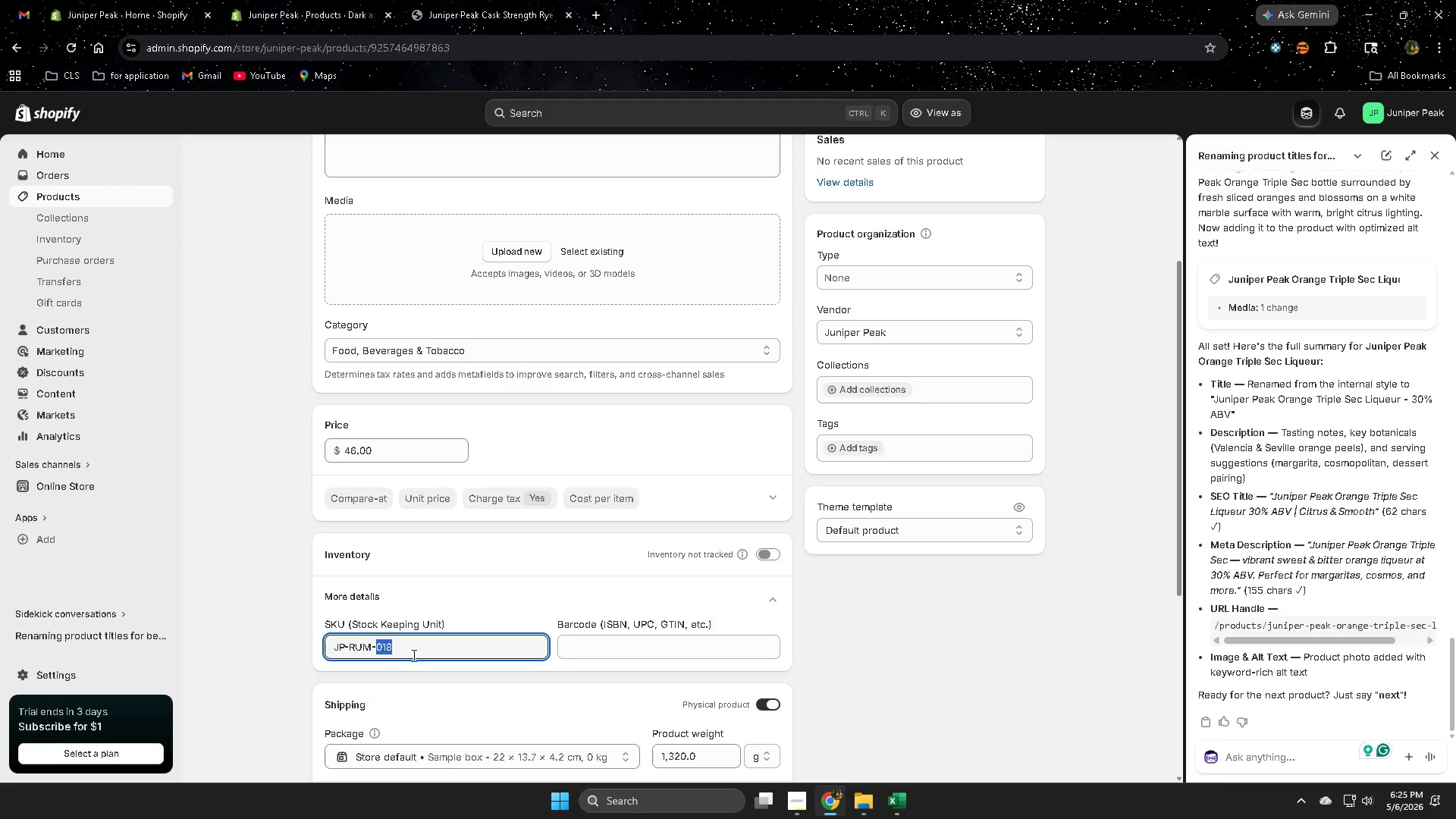 
triple_click([413, 655])
 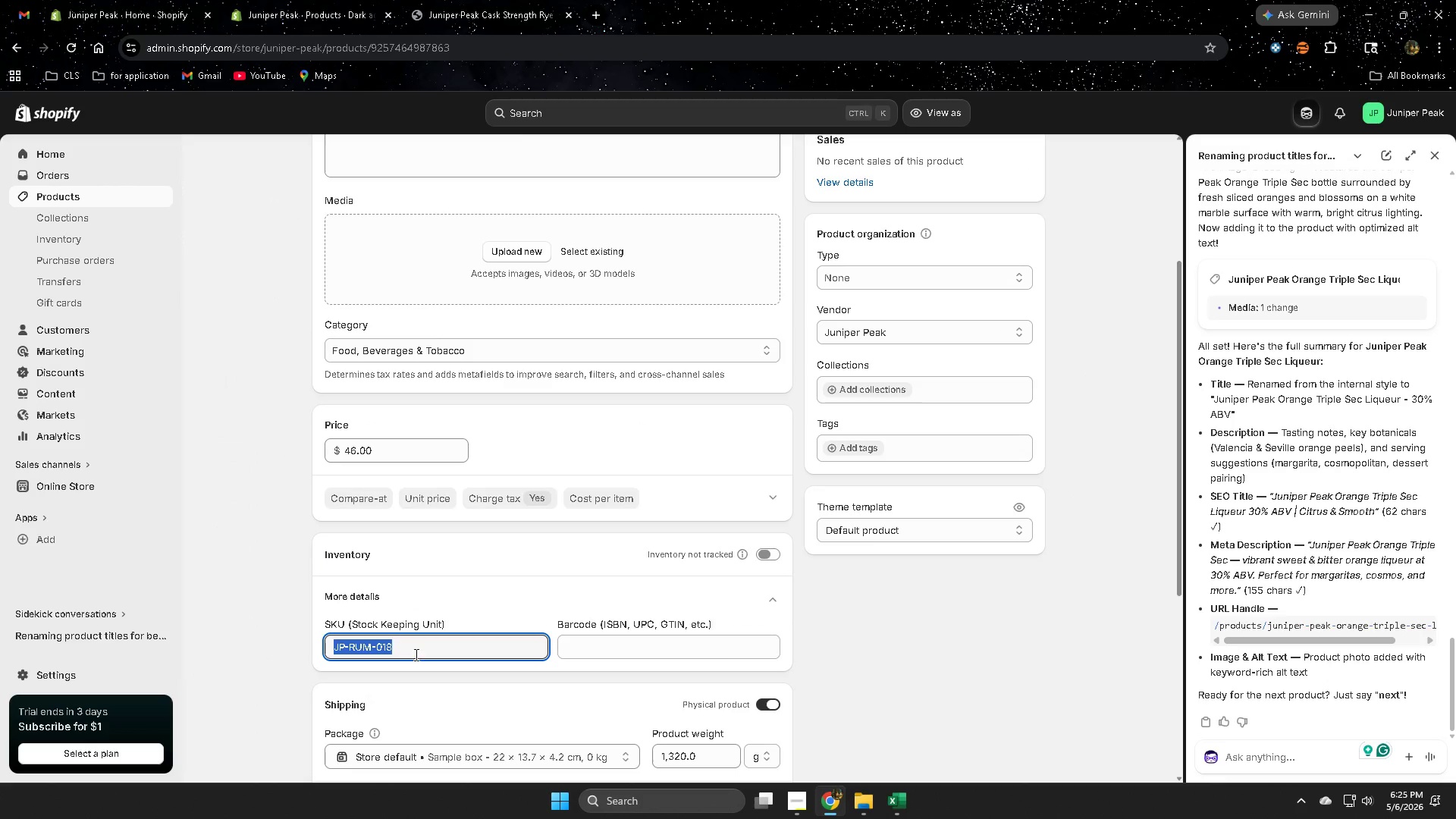 
key(Control+ControlLeft)
 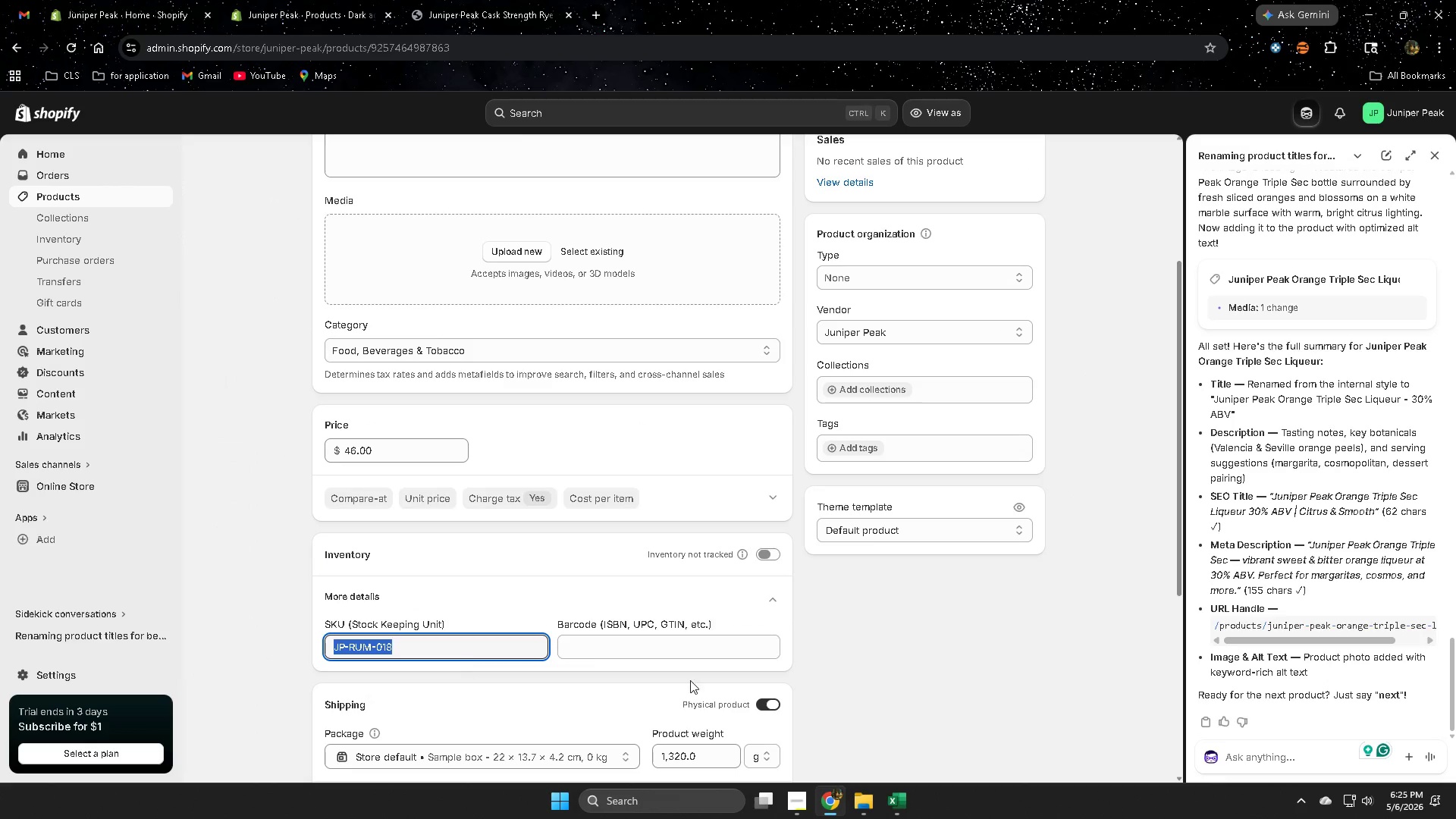 
key(Control+C)
 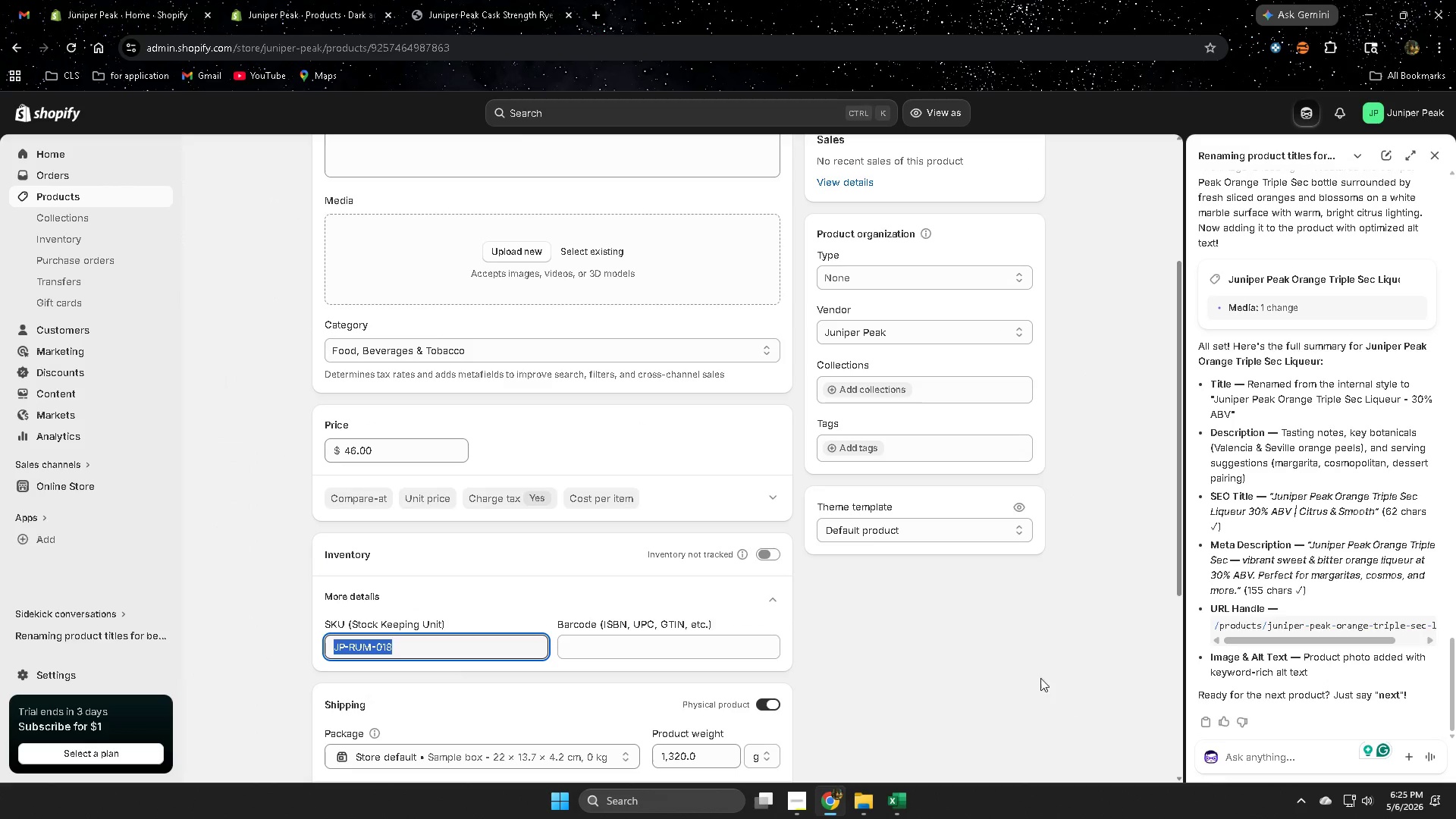 
left_click([1034, 676])
 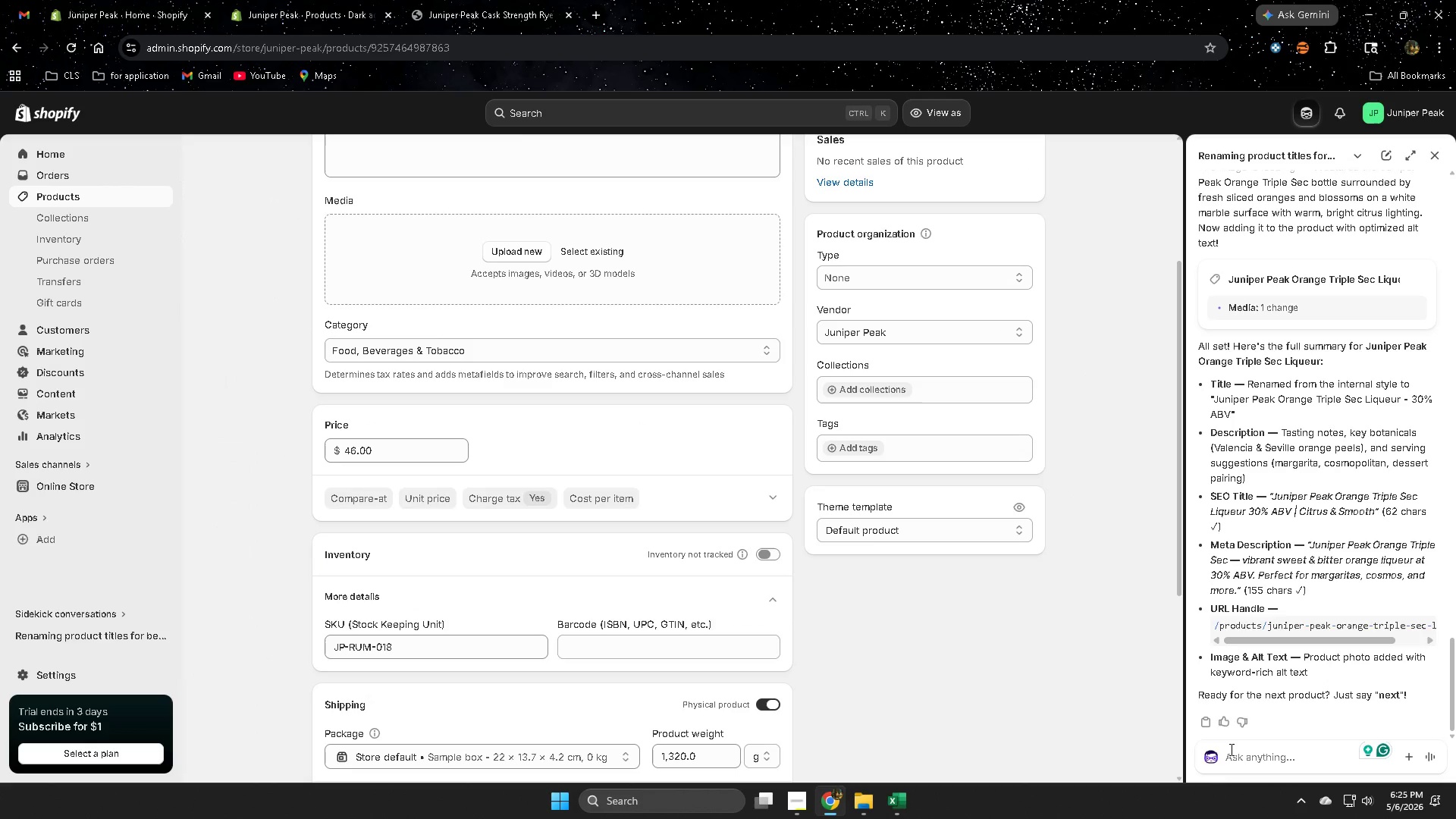 
left_click([1230, 752])
 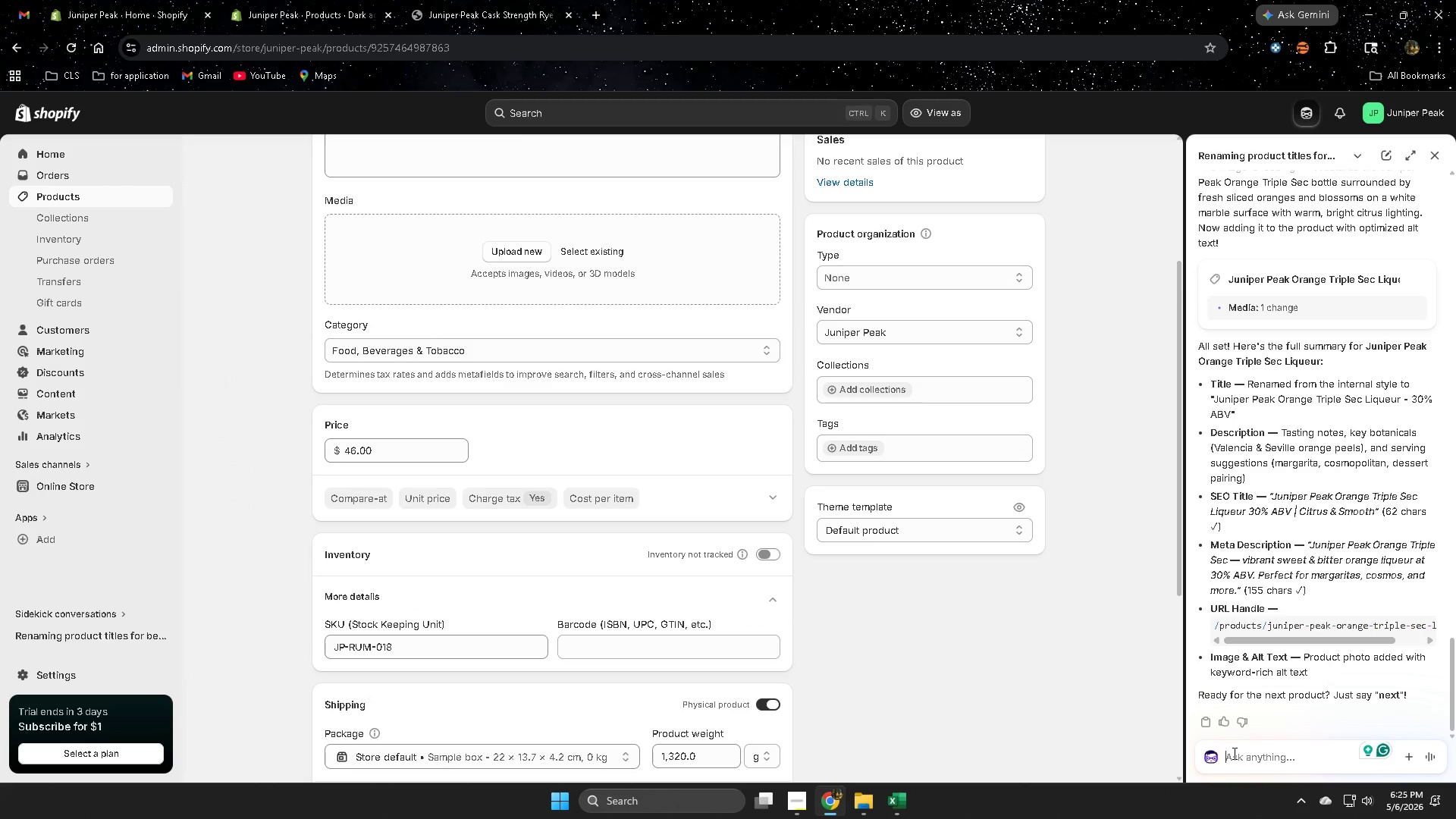 
type(next)
 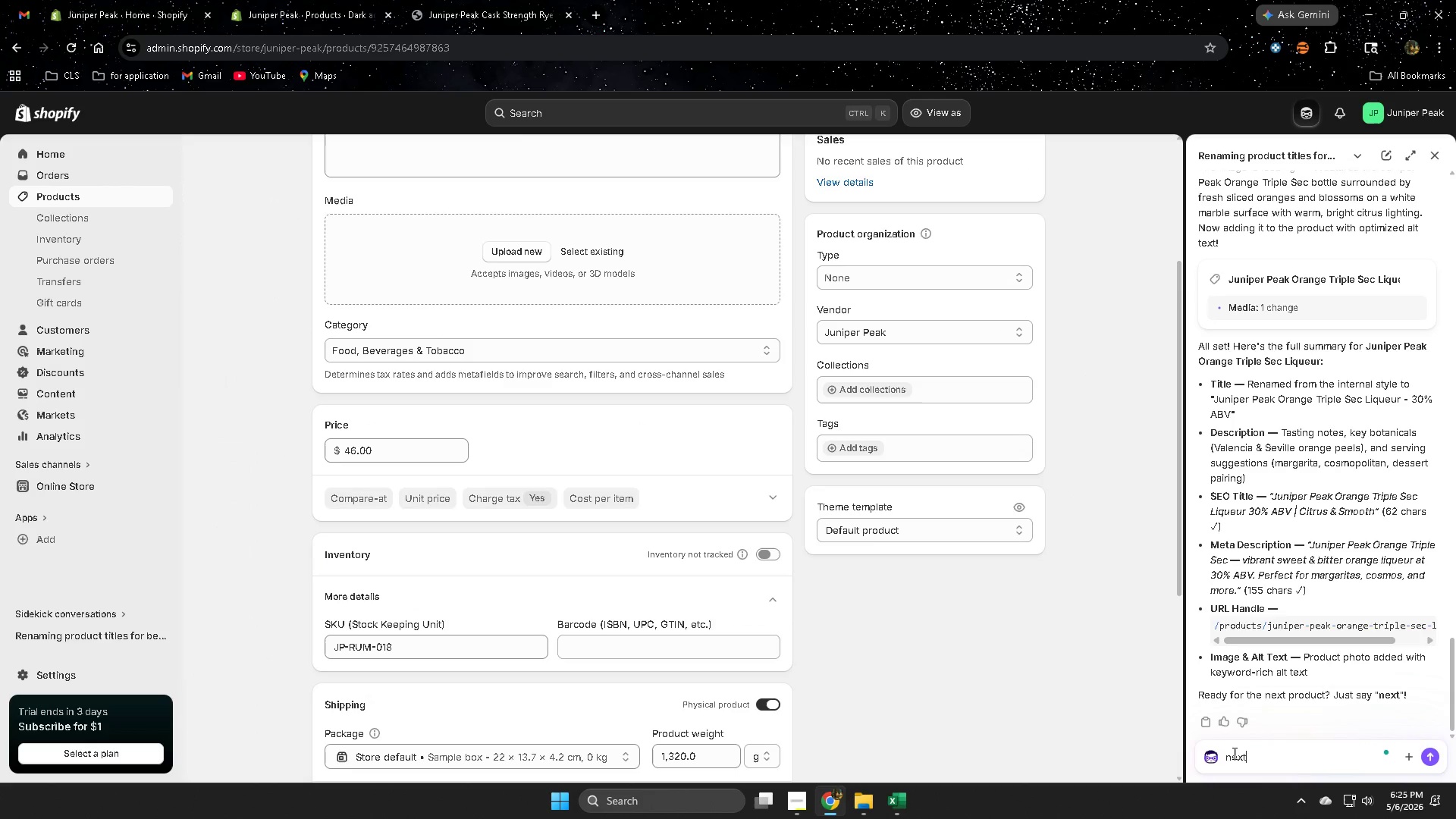 
key(Enter)
 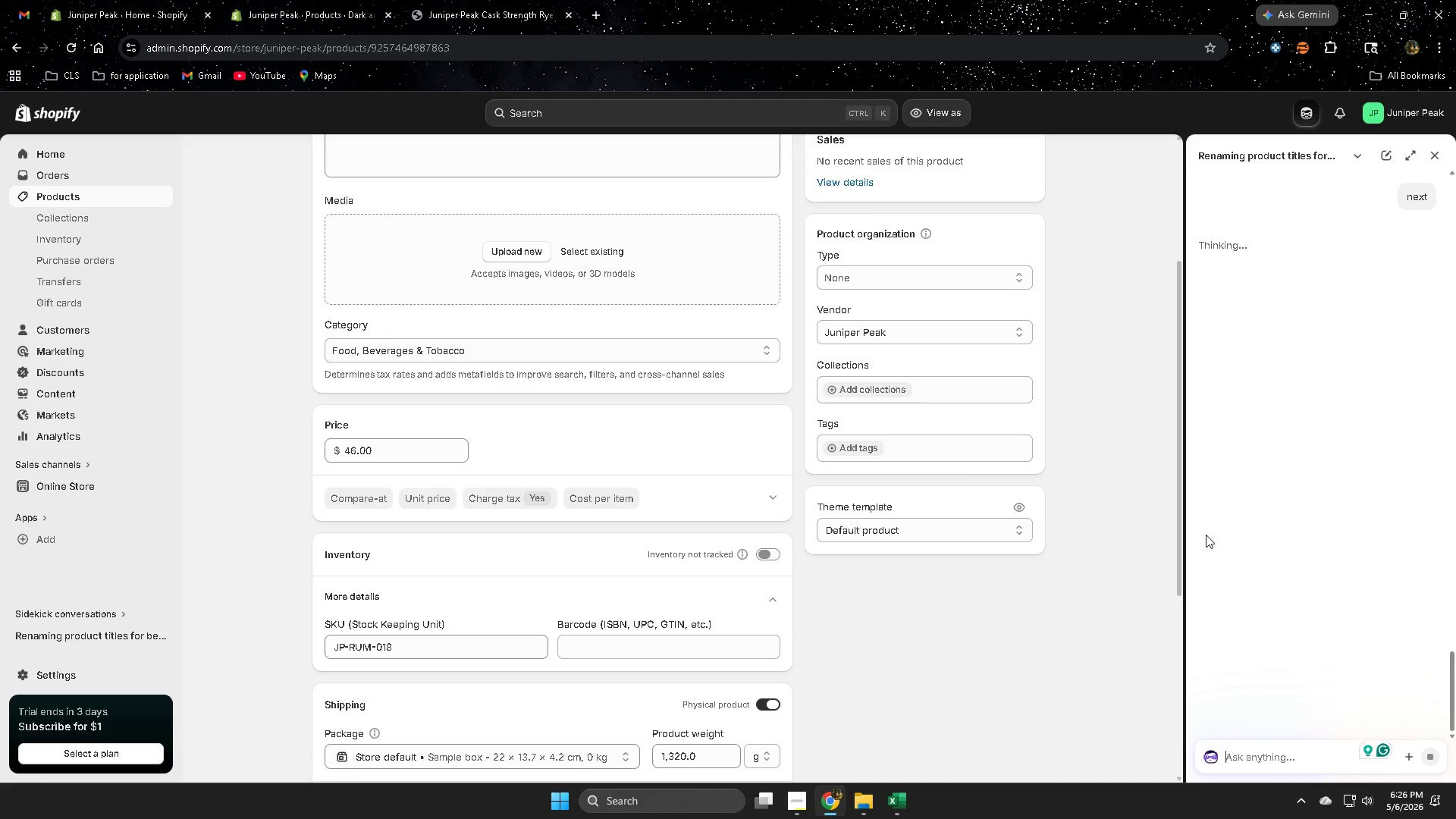 
scroll: coordinate [1017, 584], scroll_direction: down, amount: 3.0
 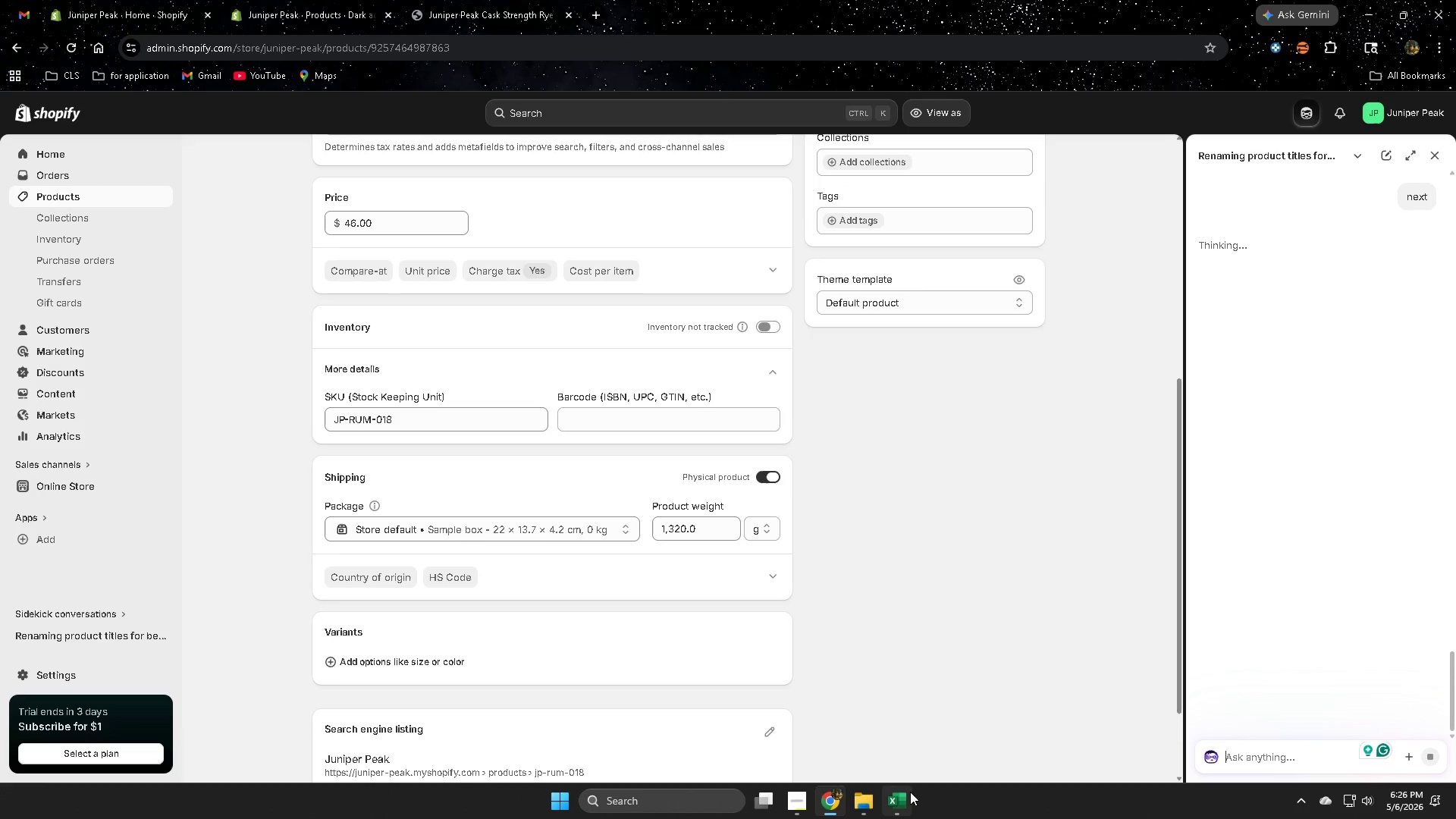 
left_click([905, 804])
 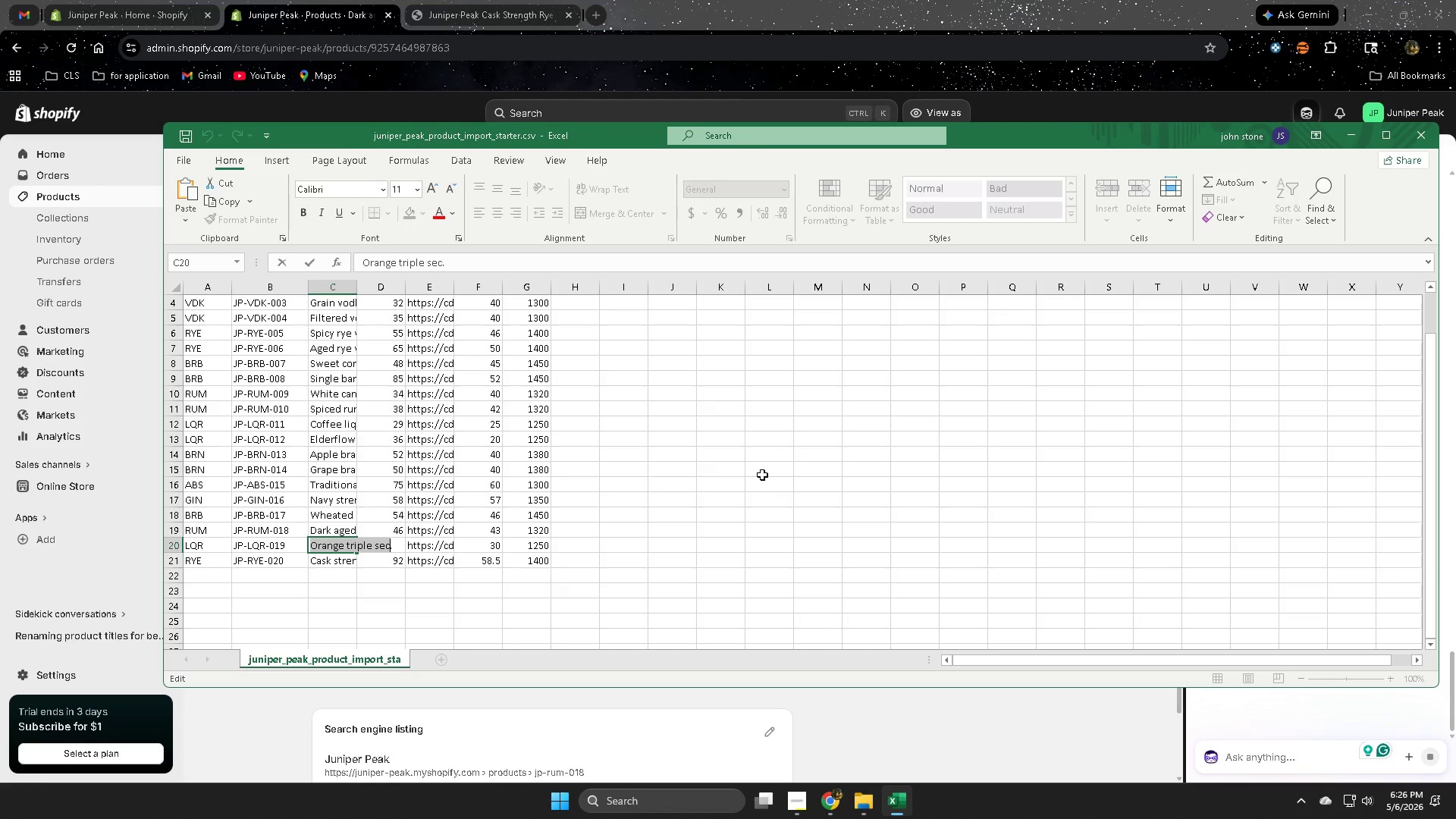 
left_click([739, 435])
 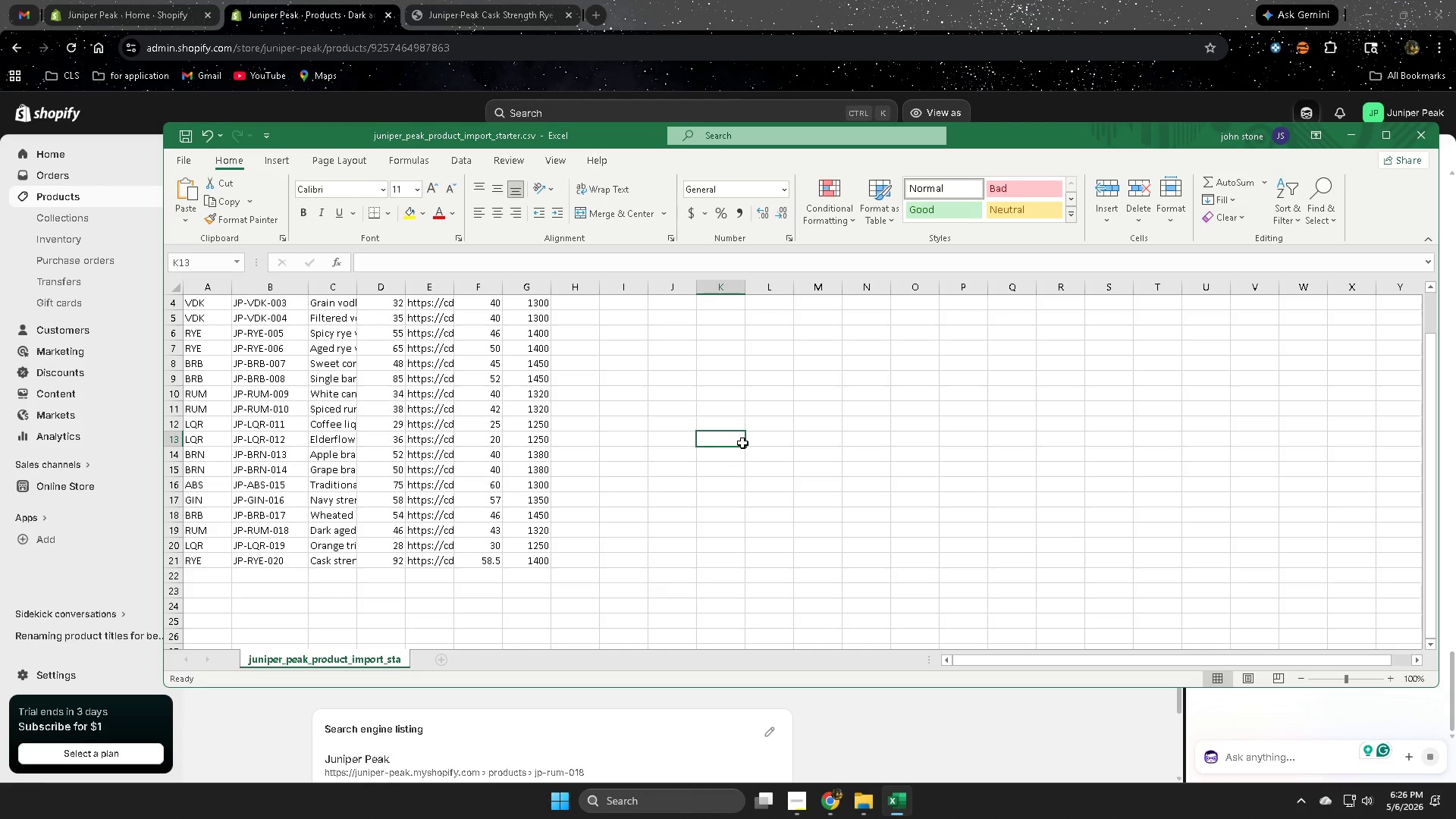 
key(Control+F)
 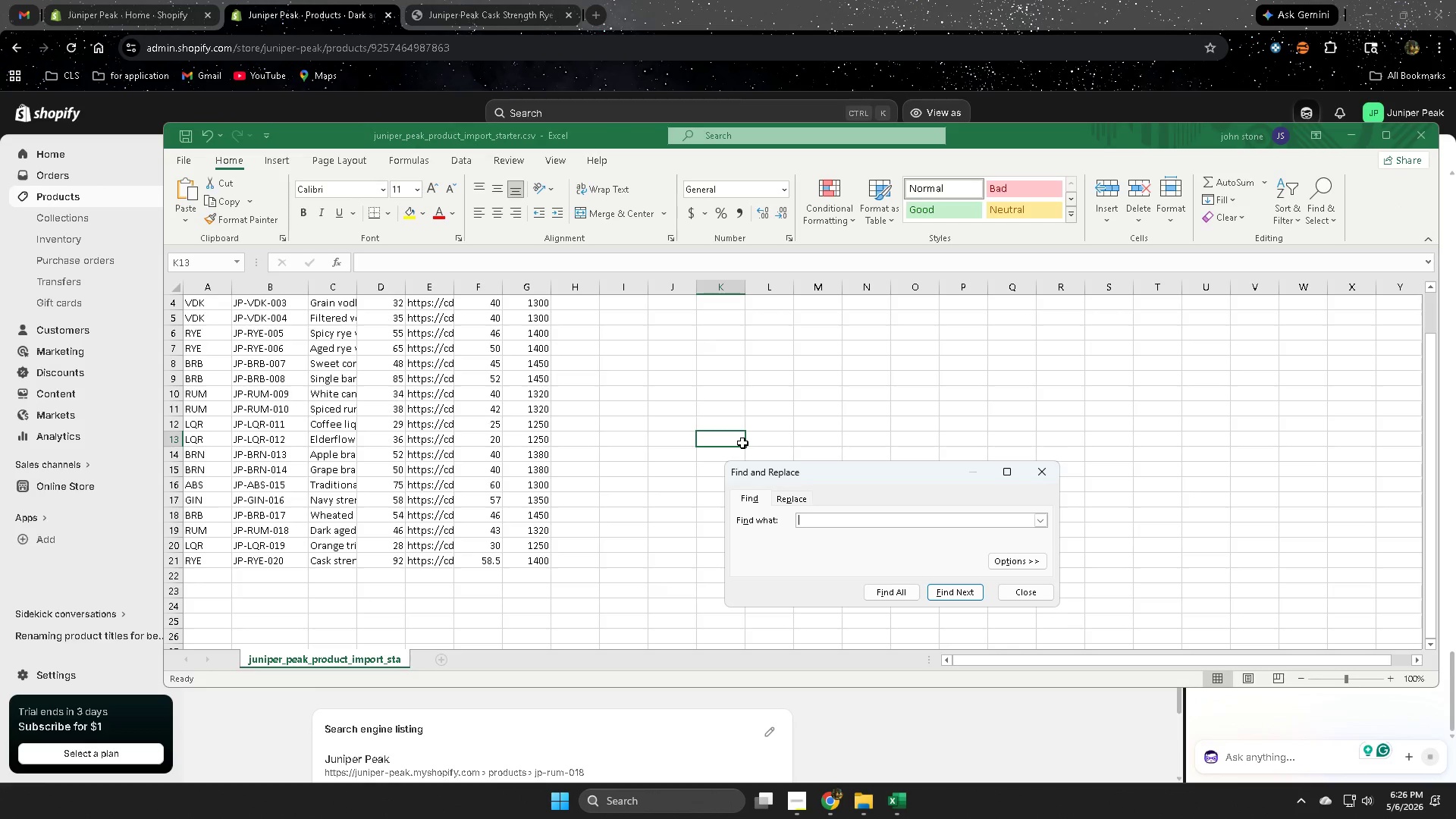 
key(Control+V)
 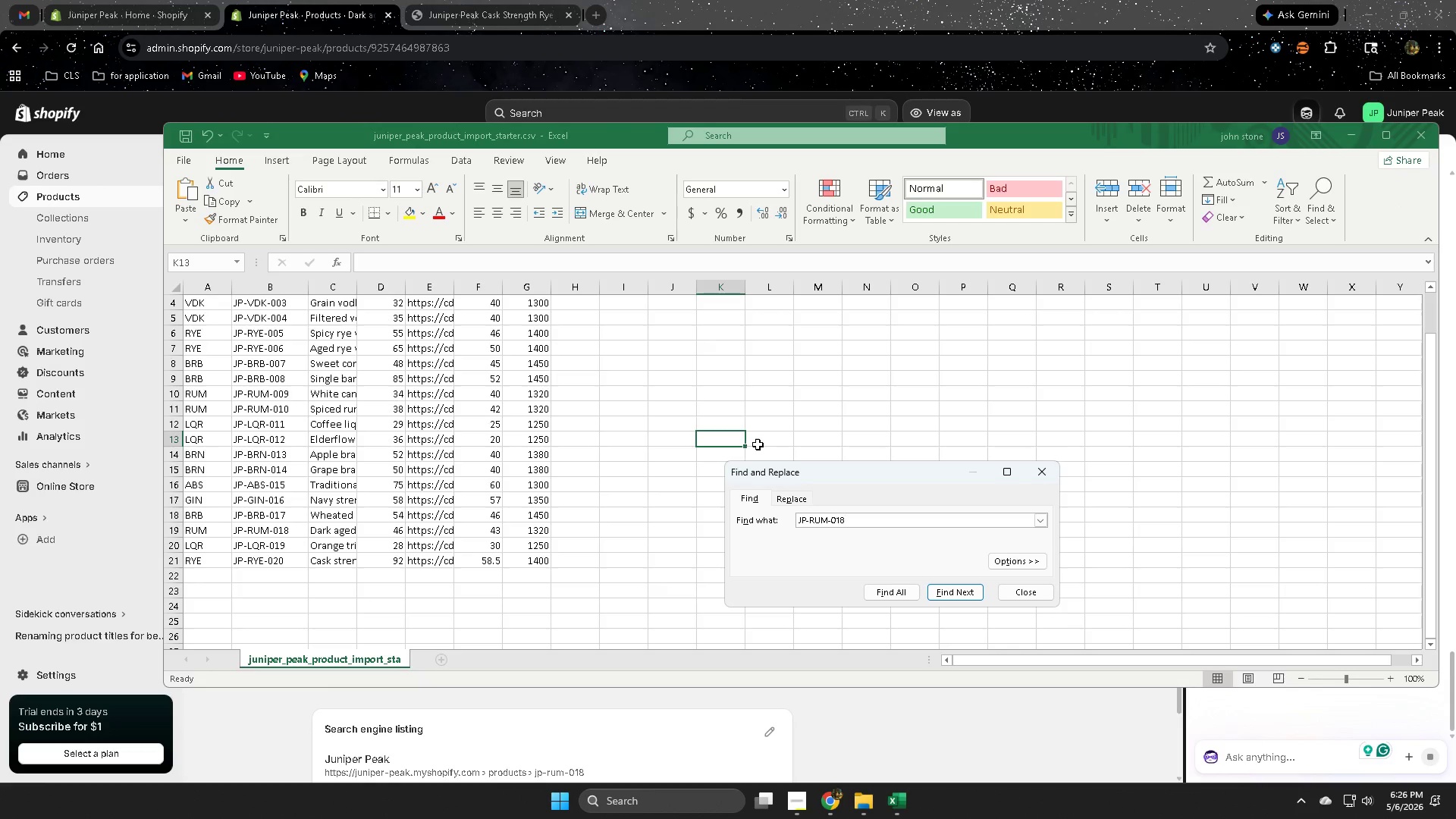 
key(Enter)
 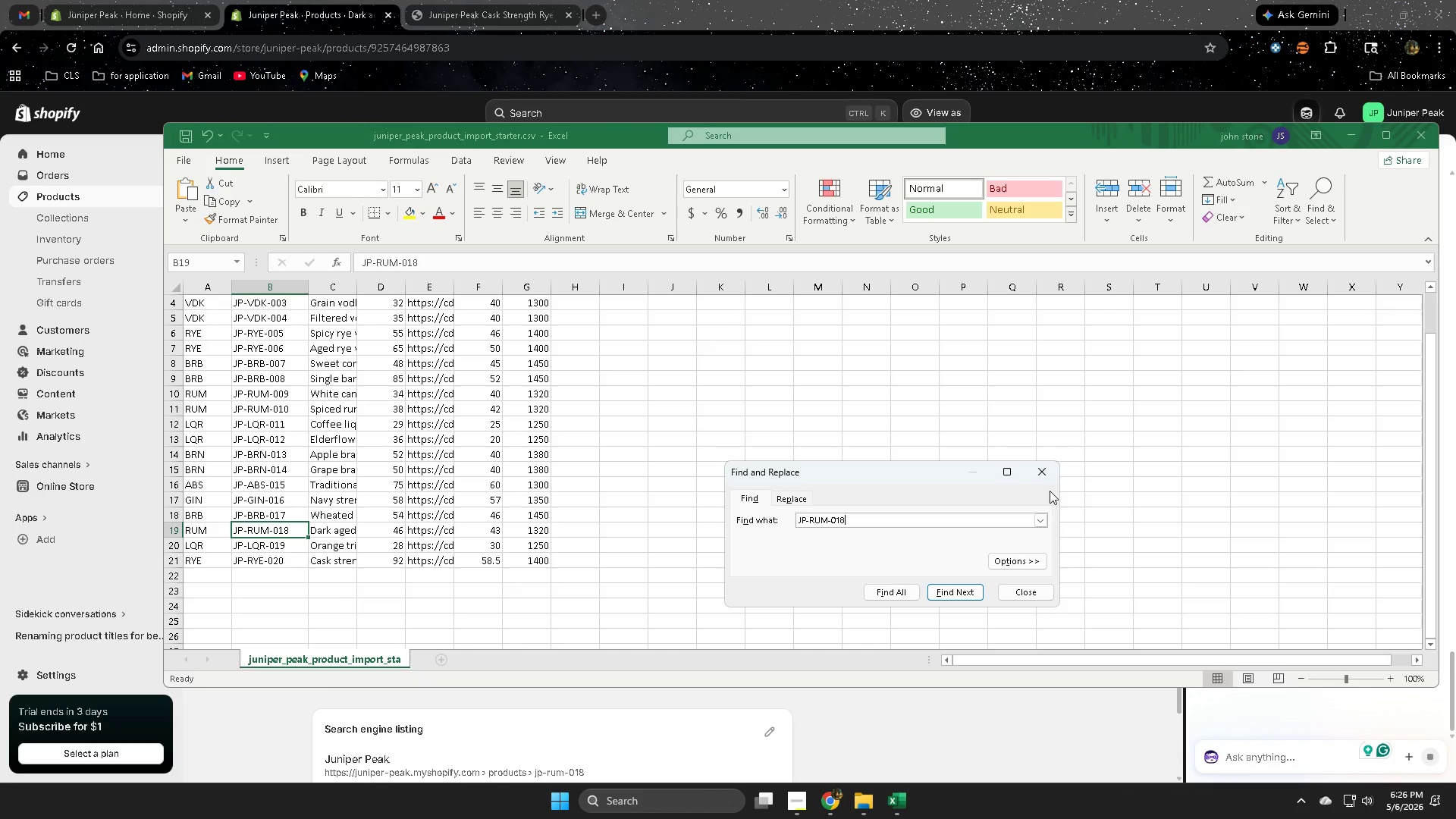 
left_click([1050, 477])
 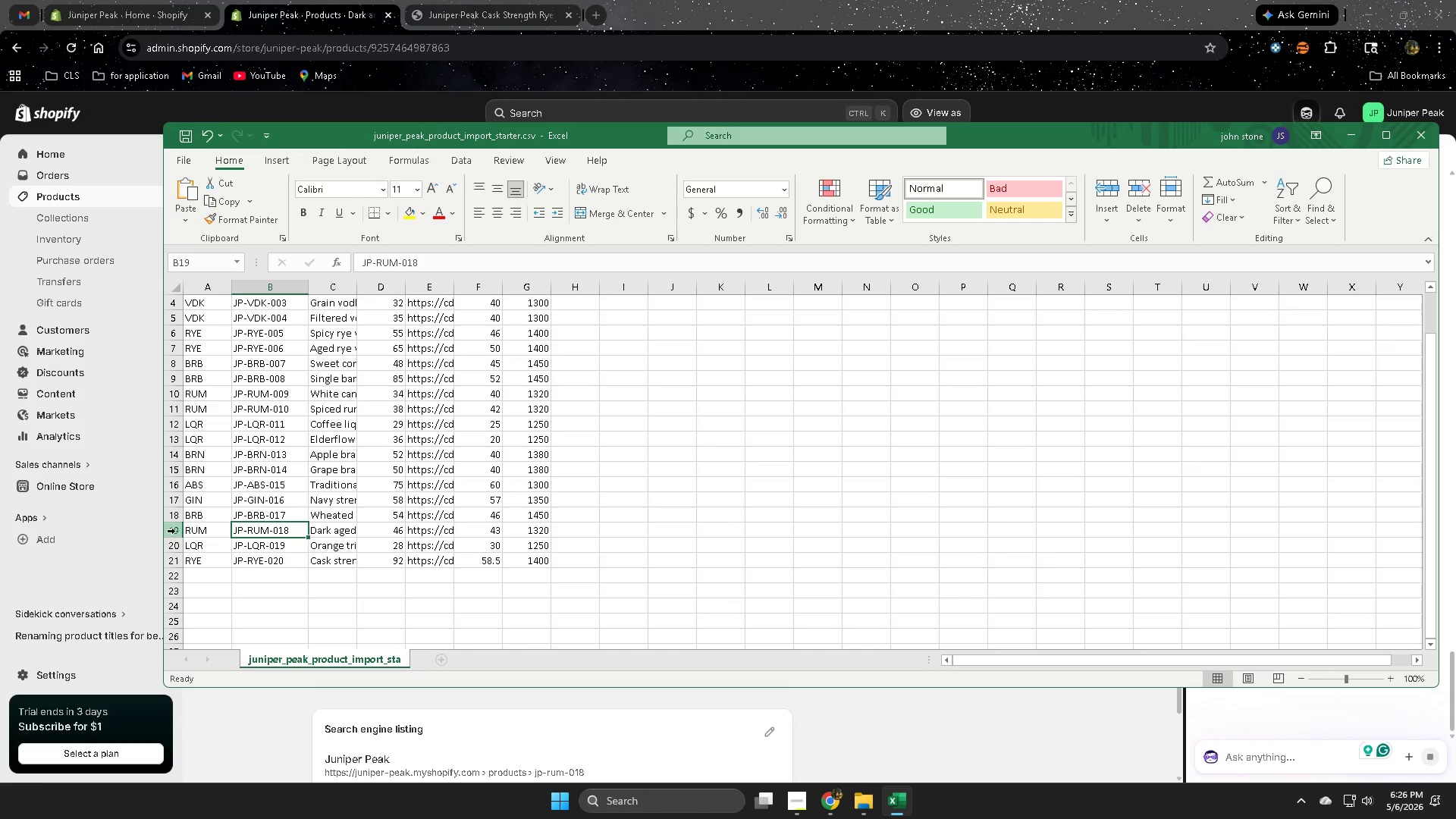 
left_click([174, 530])
 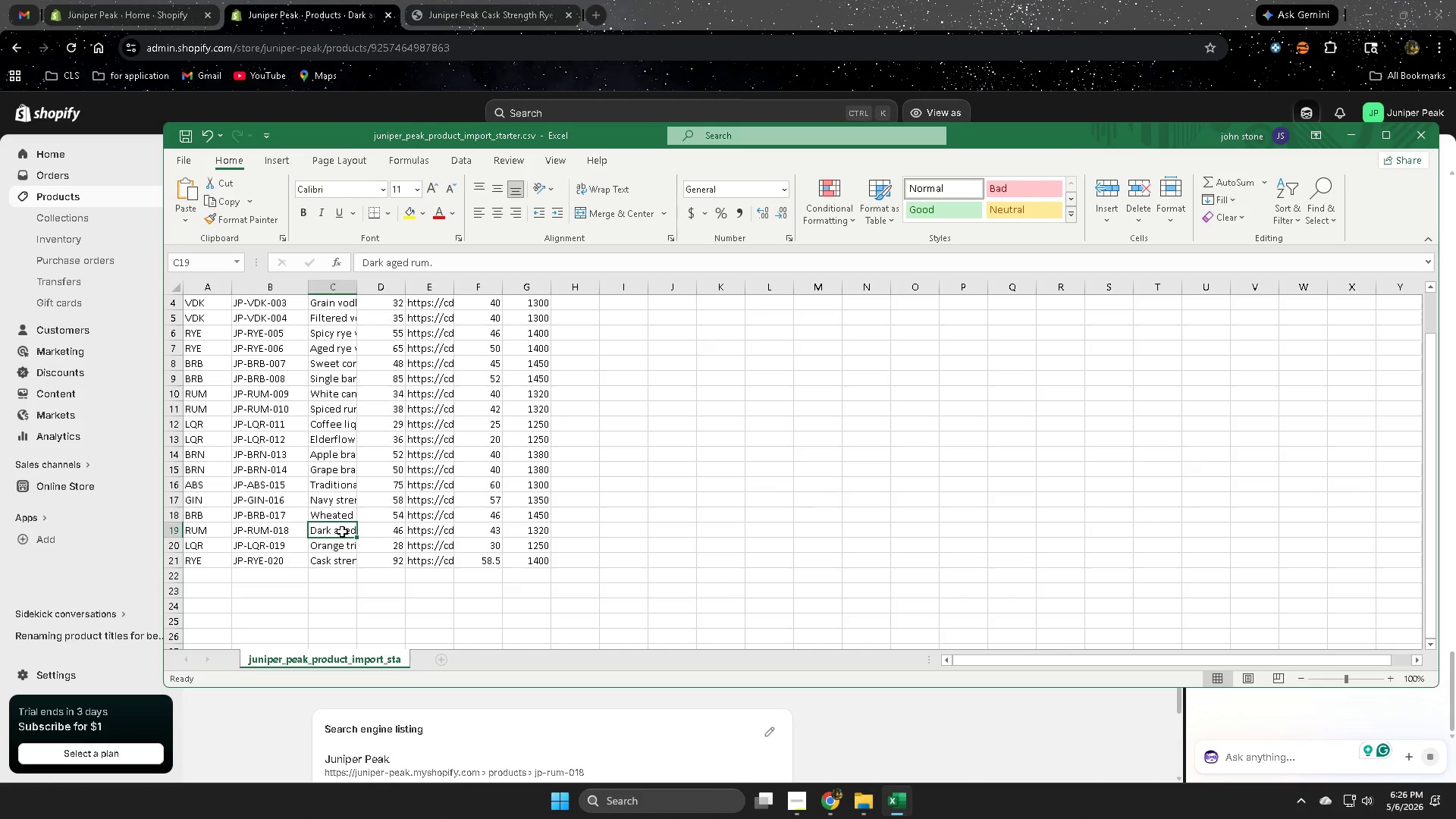 
double_click([319, 532])
 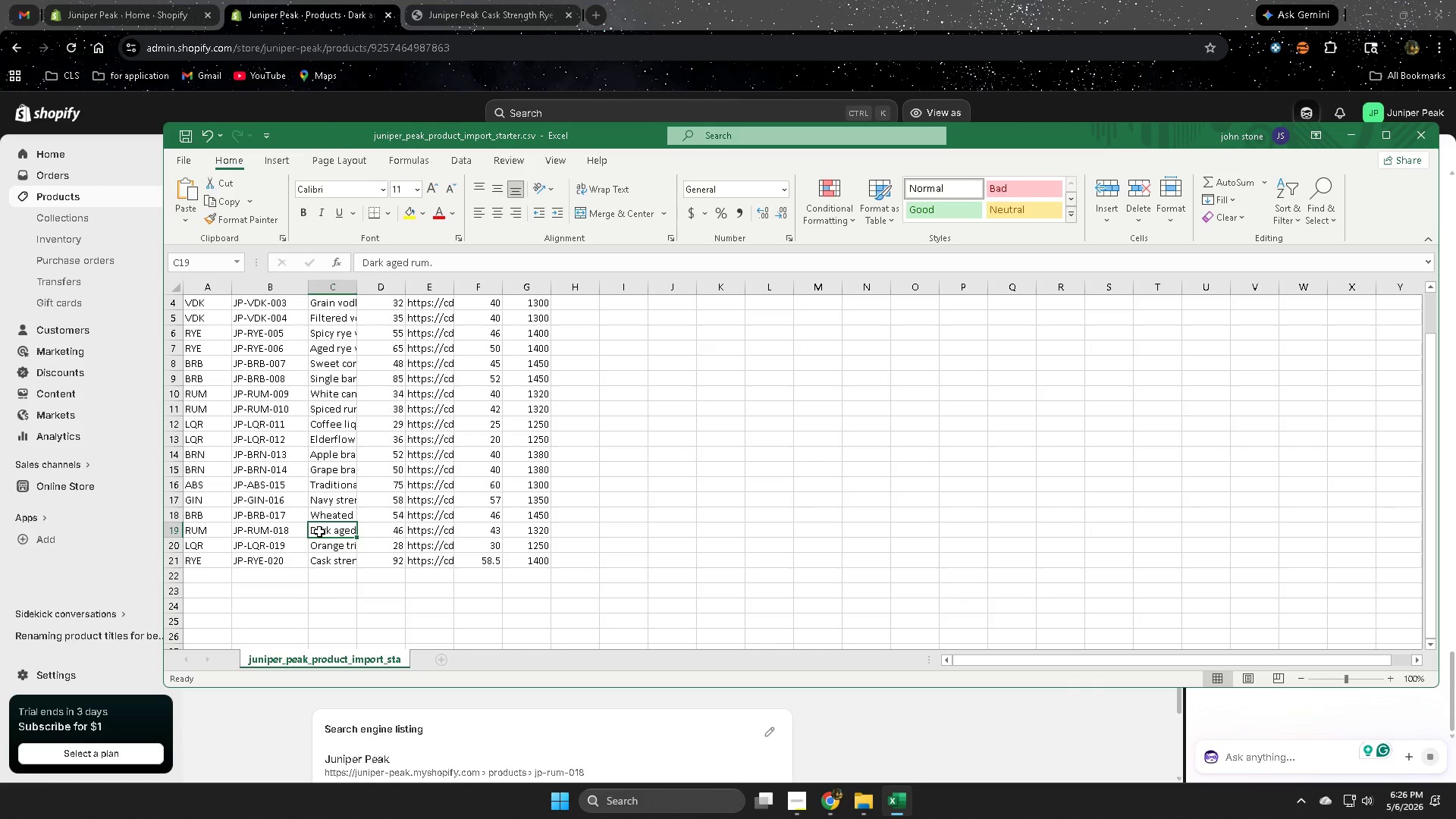 
triple_click([319, 532])
 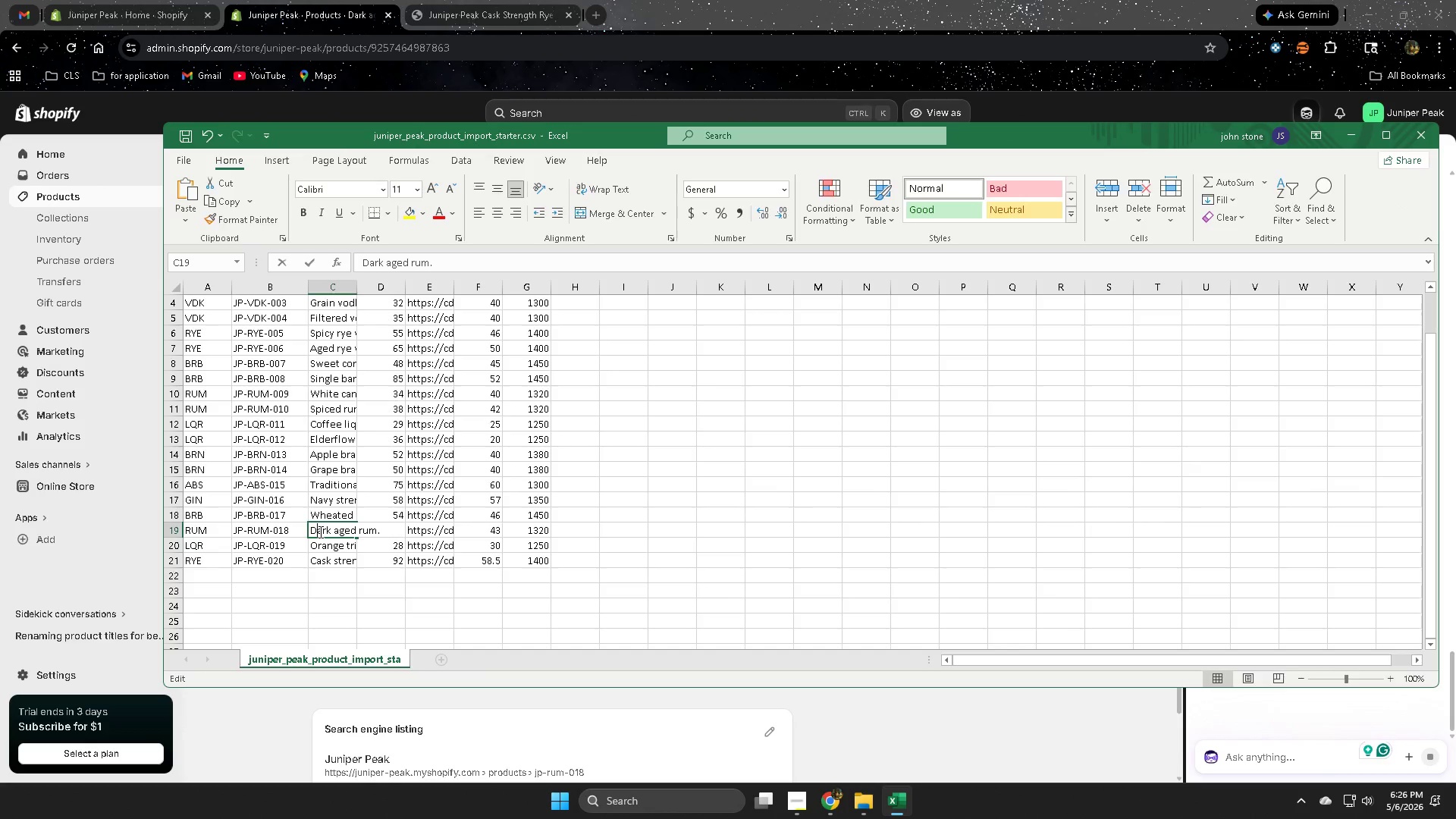 
triple_click([321, 532])
 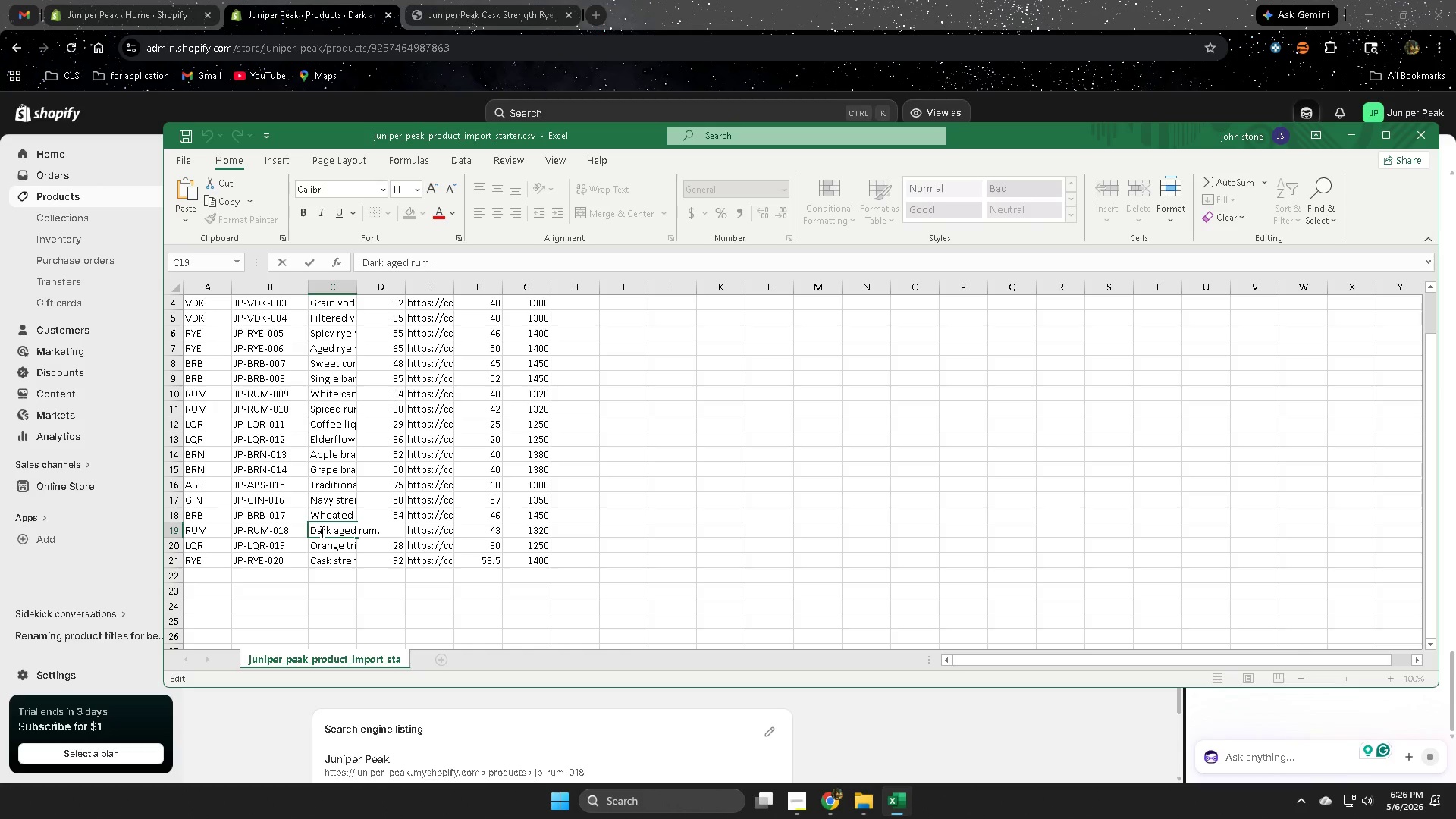 
left_click_drag(start_coordinate=[321, 532], to_coordinate=[362, 530])
 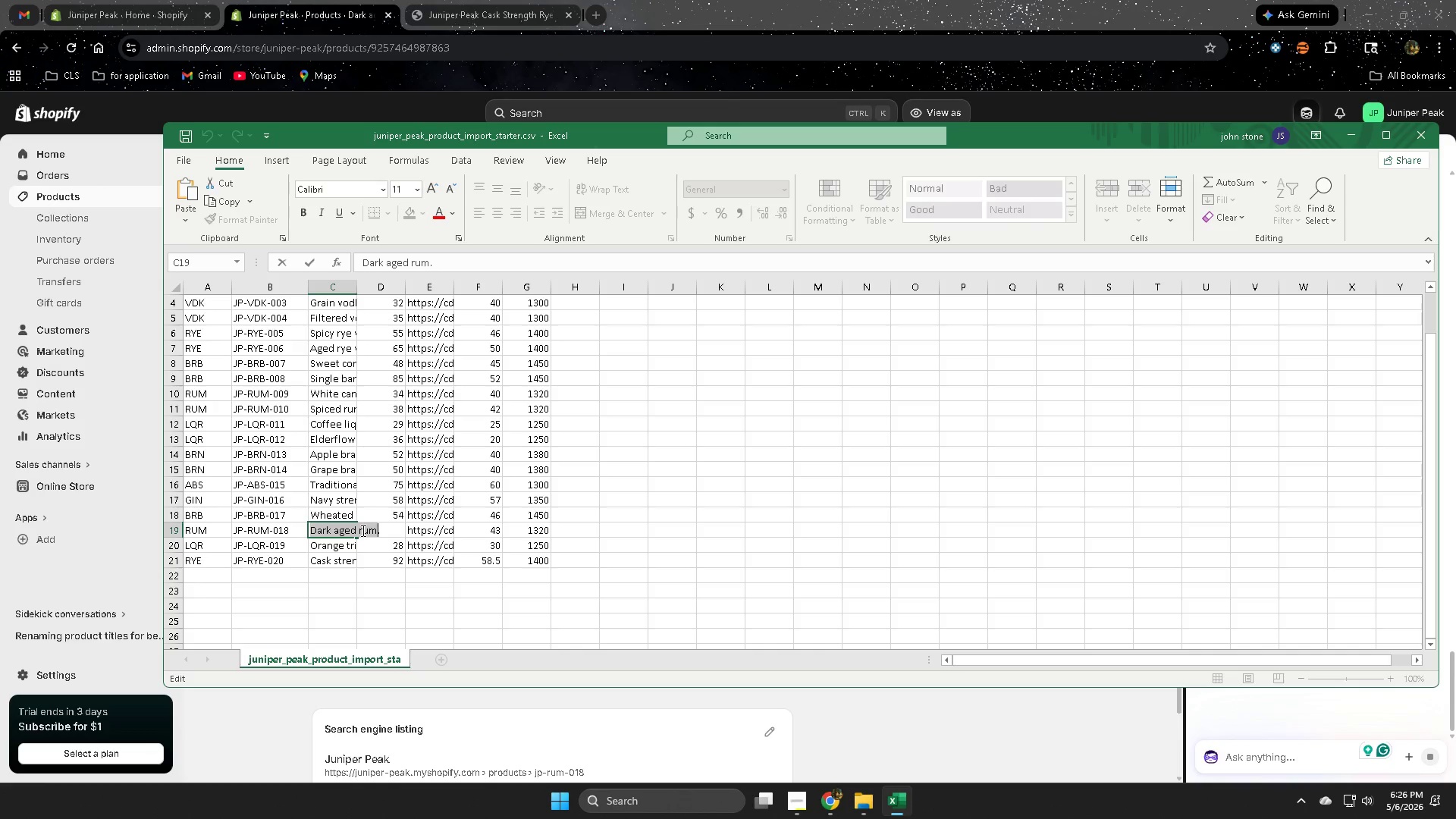 
key(Control+ControlLeft)
 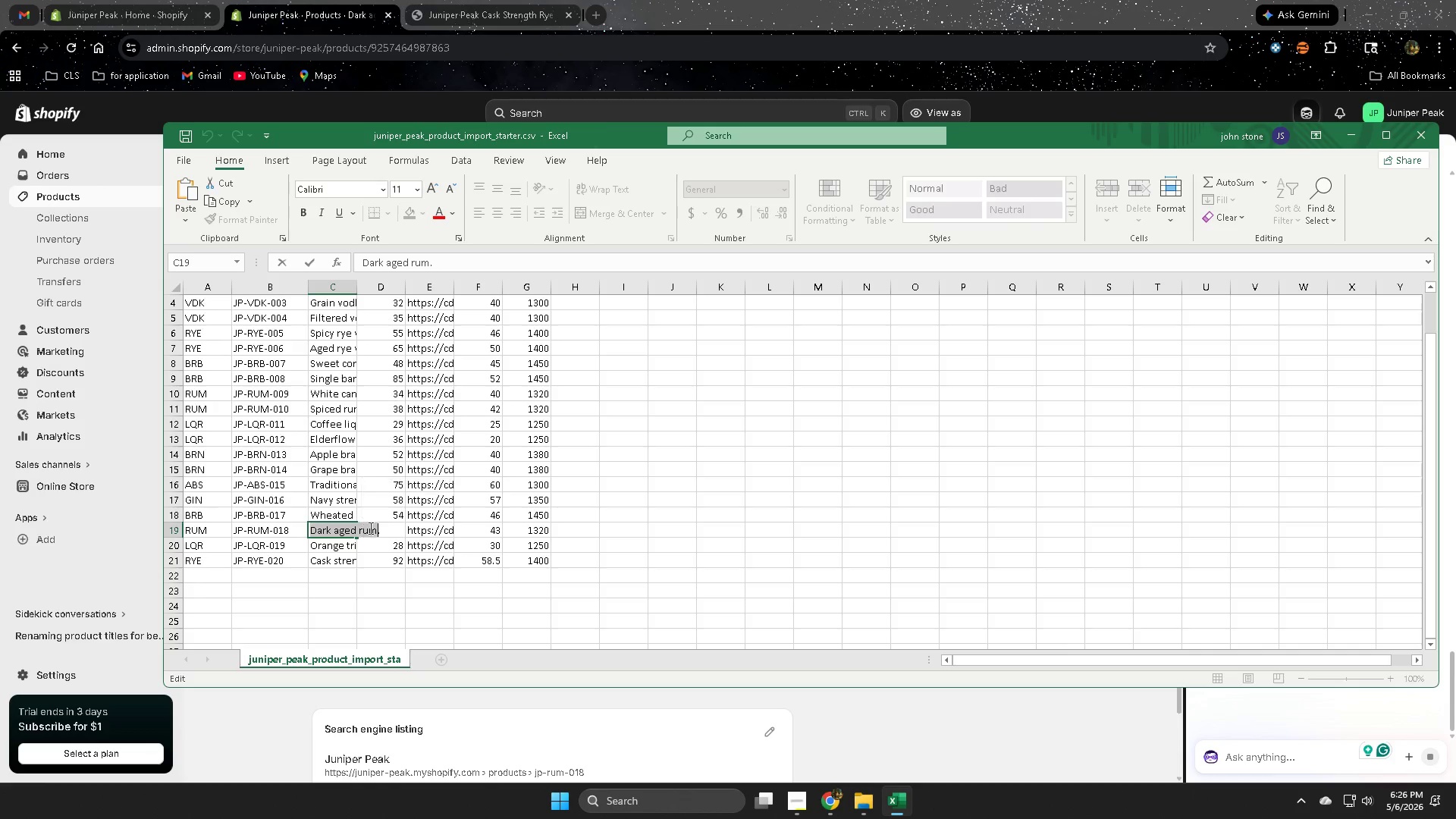 
key(Control+C)
 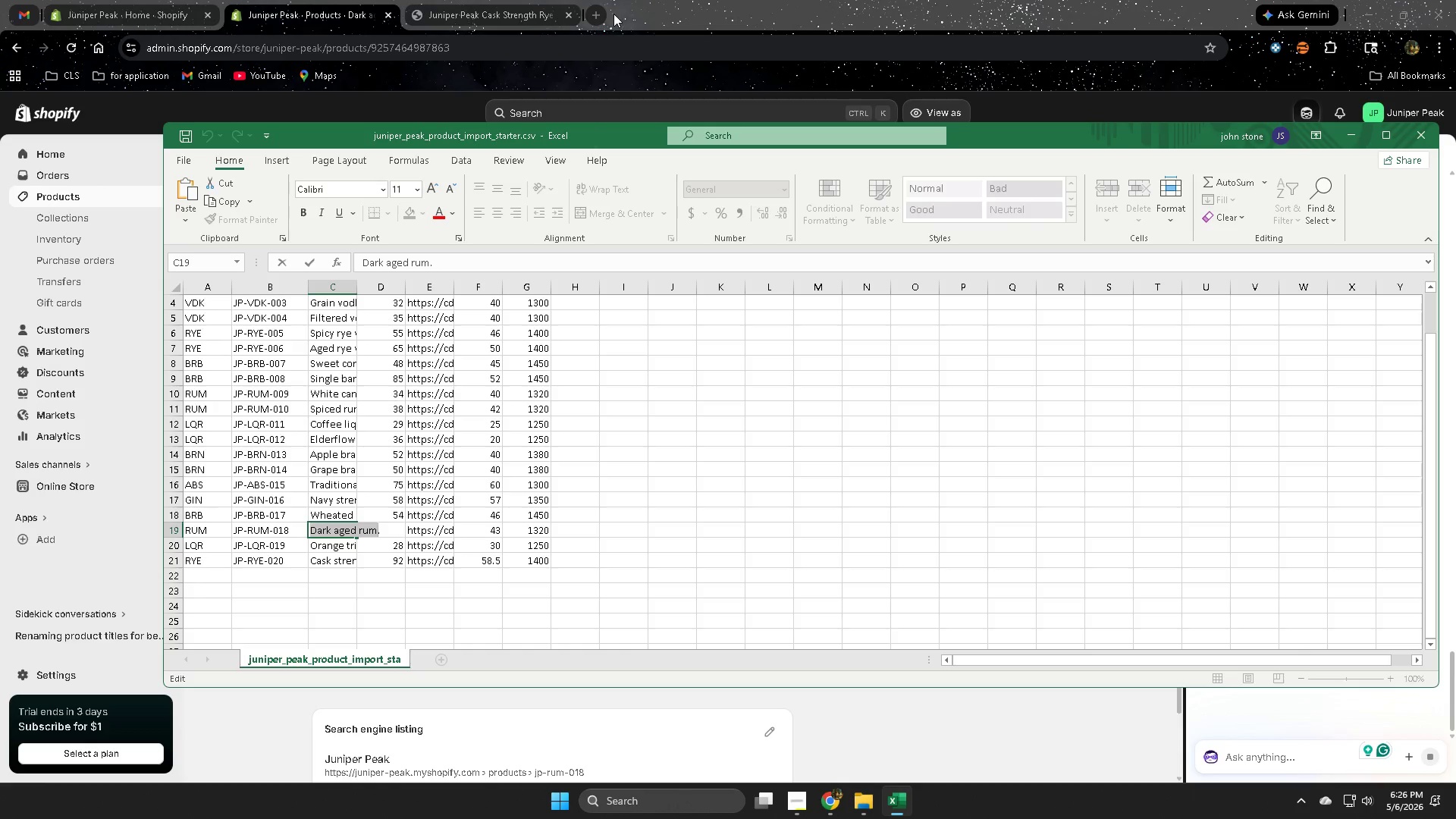 
left_click([604, 14])
 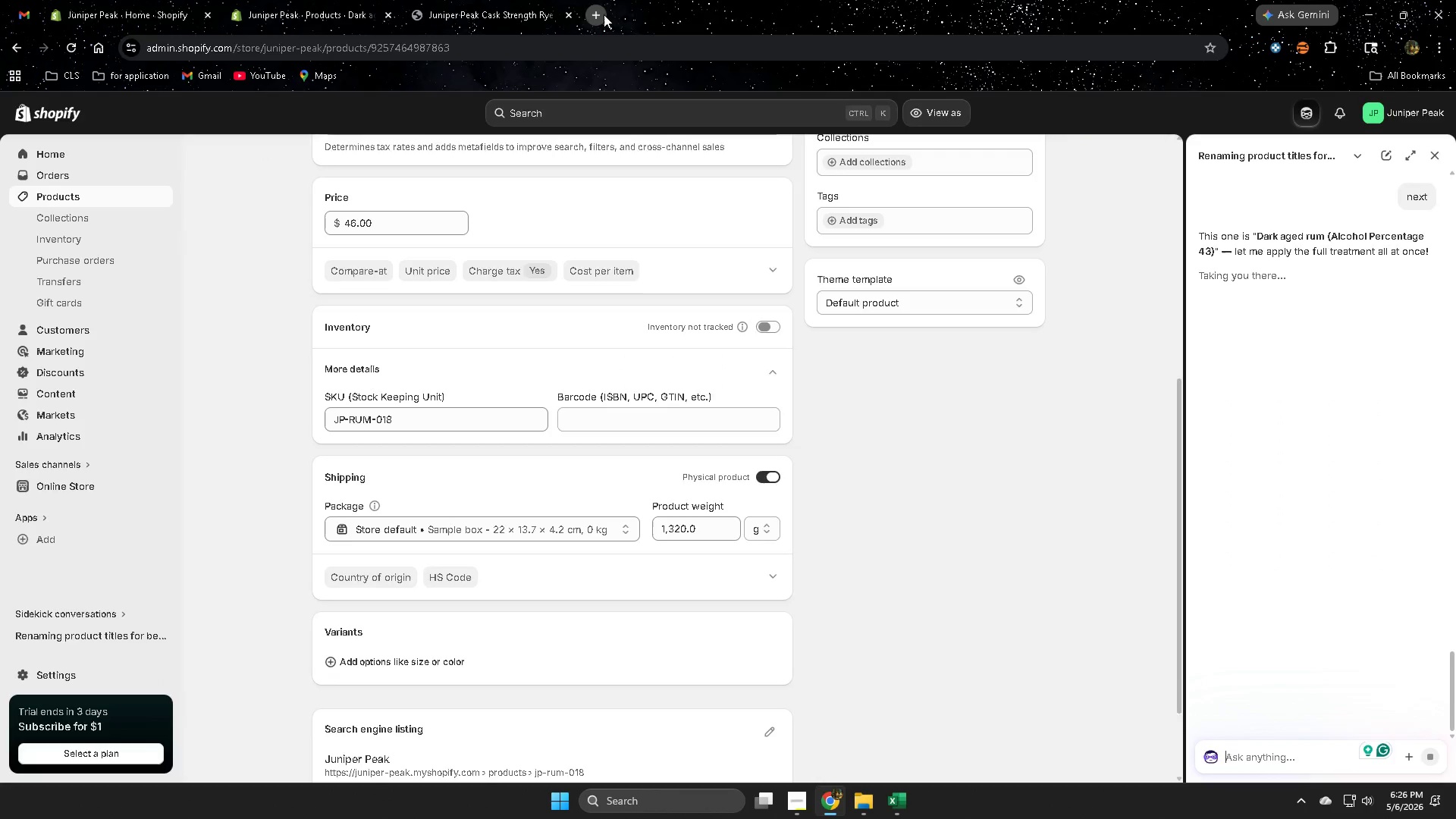 
key(Control+V)
 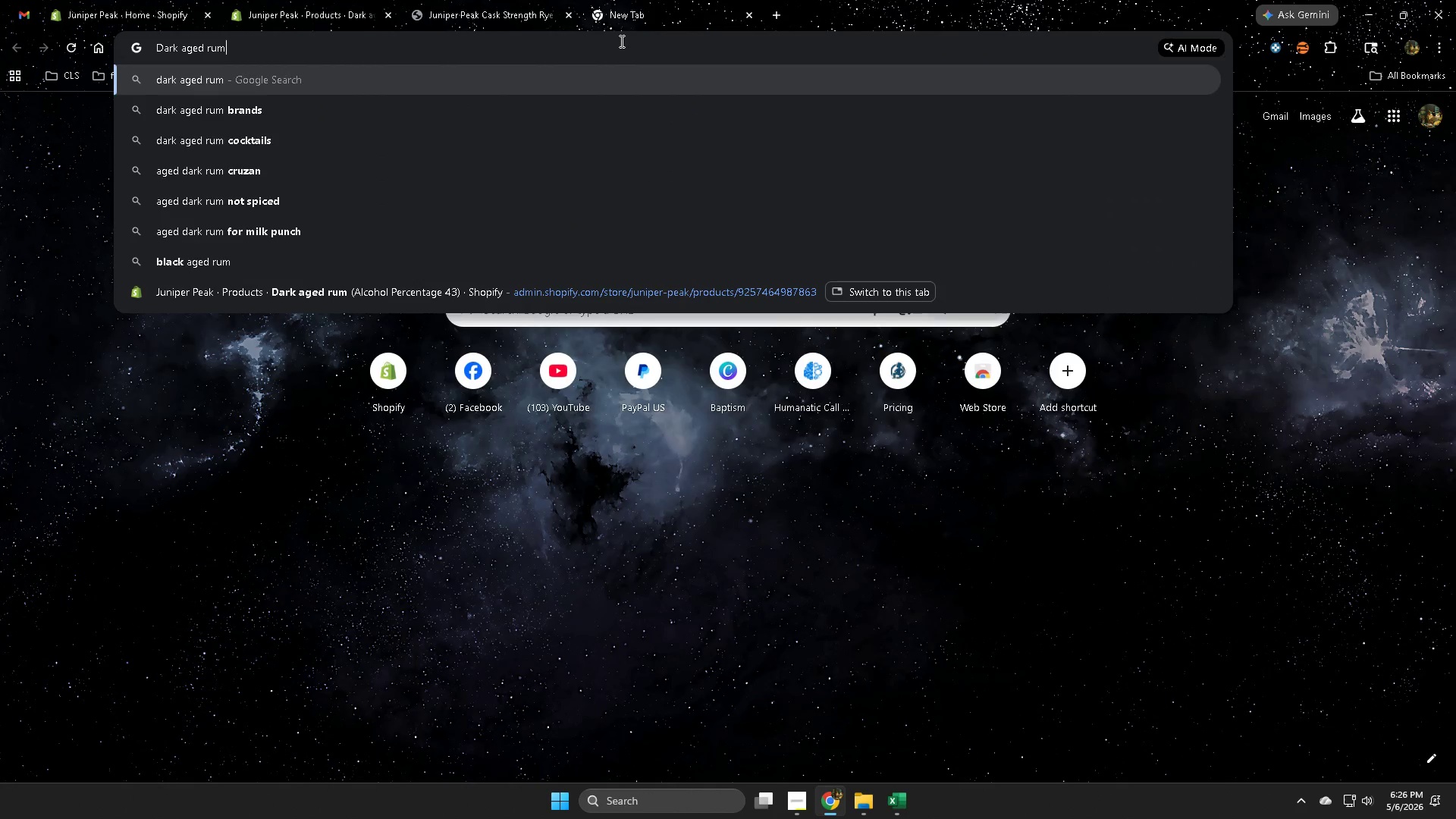 
key(Enter)
 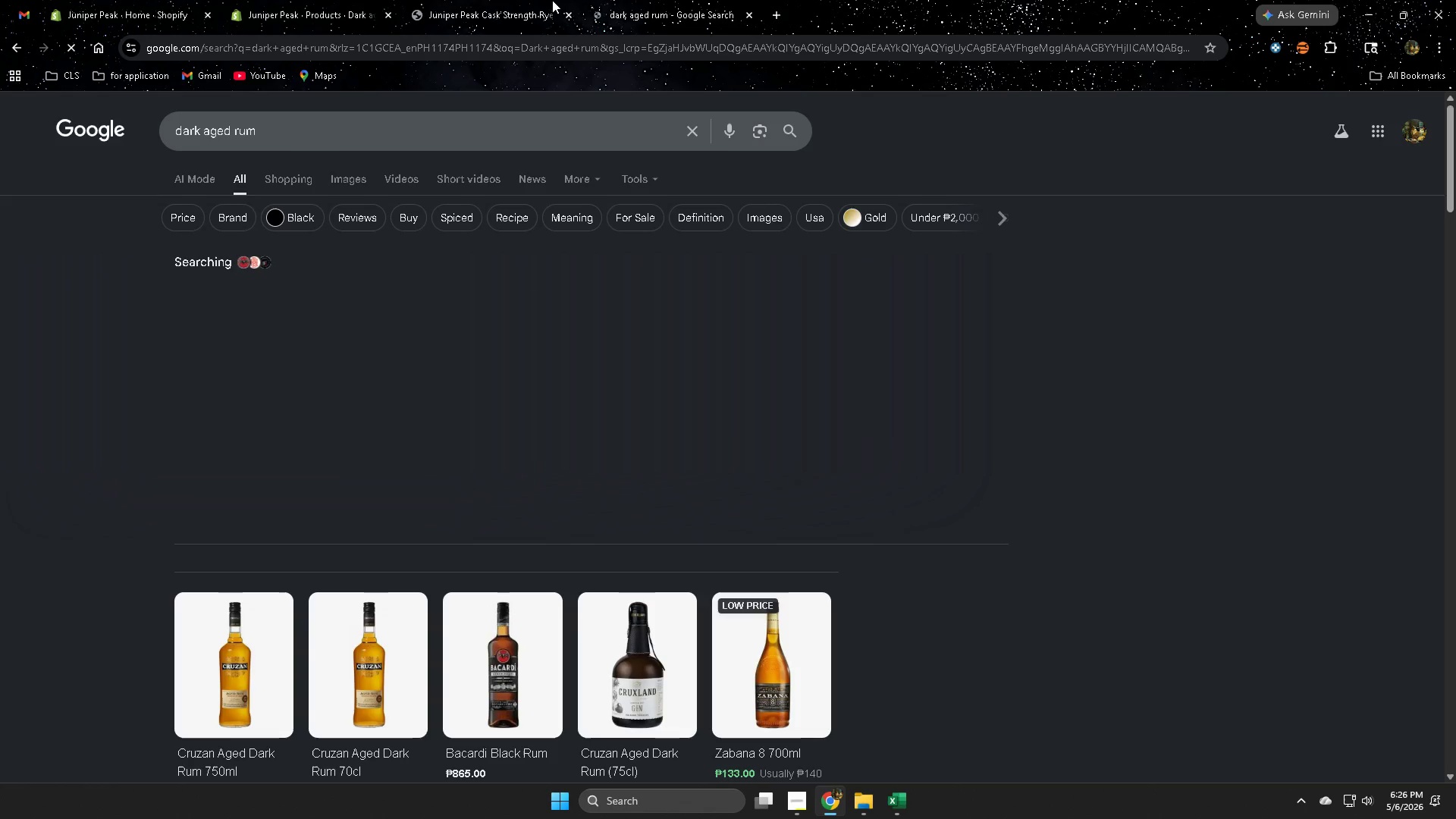 
left_click([515, 2])
 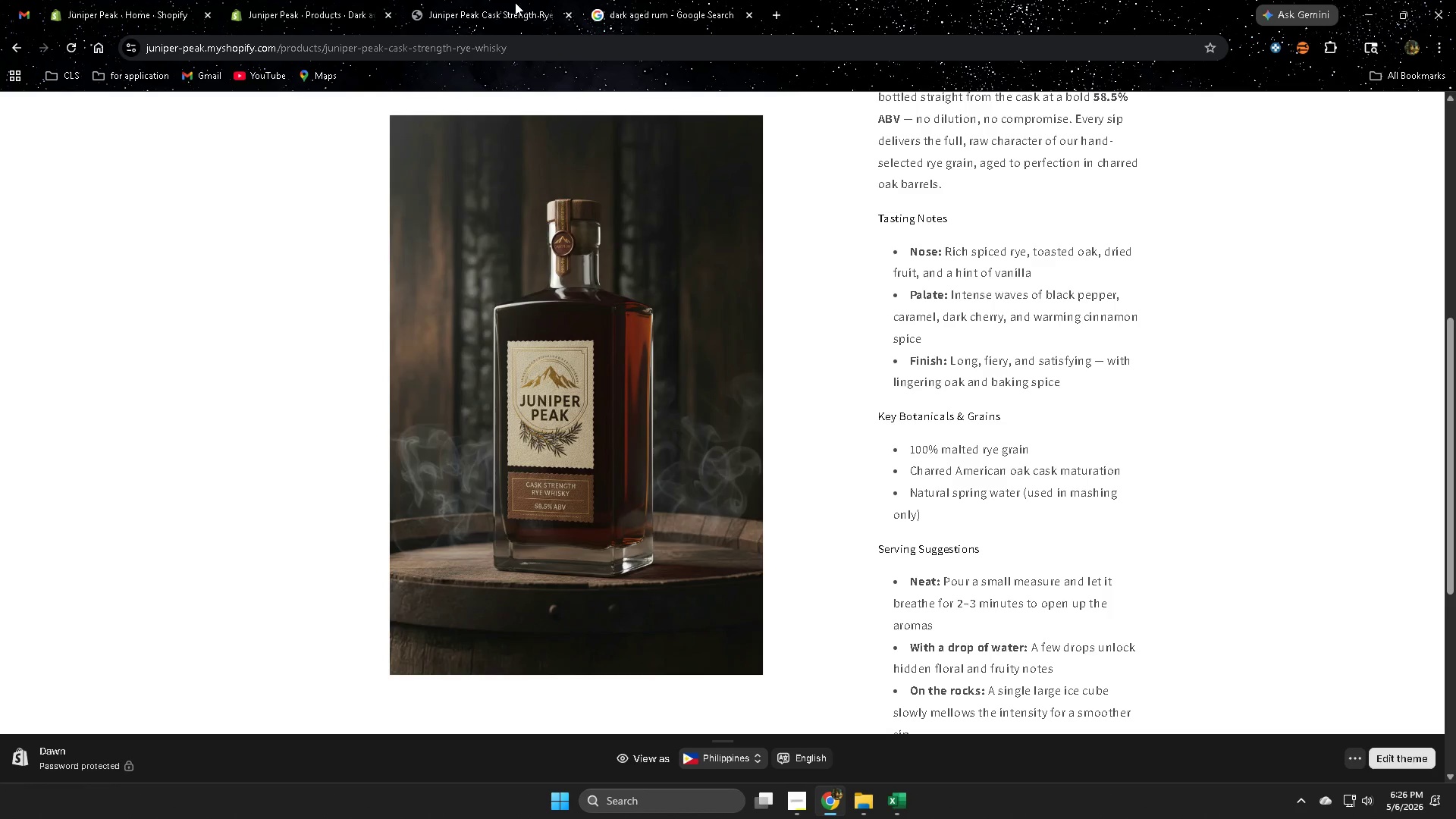 
hold_key(key=ControlLeft, duration=0.58)
 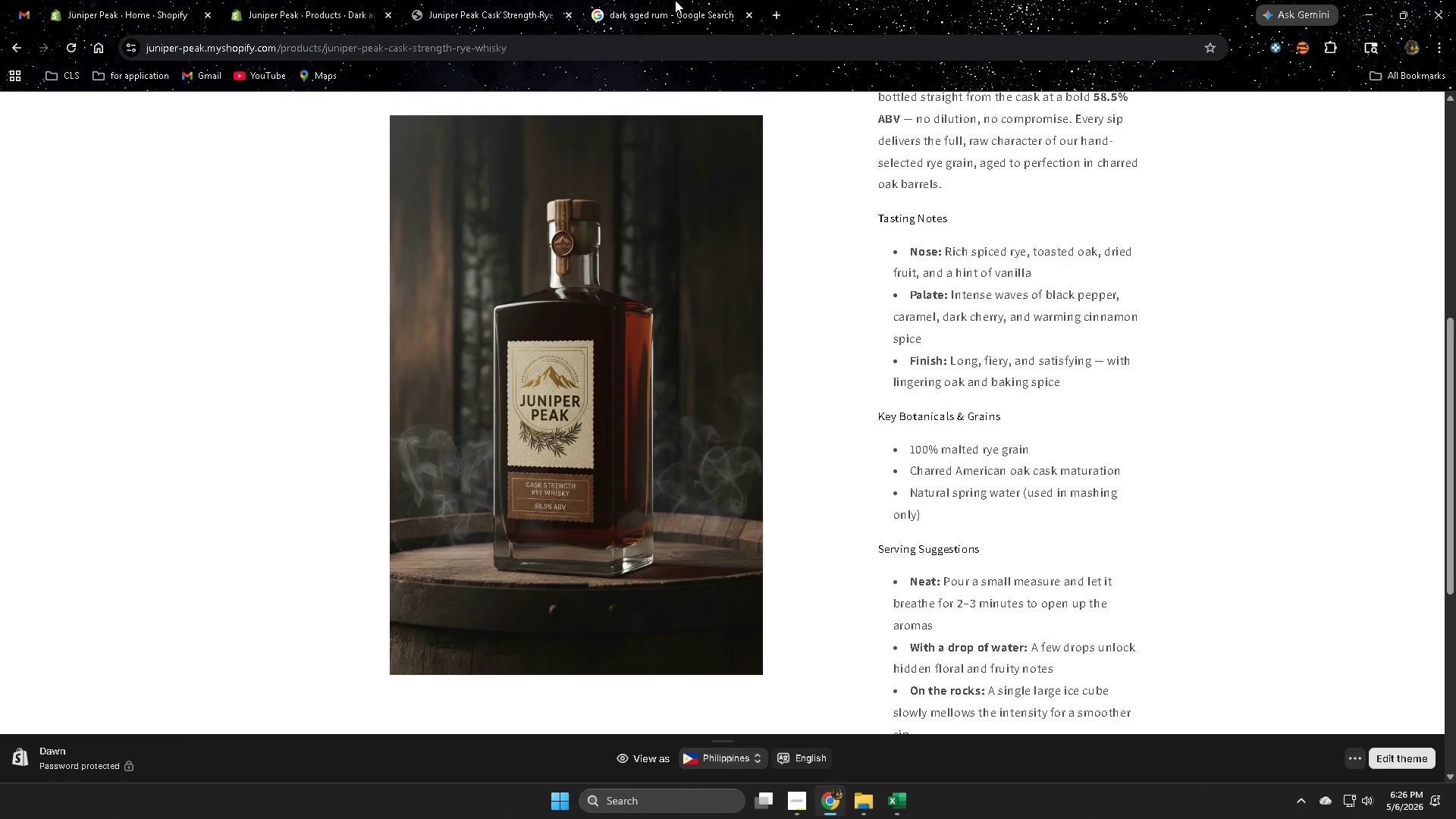 
left_click([675, 0])
 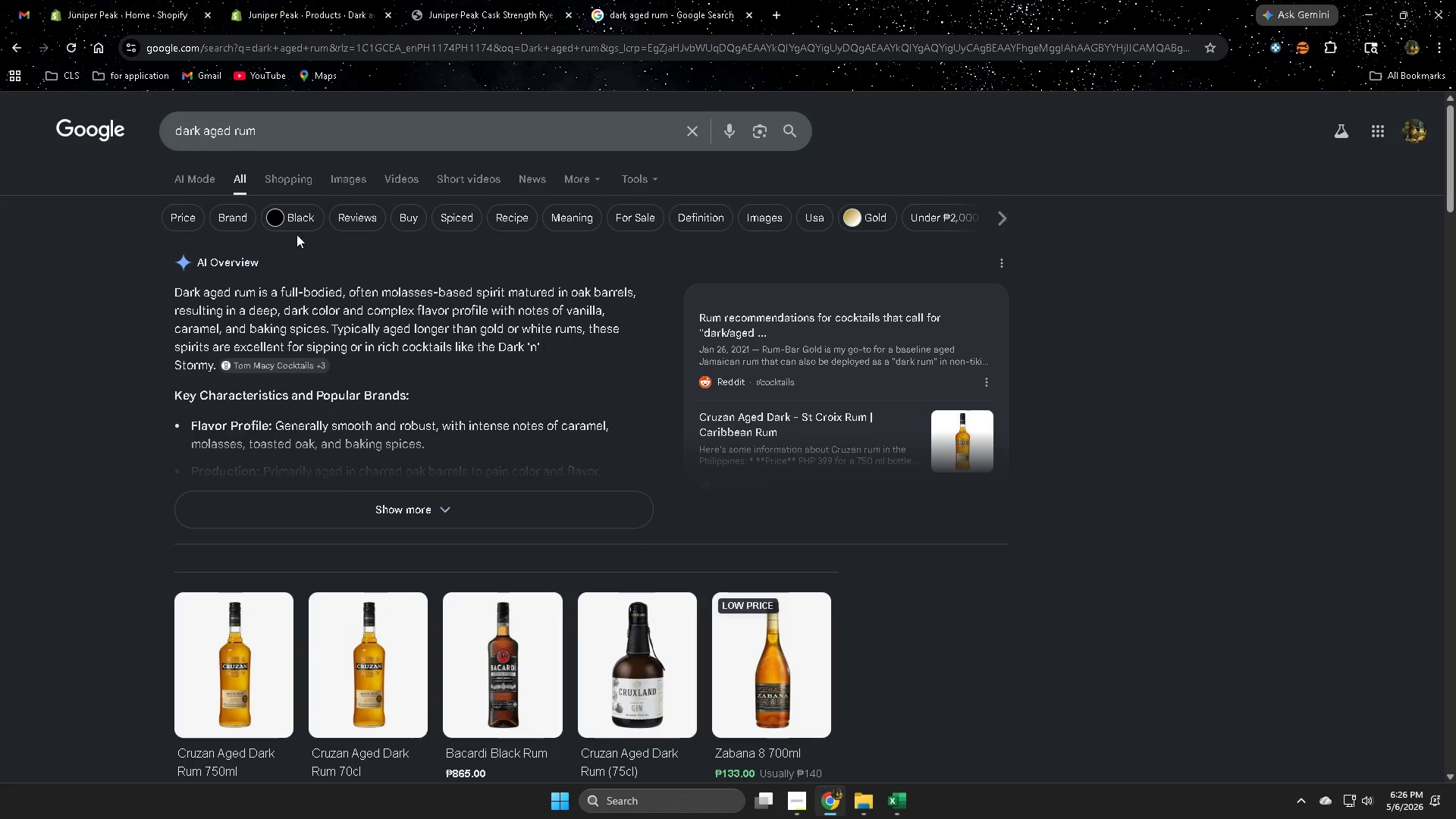 
scroll: coordinate [391, 507], scroll_direction: down, amount: 3.0
 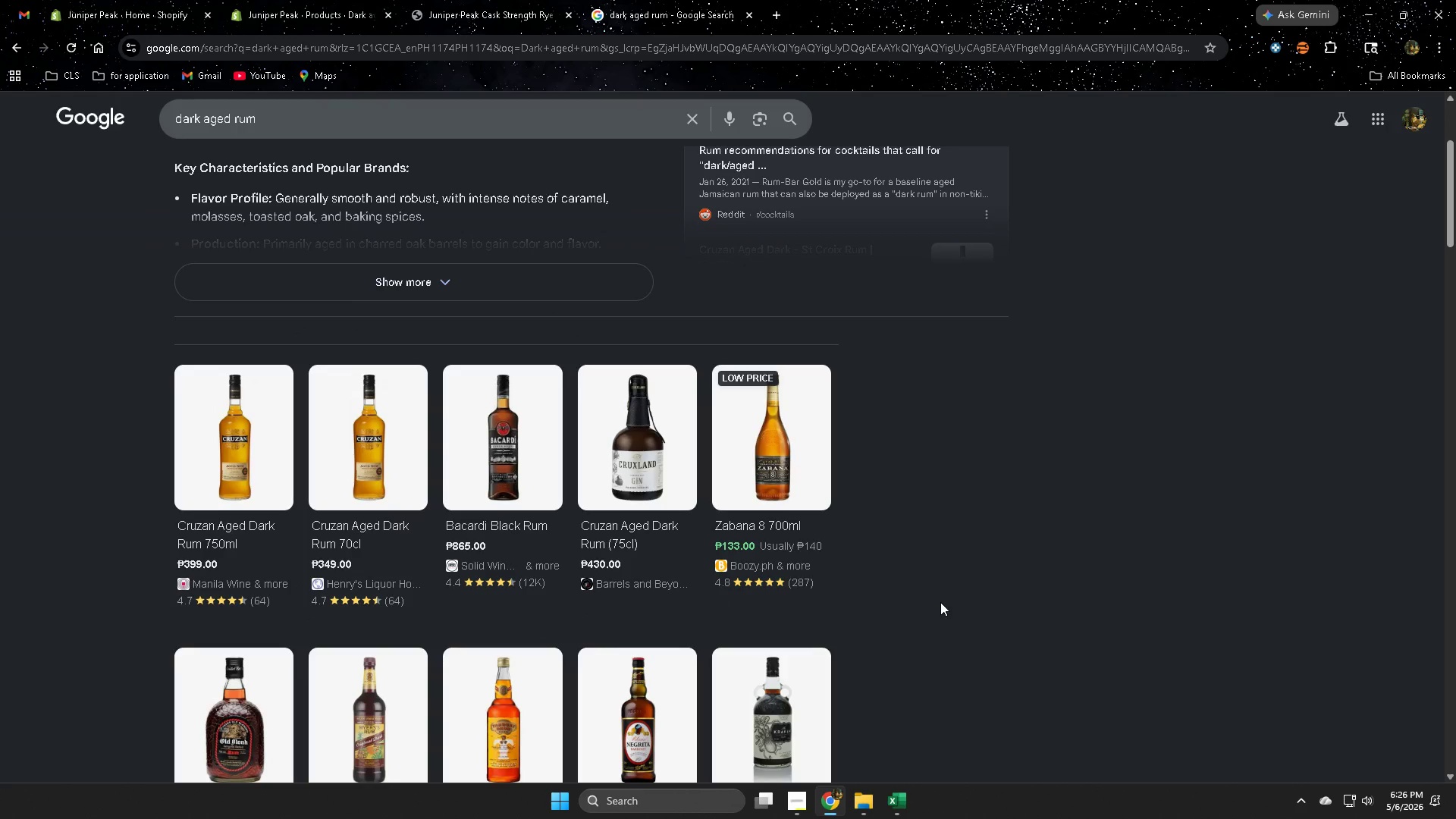 
scroll: coordinate [913, 598], scroll_direction: none, amount: 0.0
 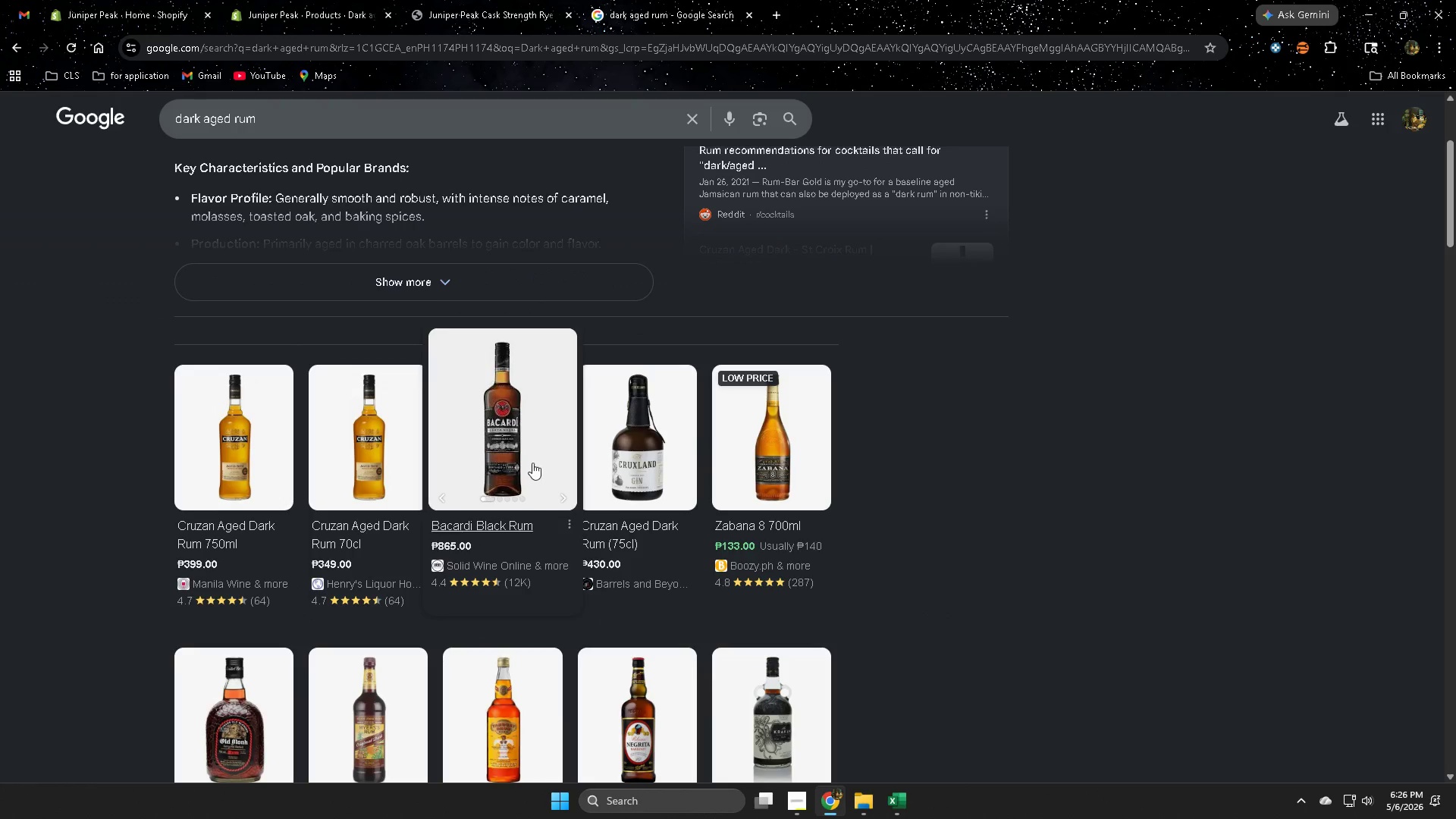 
left_click([513, 453])
 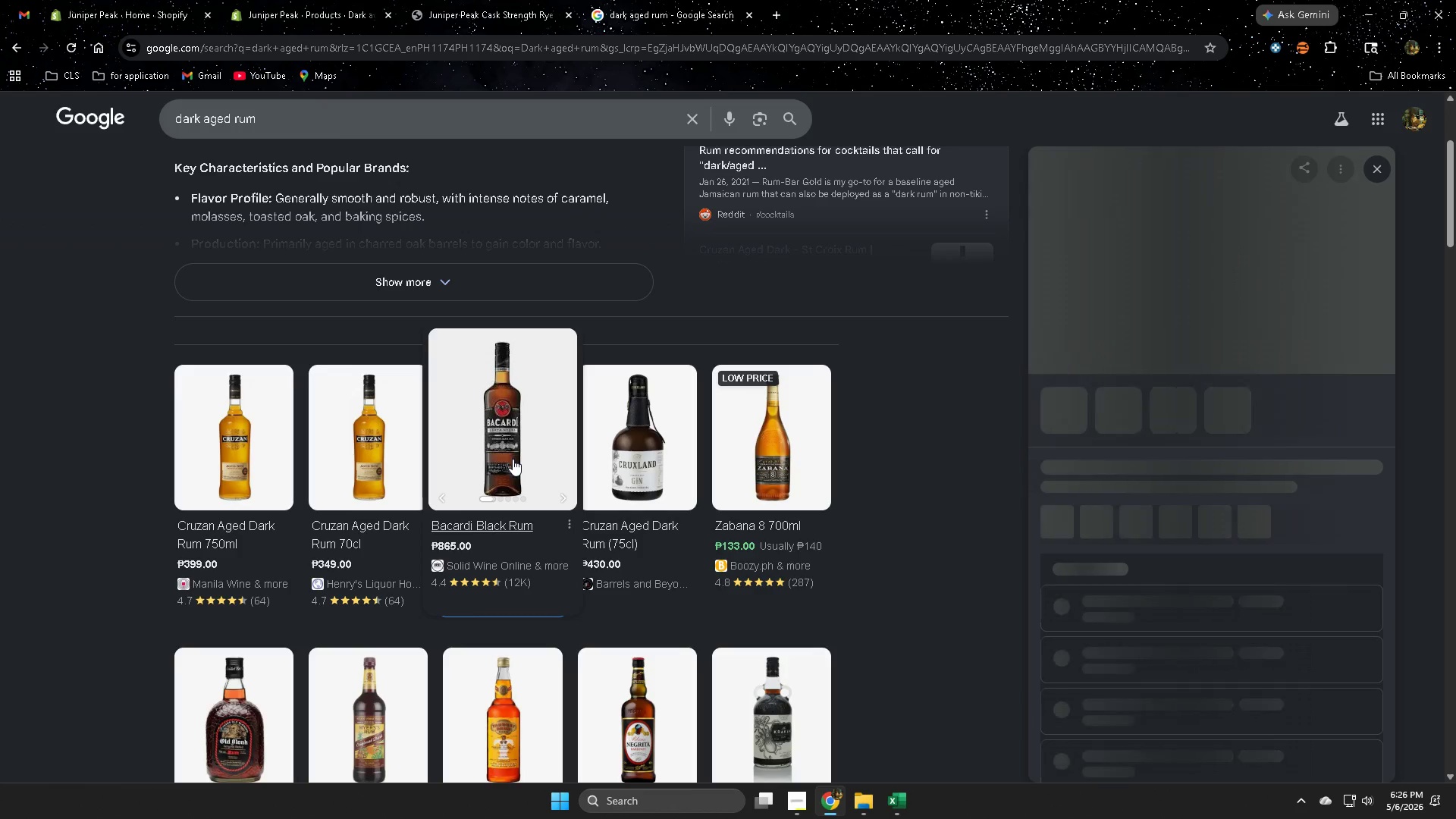 
mouse_move([781, 484])
 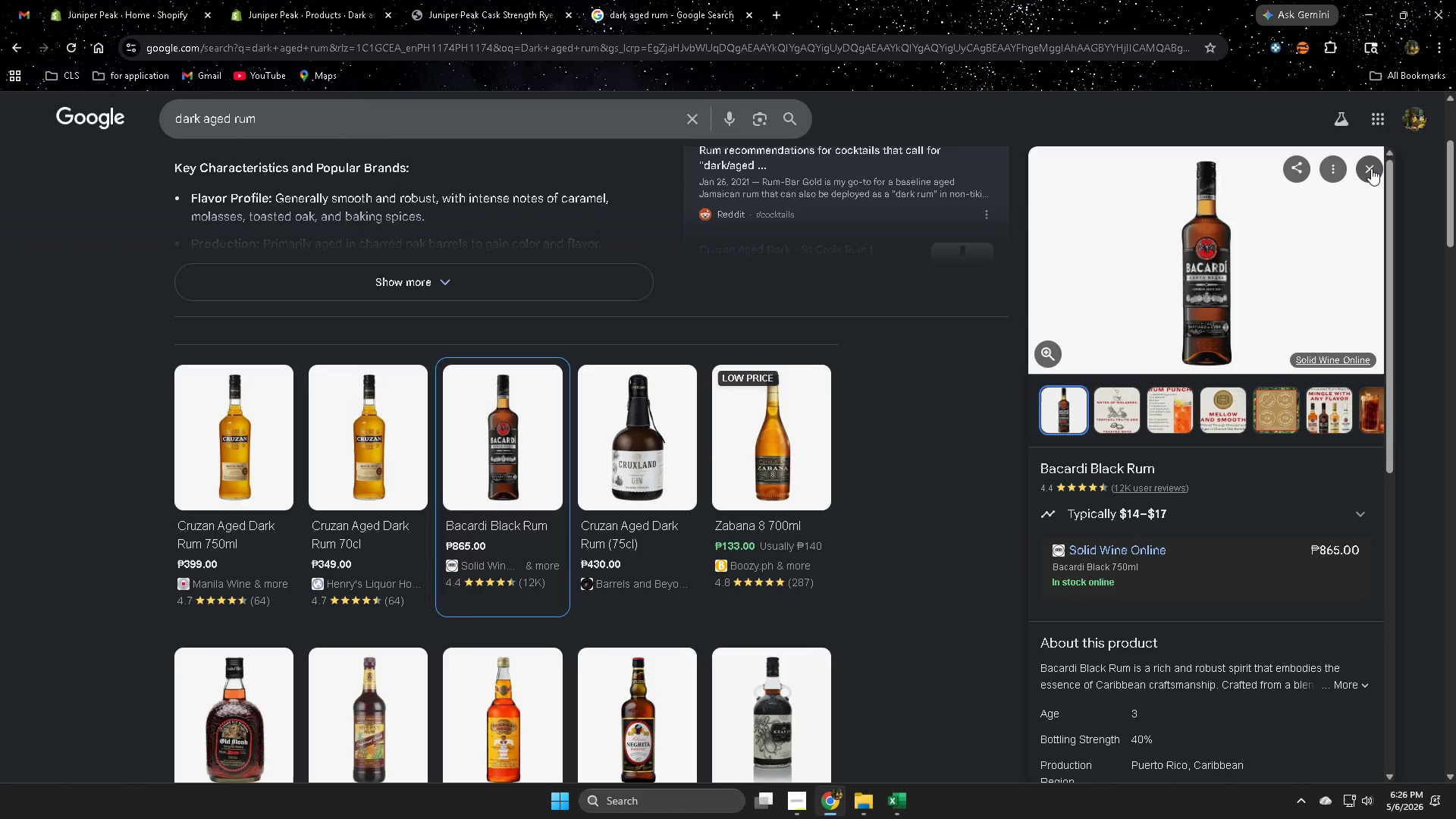 
wait(6.23)
 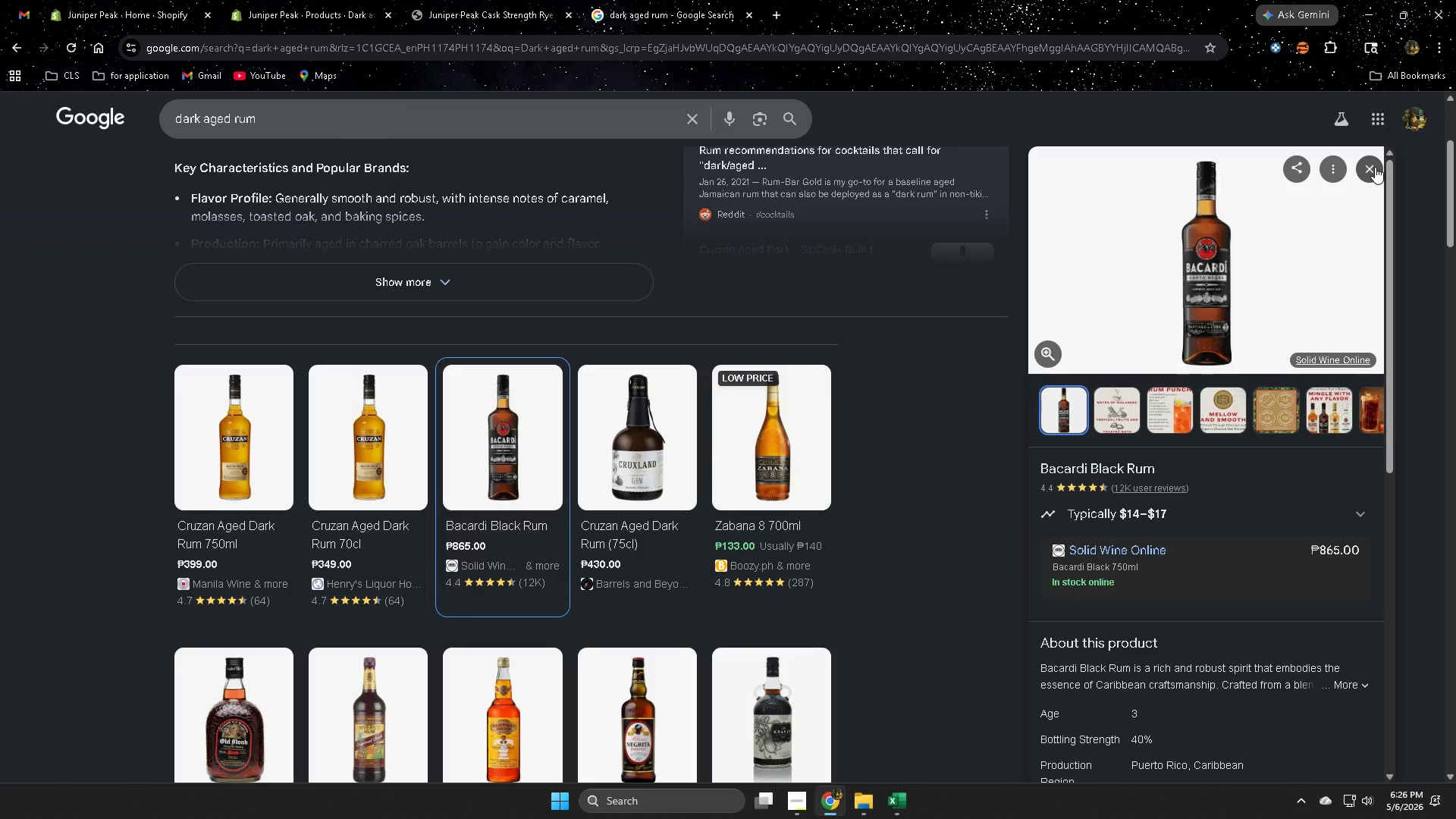 
left_click([1369, 168])
 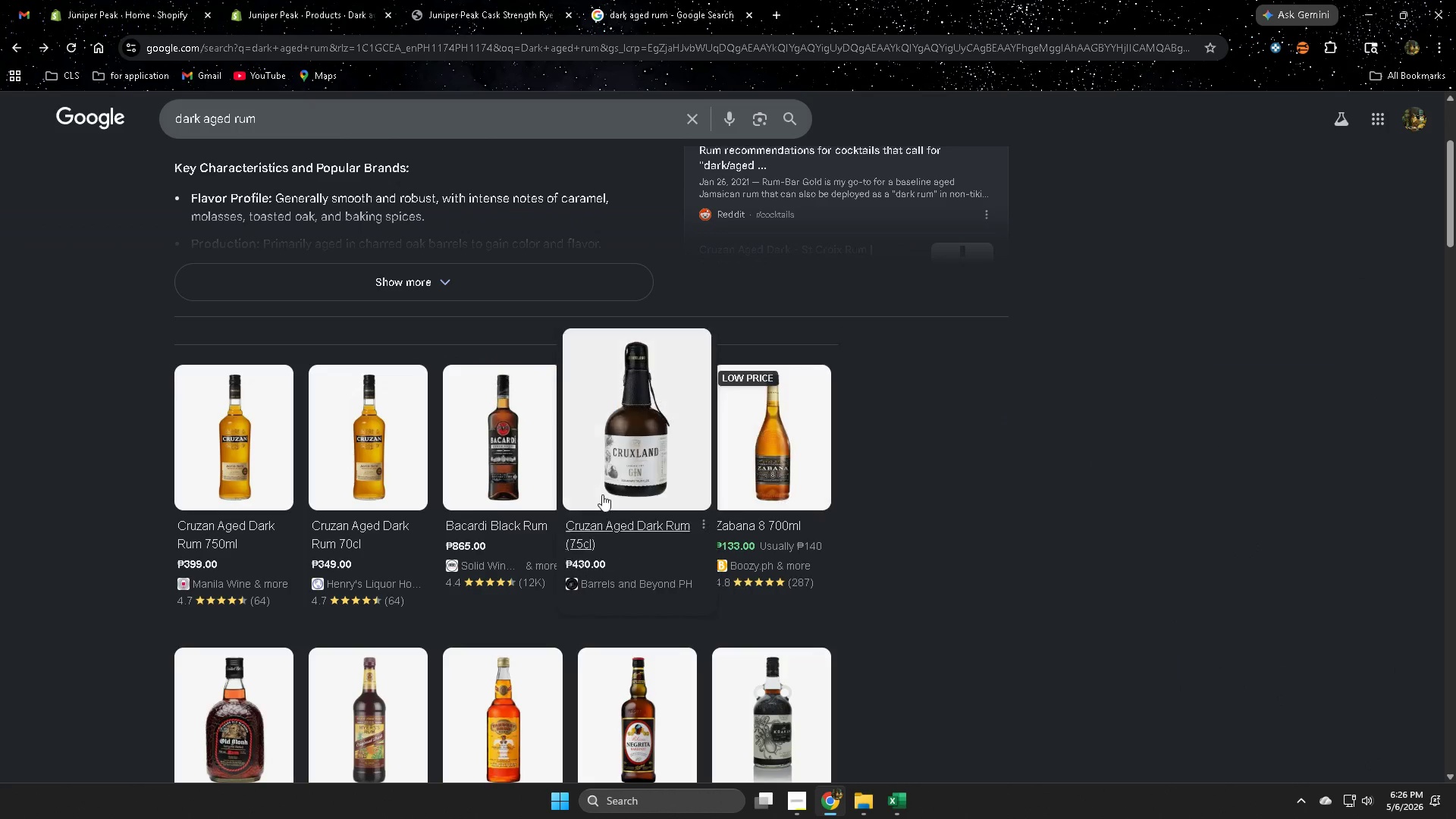 
scroll: coordinate [901, 554], scroll_direction: up, amount: 8.0
 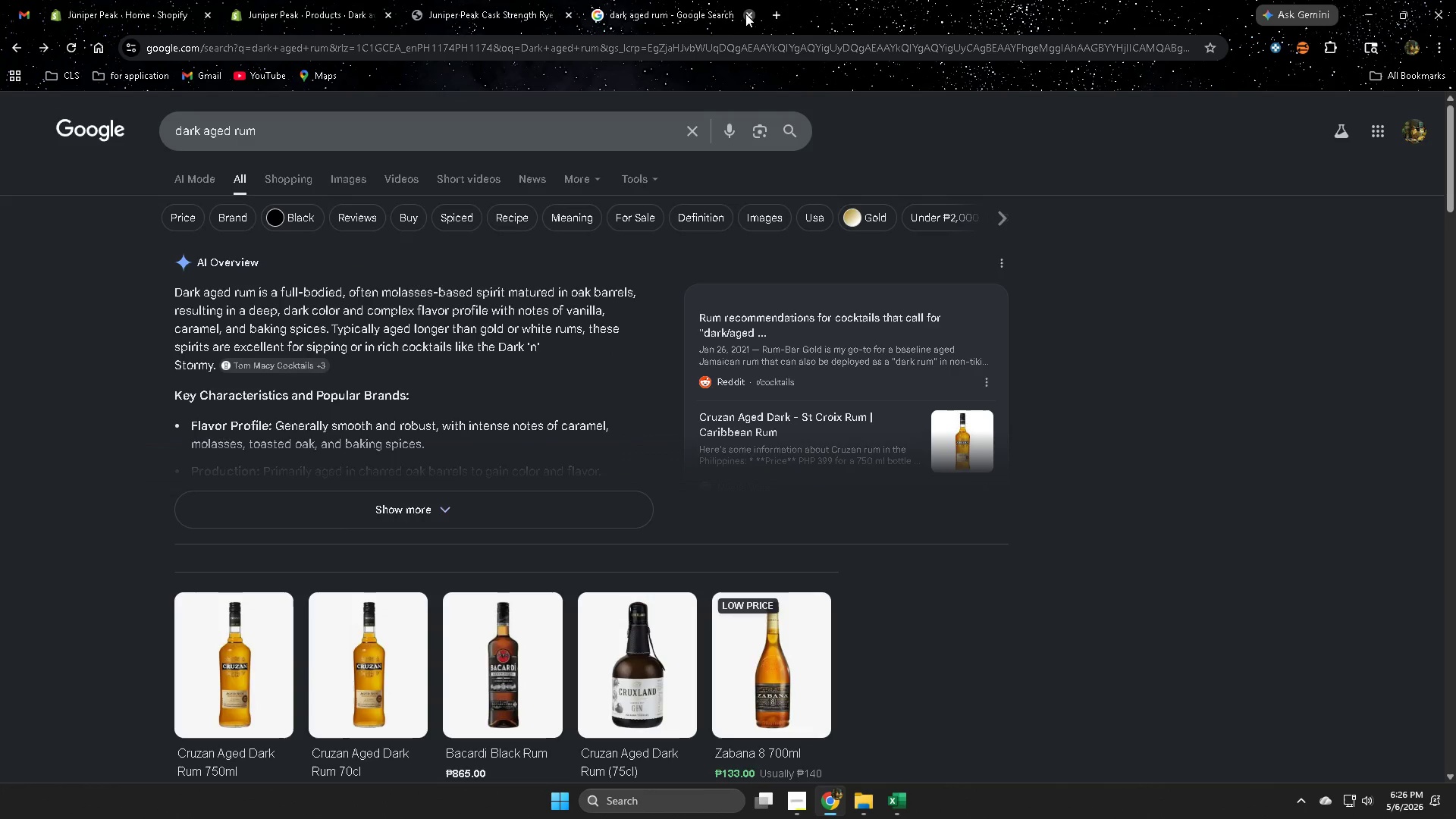 
left_click([332, 0])
 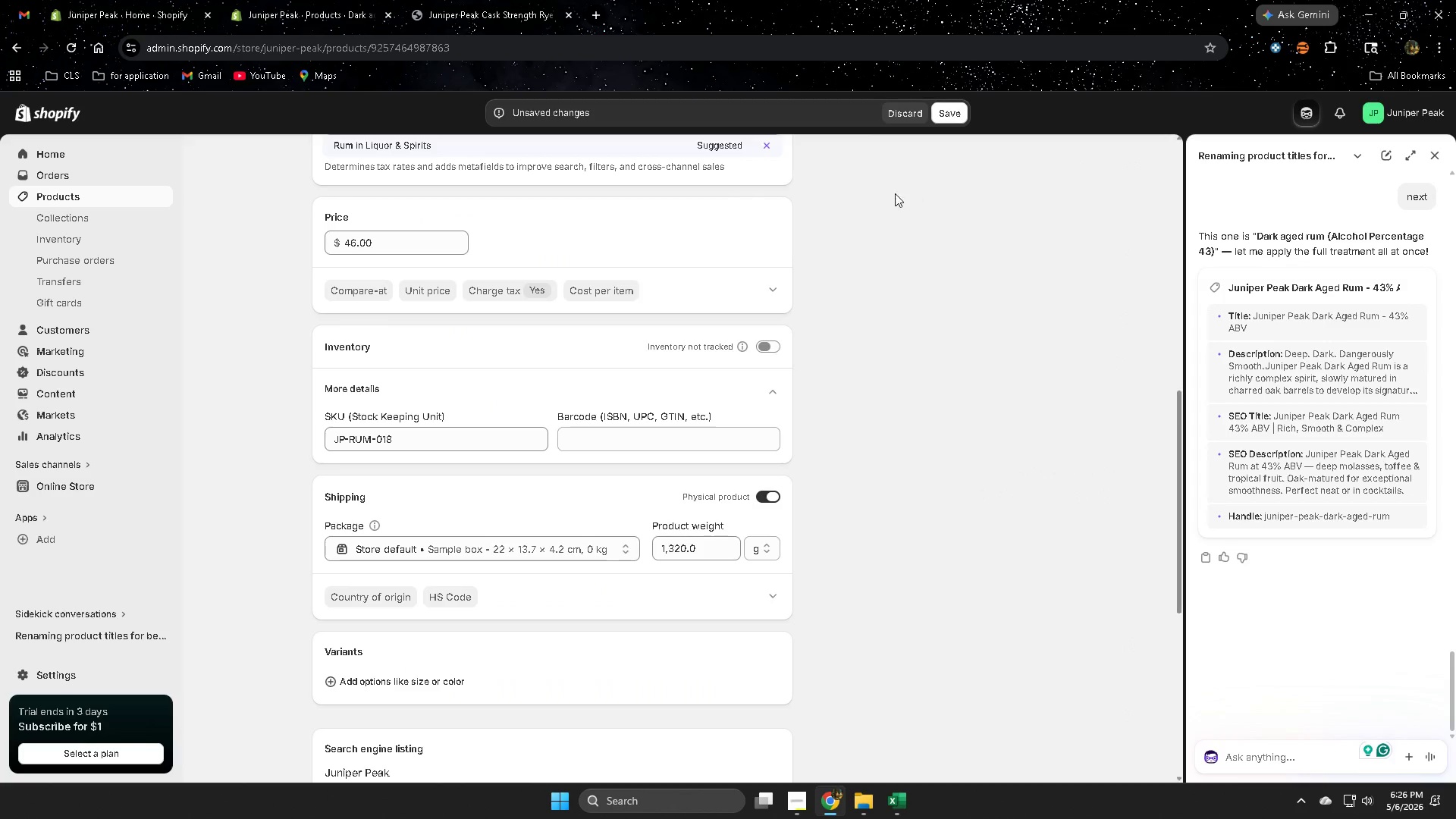 
scroll: coordinate [946, 569], scroll_direction: down, amount: 7.0
 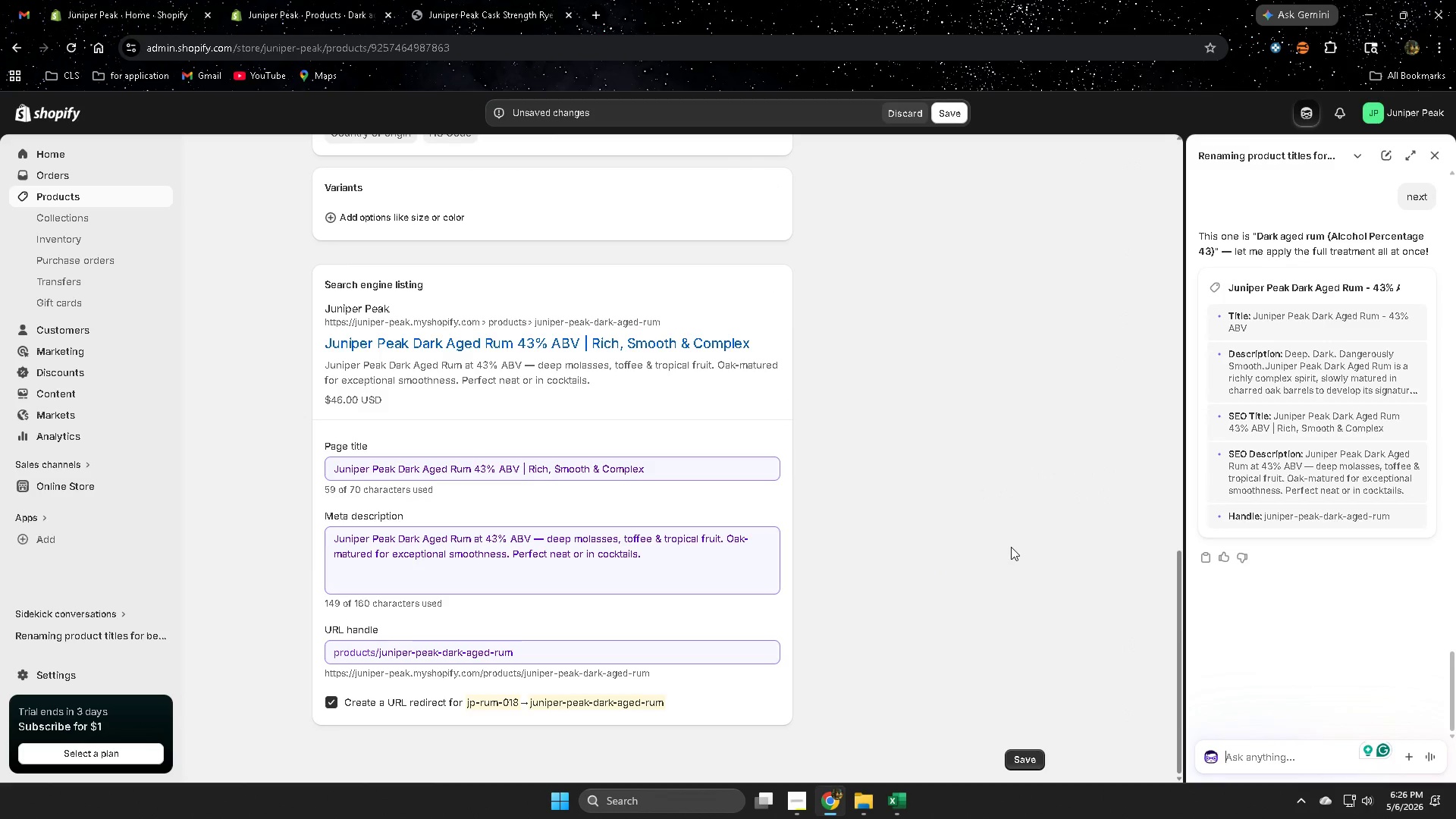 
scroll: coordinate [1011, 546], scroll_direction: up, amount: 3.0
 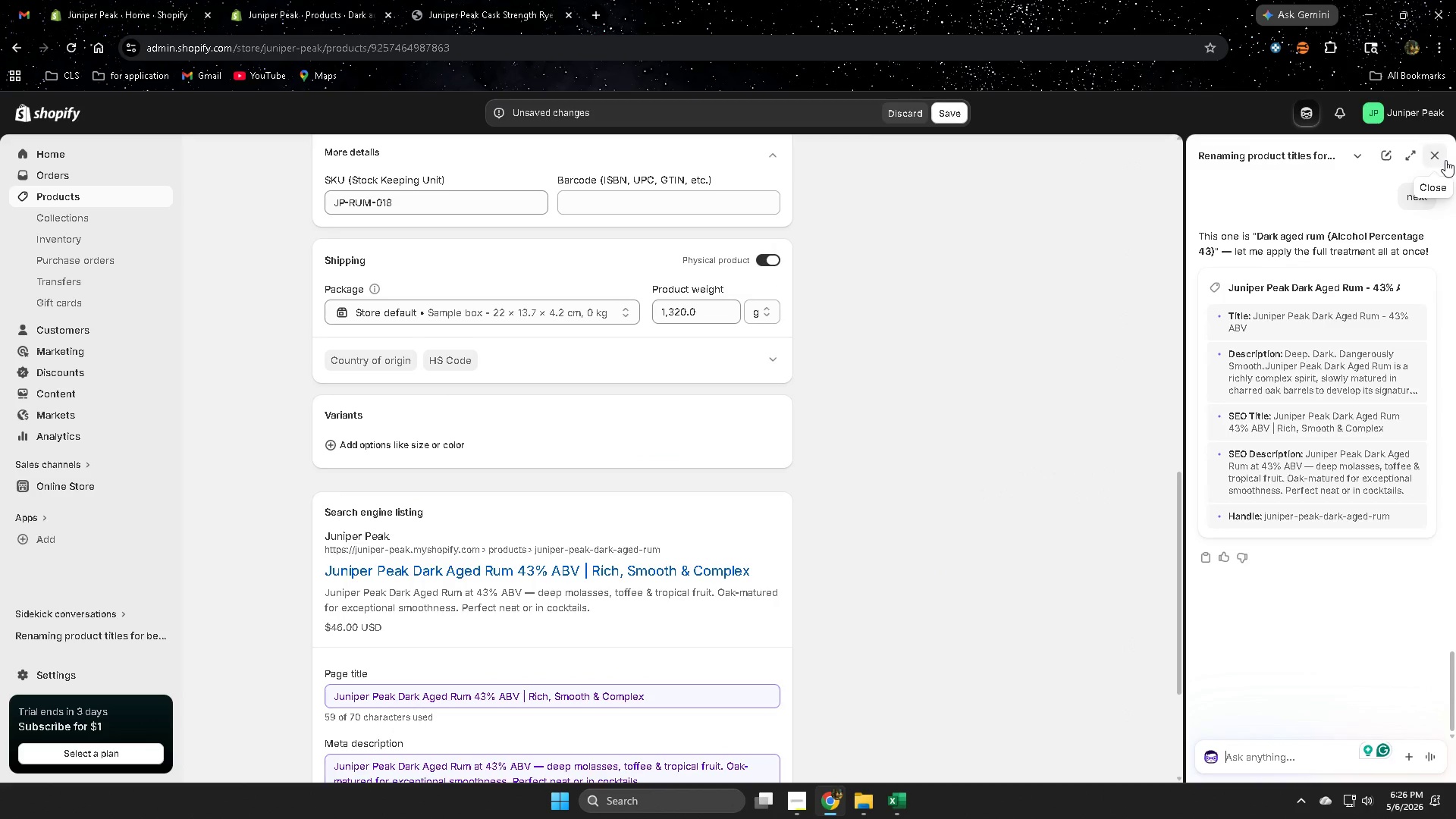 
left_click([1444, 157])
 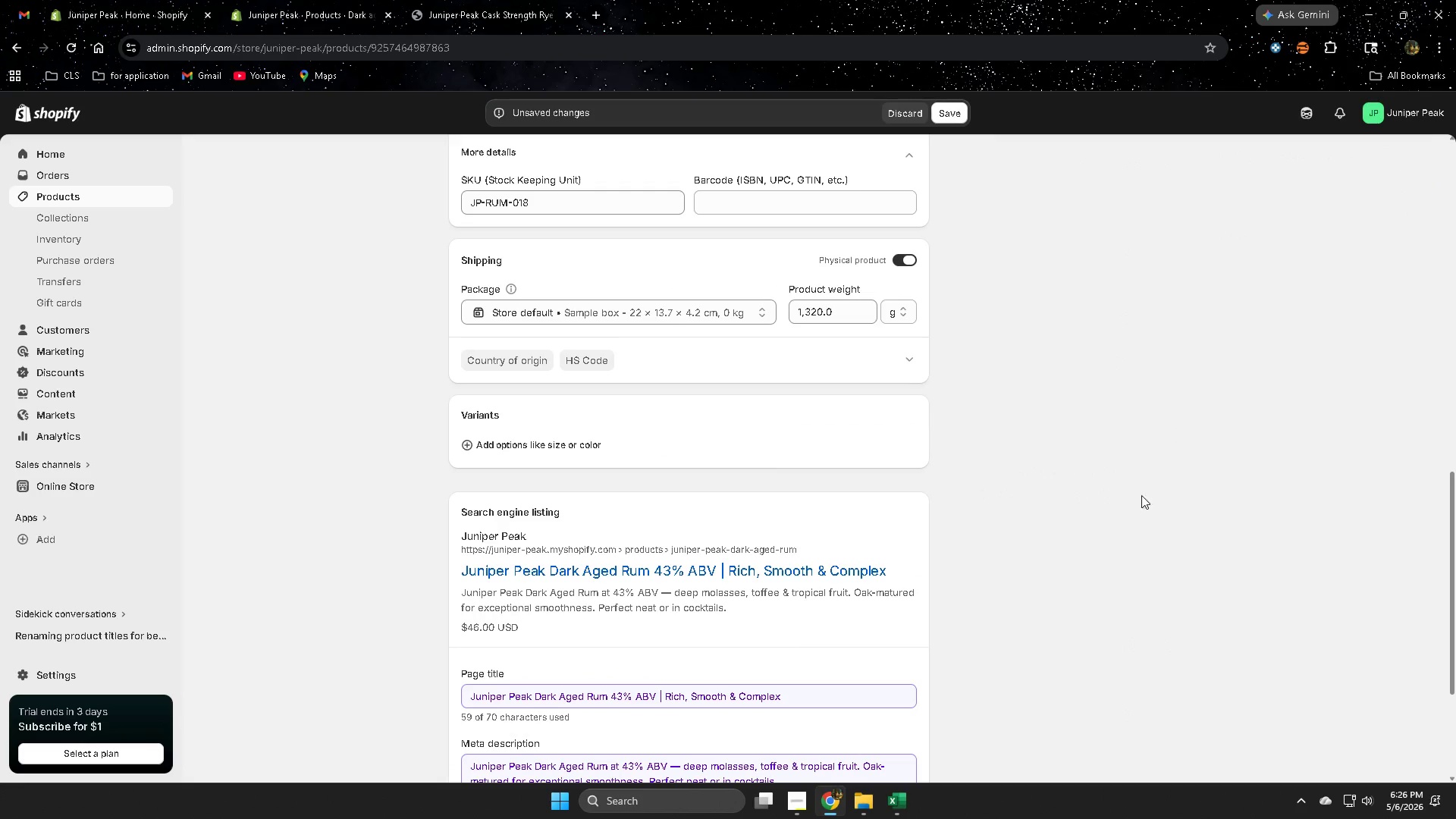 
scroll: coordinate [1088, 542], scroll_direction: up, amount: 11.0
 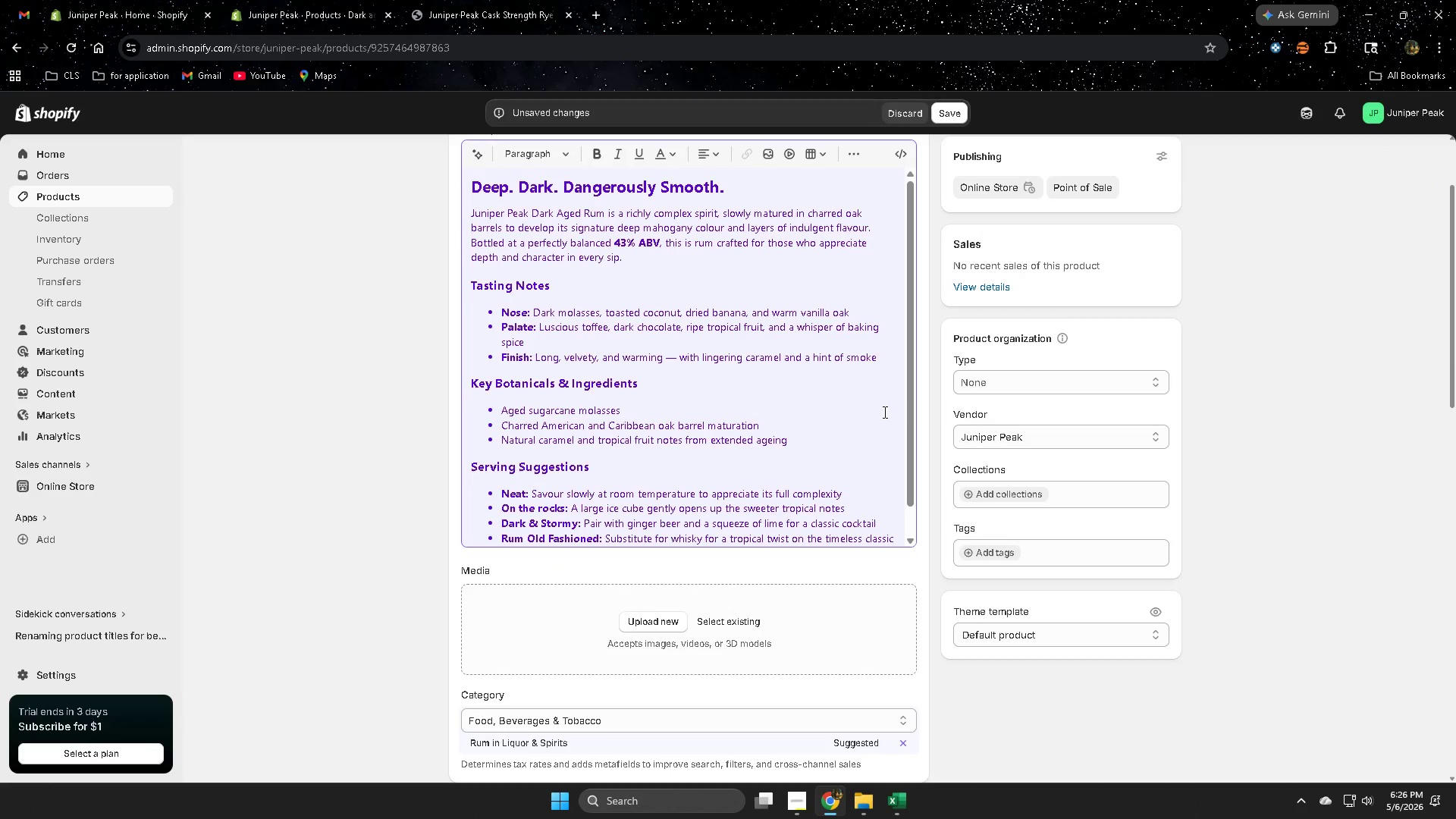 
left_click([853, 416])
 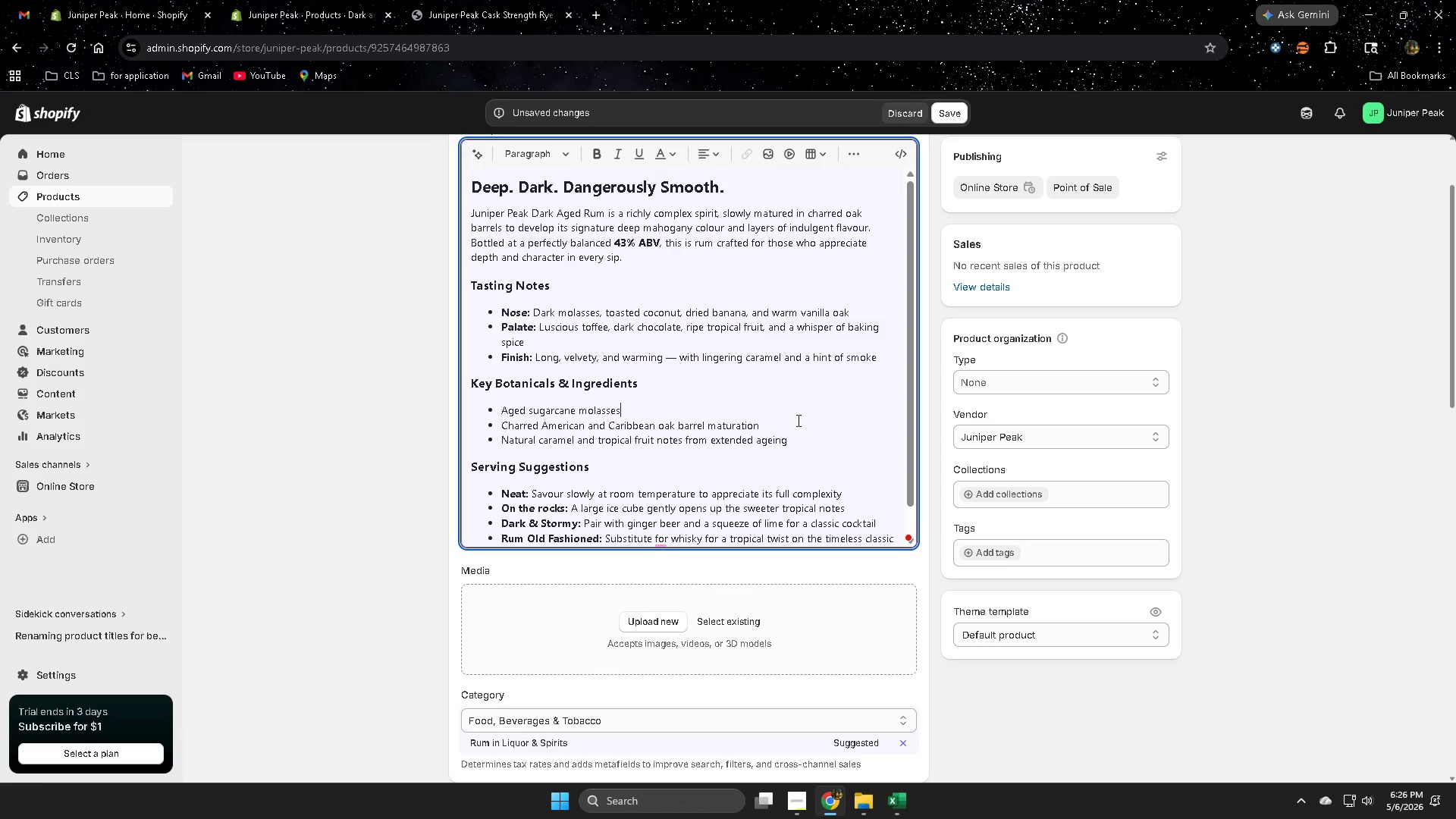 
scroll: coordinate [797, 420], scroll_direction: down, amount: 3.0
 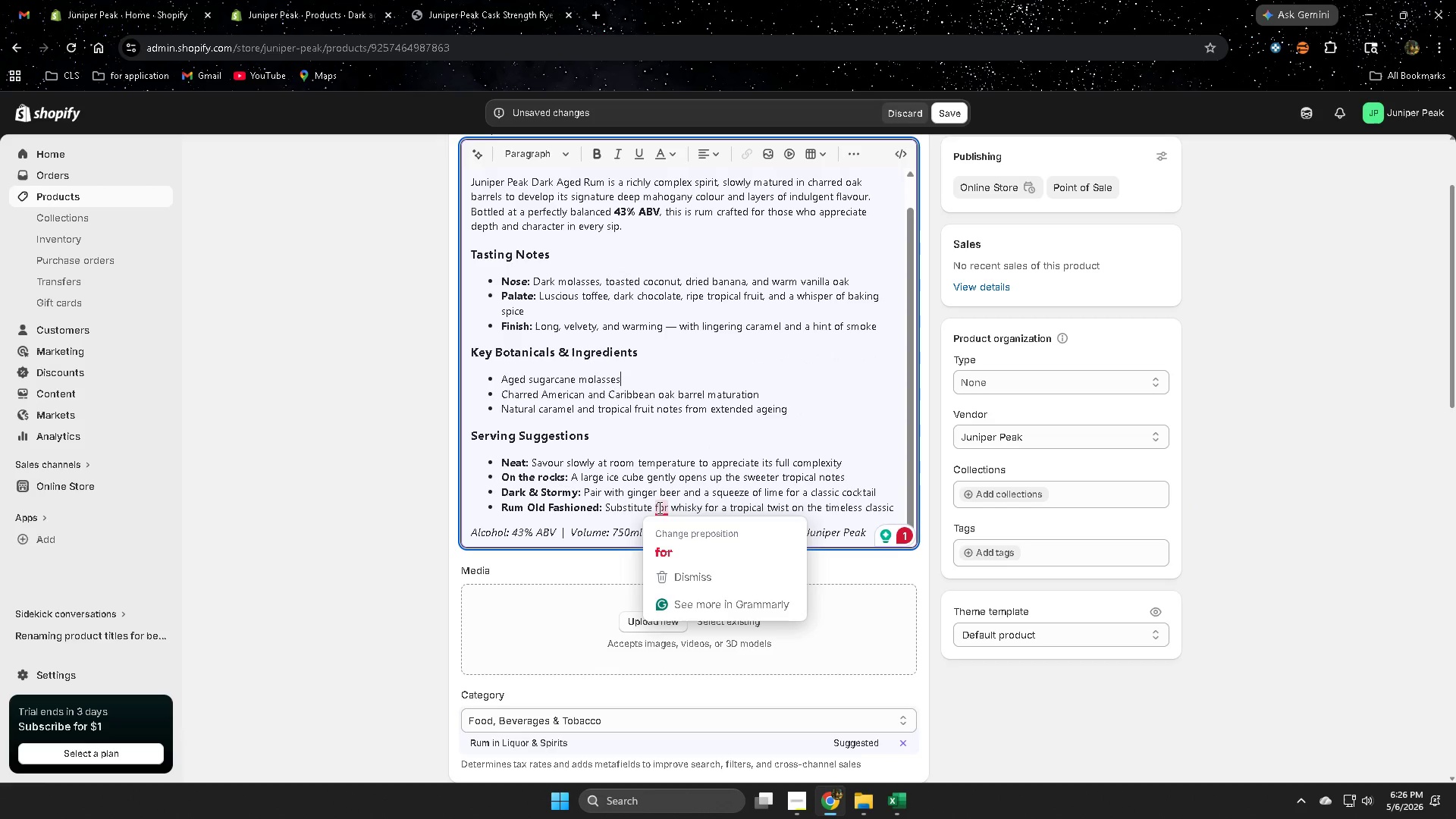 
left_click([674, 548])
 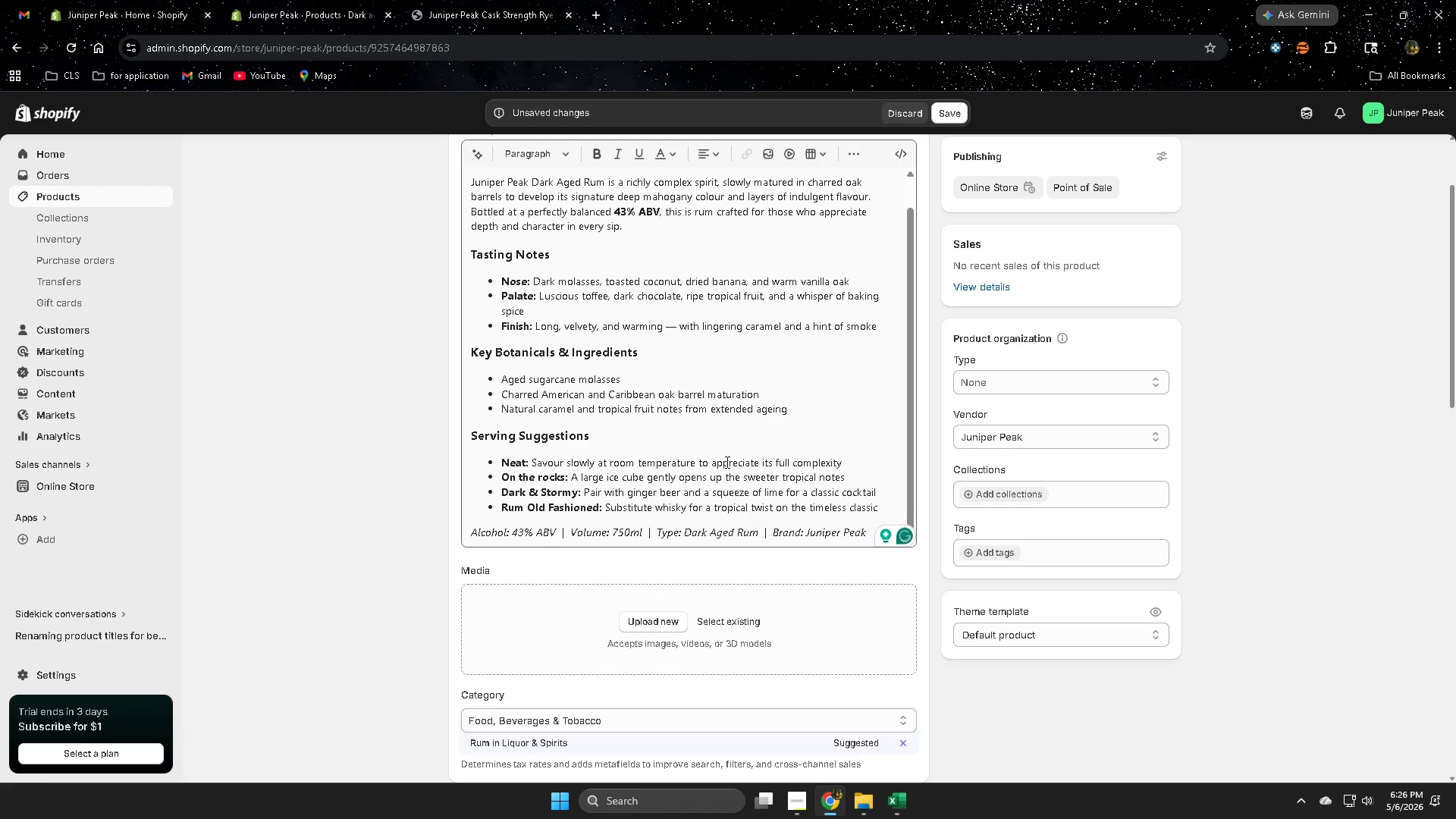 
scroll: coordinate [613, 447], scroll_direction: up, amount: 4.0
 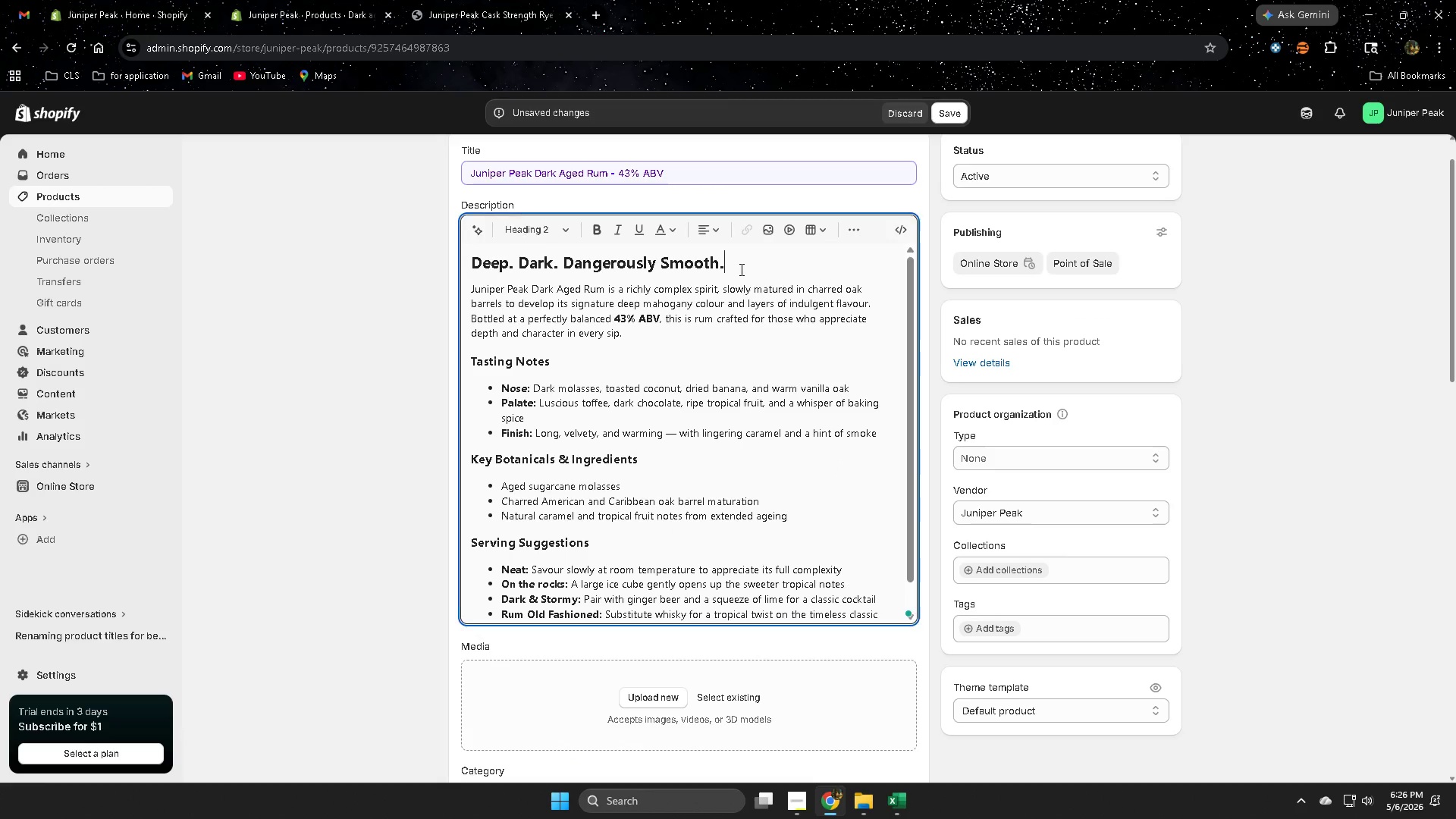 
double_click([740, 269])
 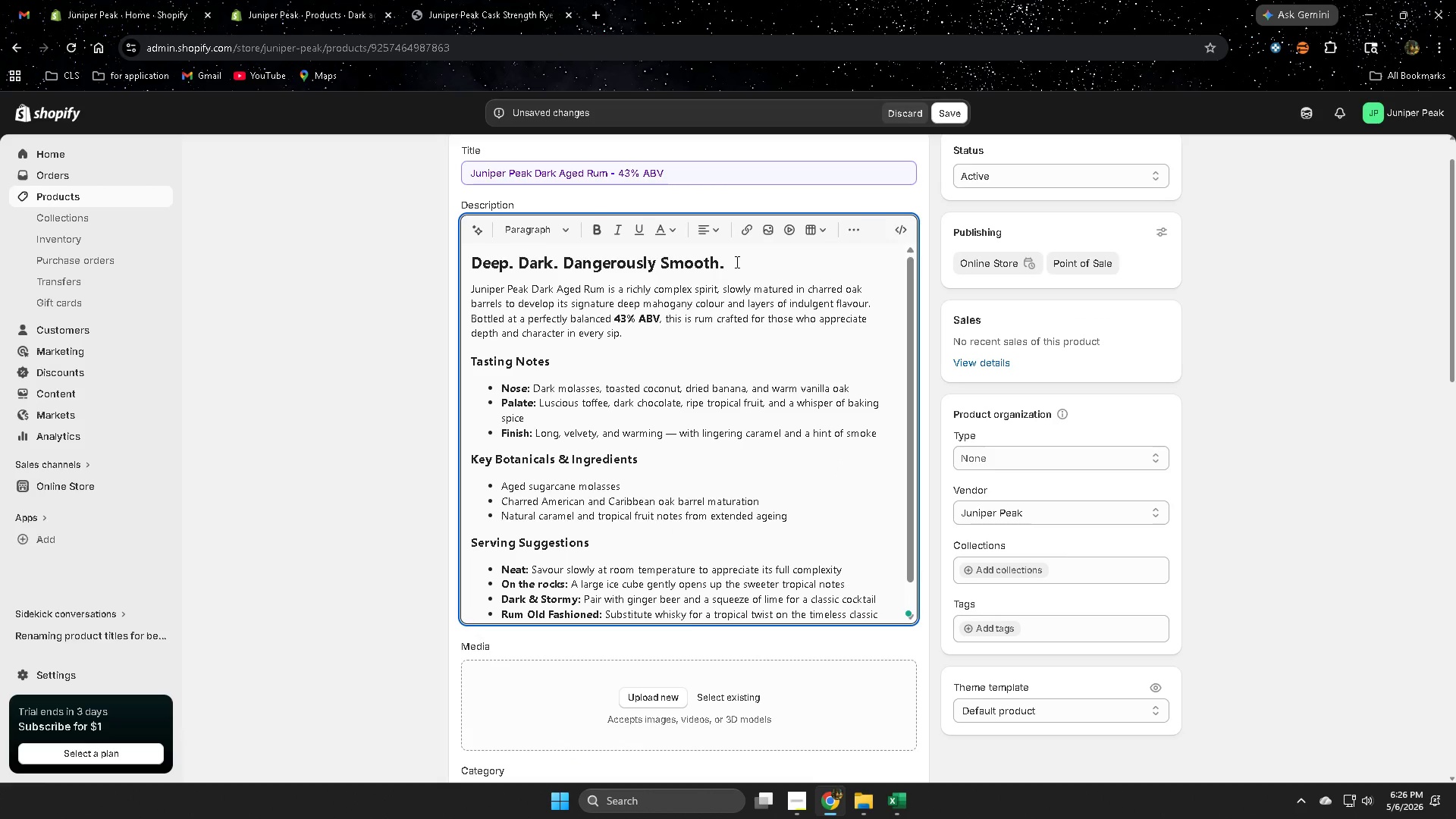 
left_click([736, 262])
 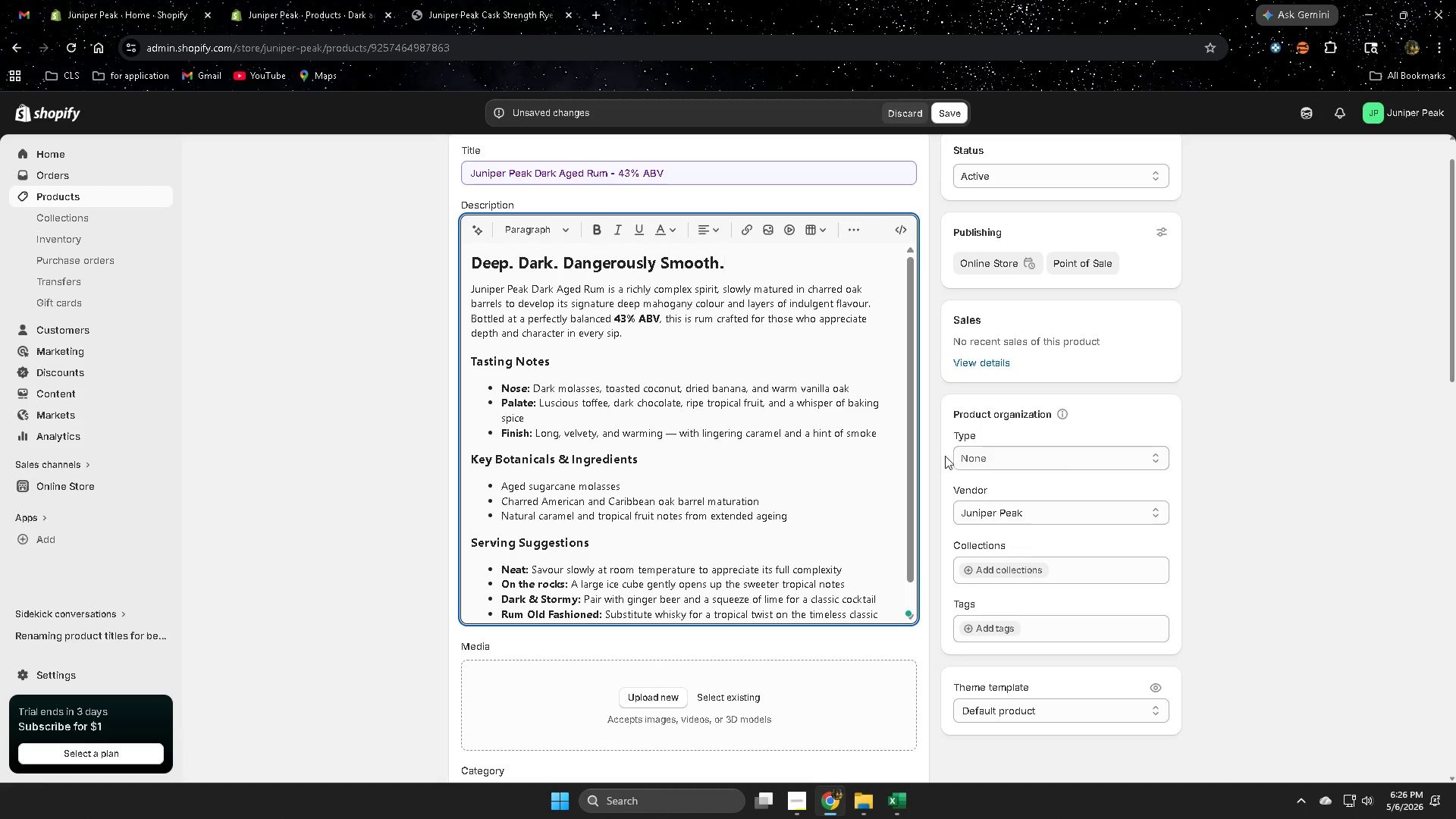 
wait(6.58)
 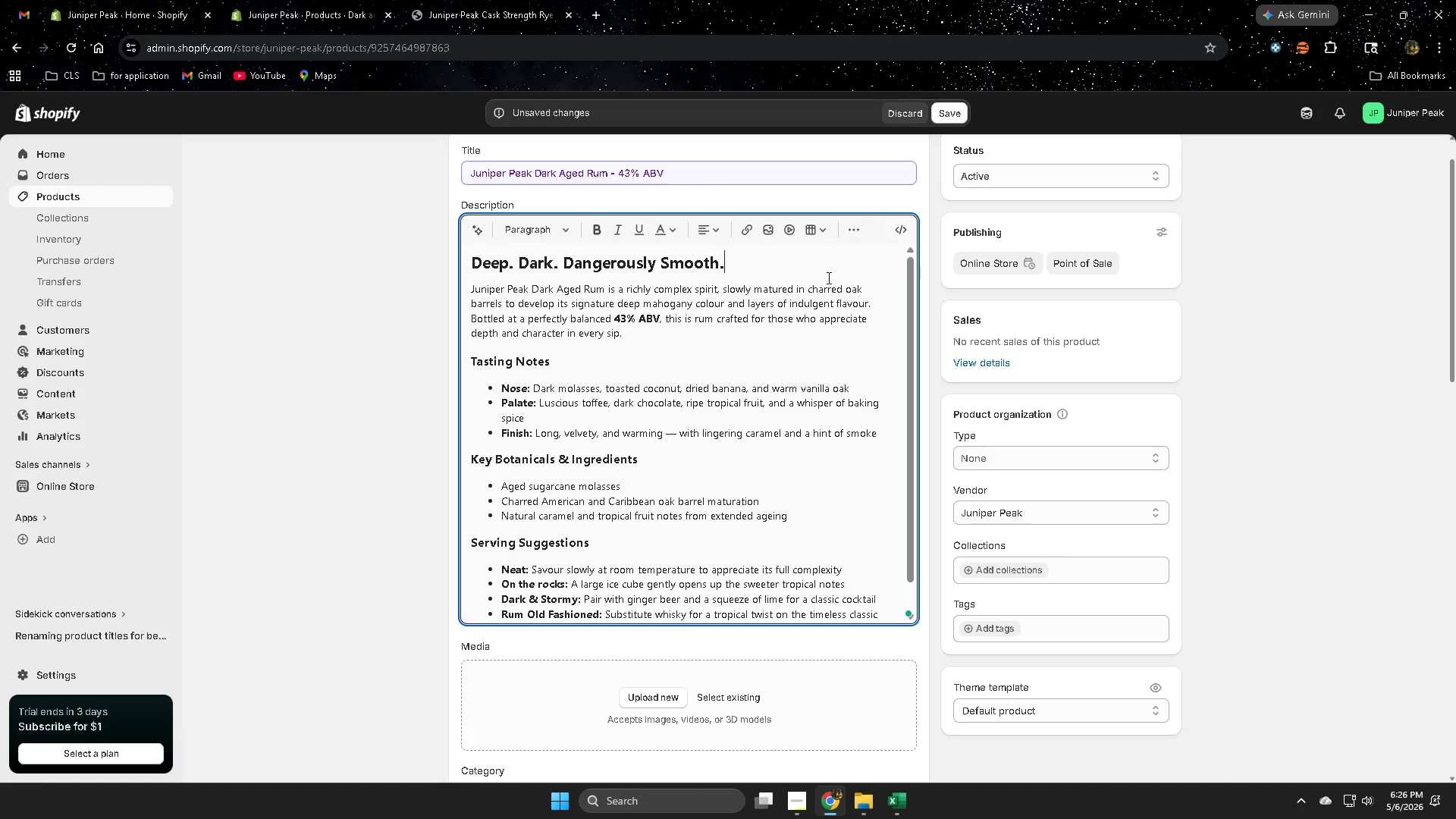 
left_click([799, 805])
 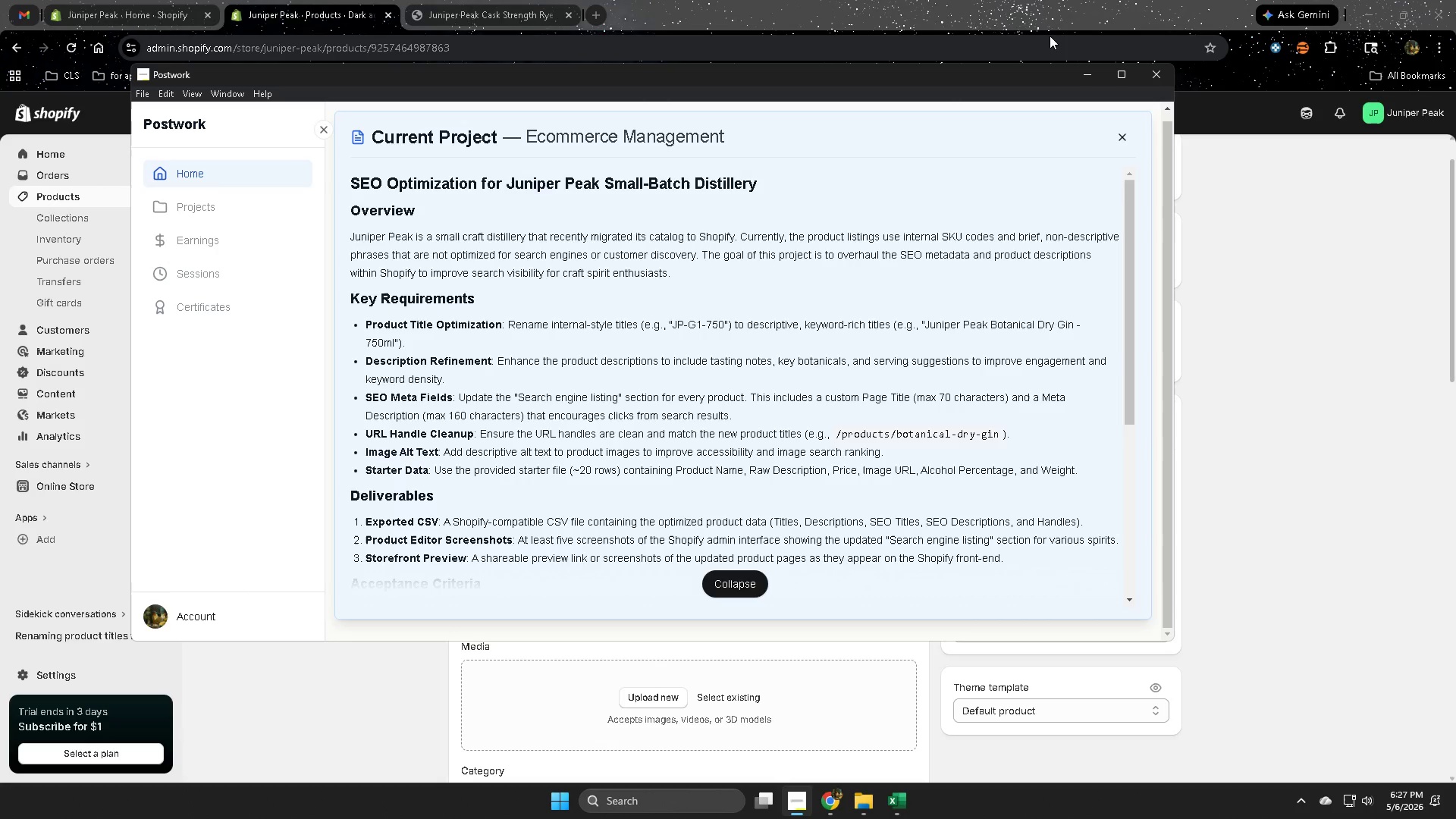 
wait(10.58)
 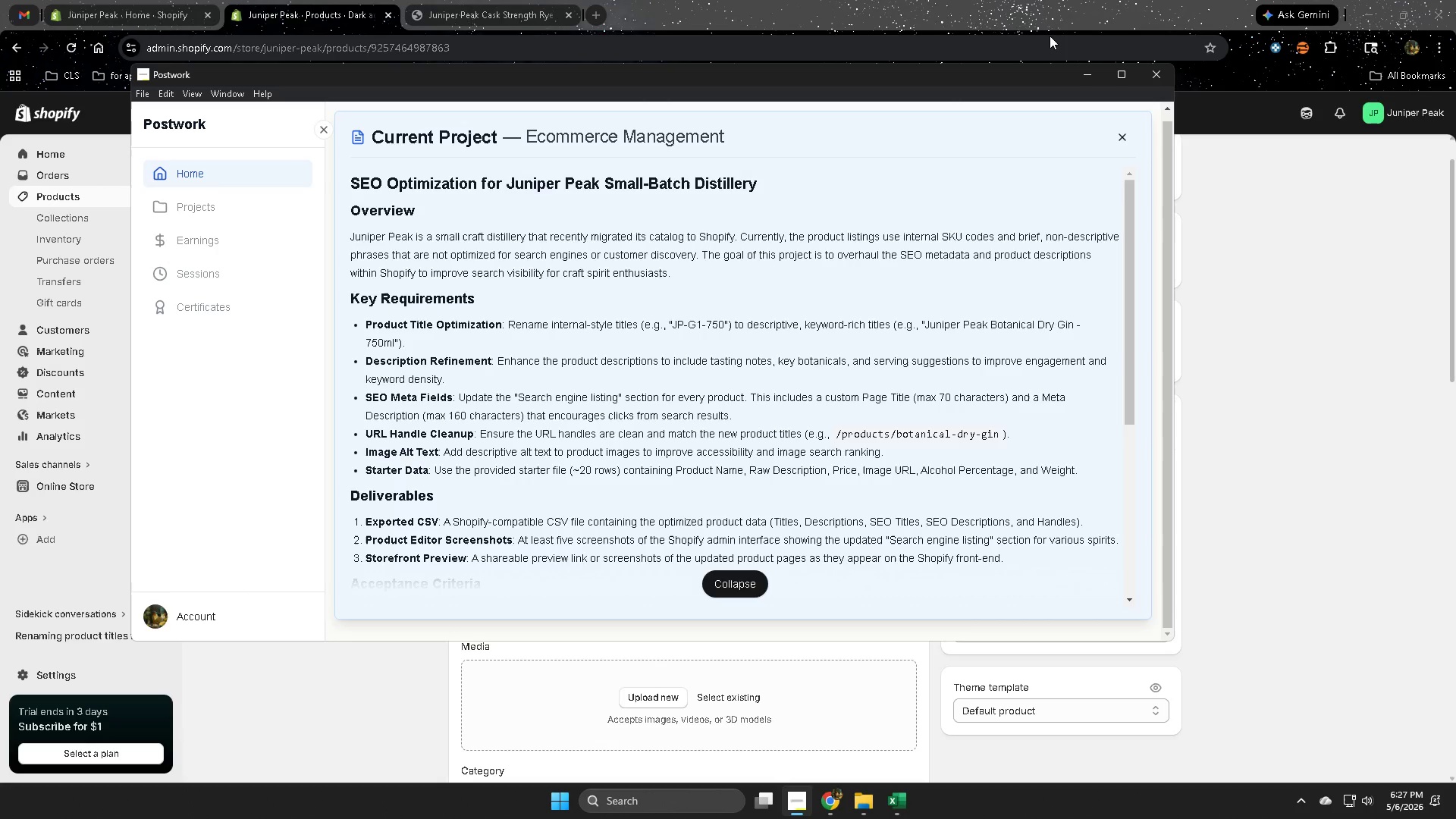 
left_click([726, 259])
 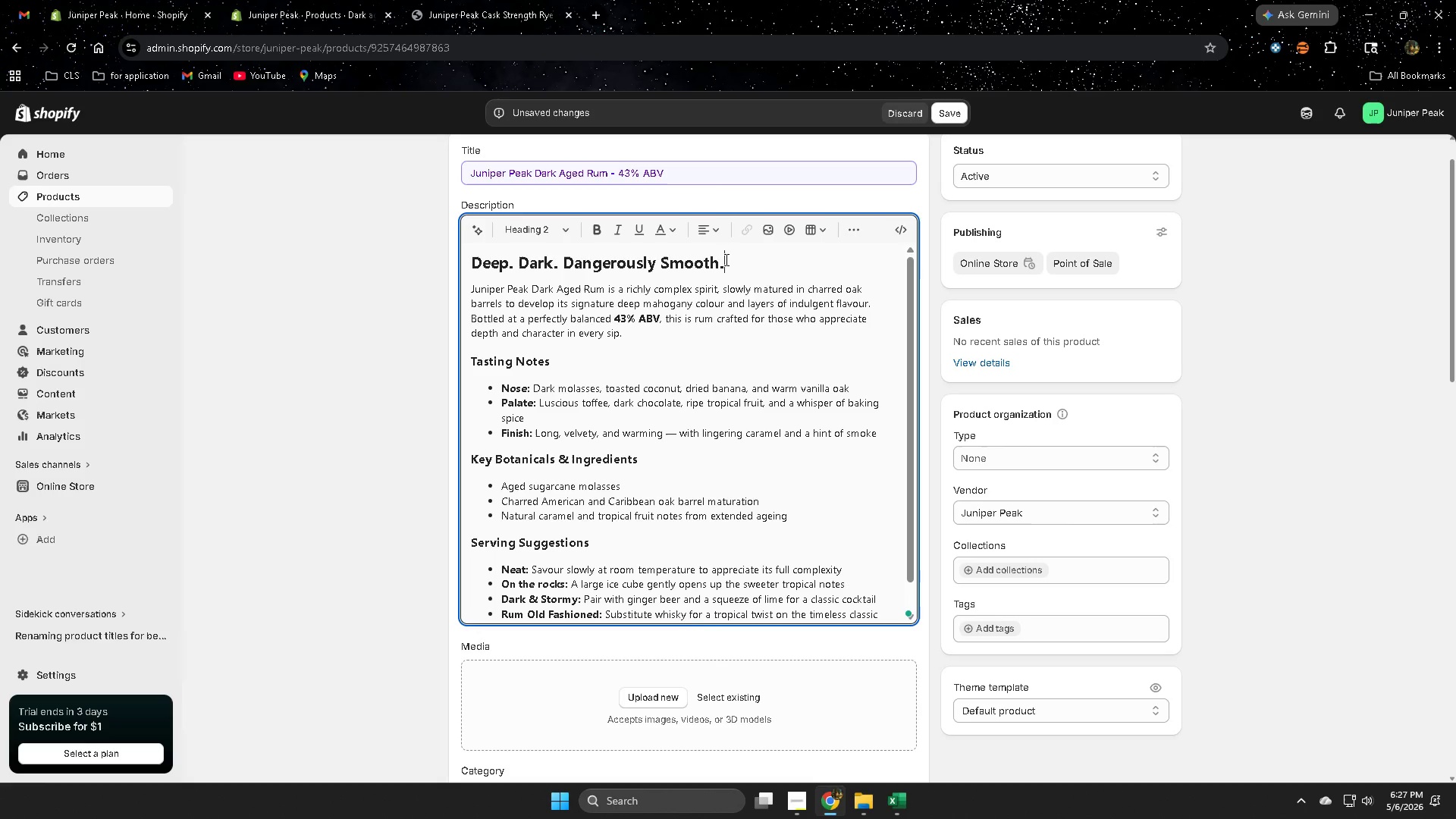 
left_click_drag(start_coordinate=[725, 259], to_coordinate=[480, 259])
 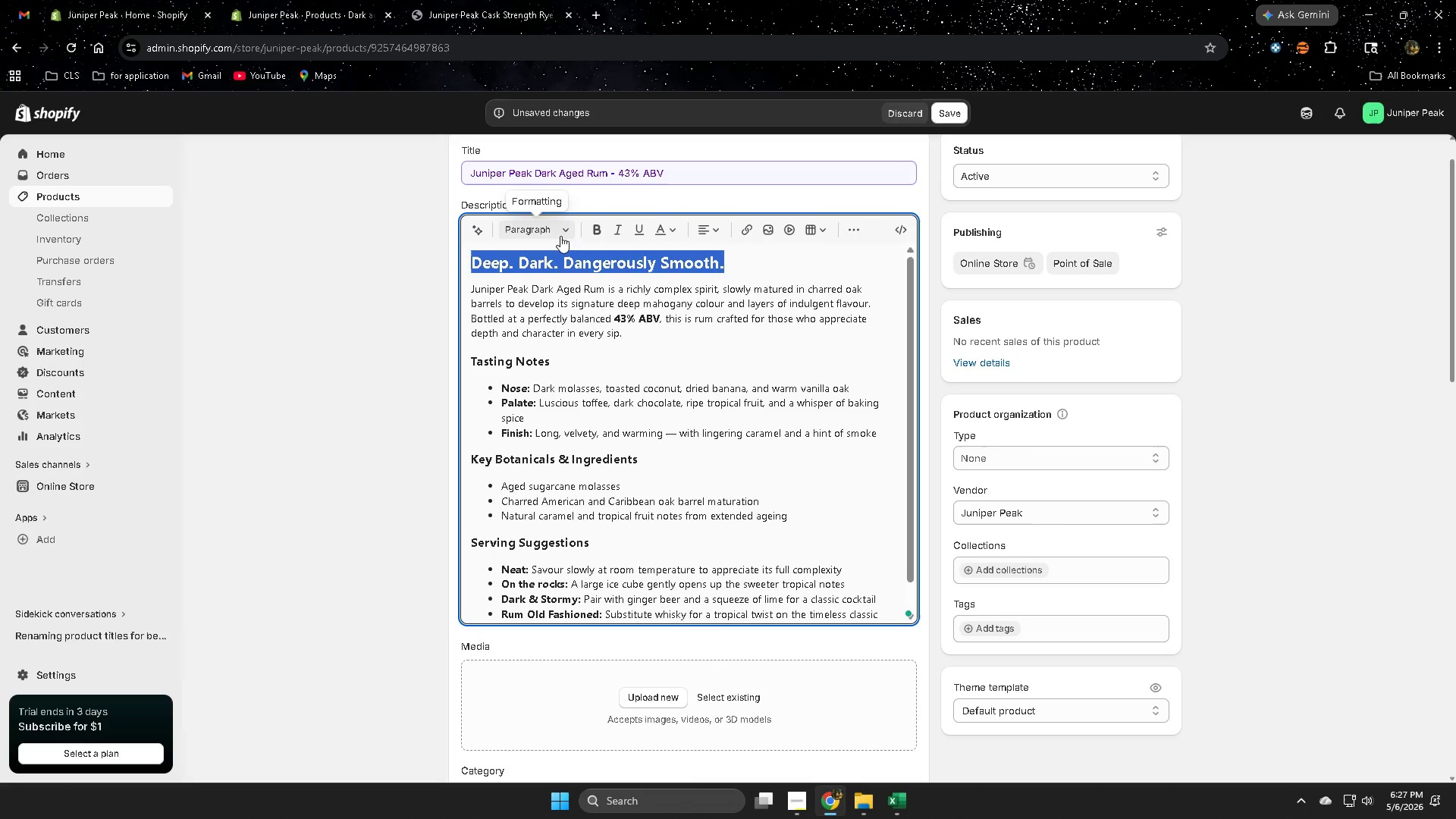 
left_click([566, 229])
 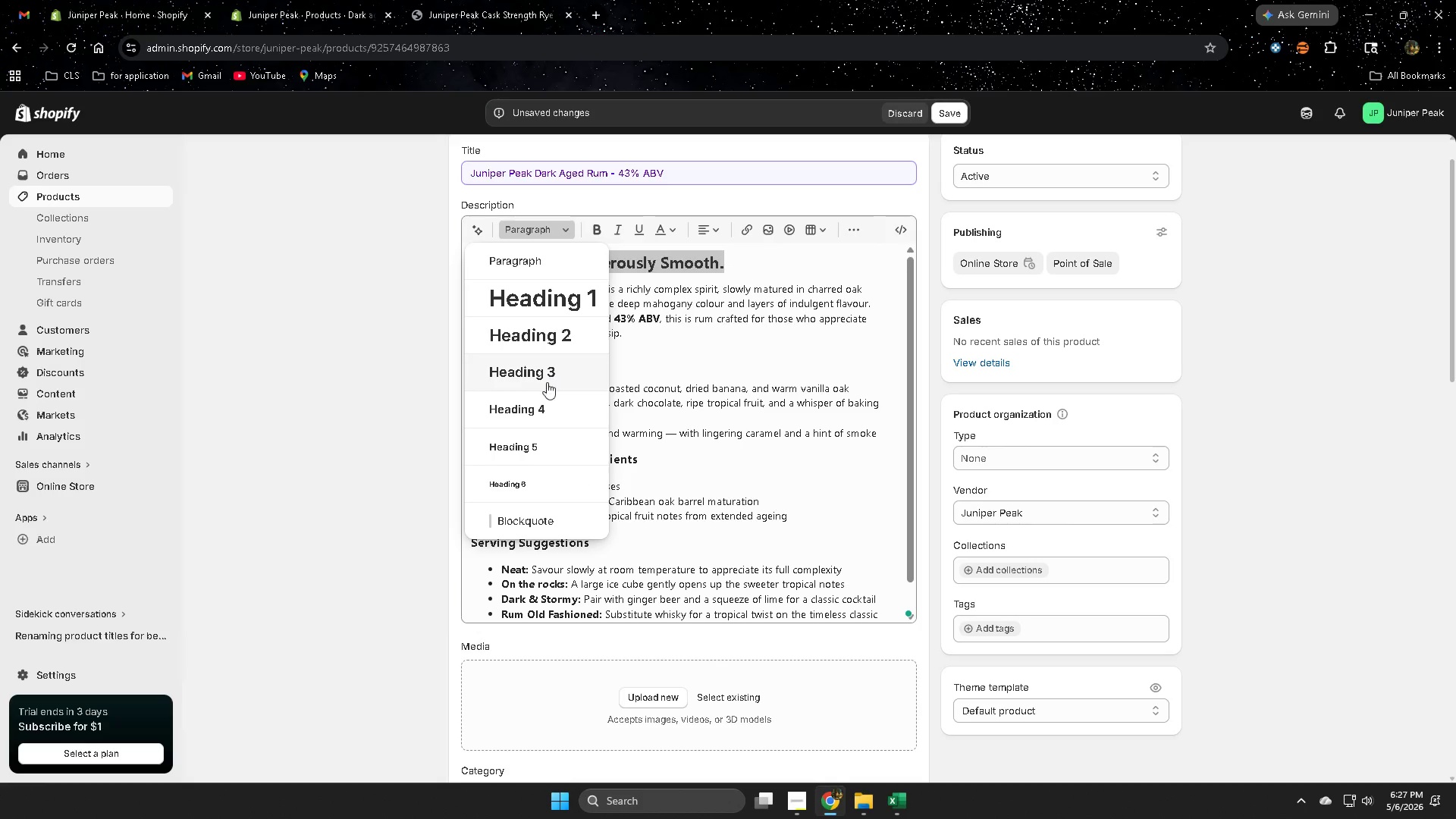 
left_click([547, 408])
 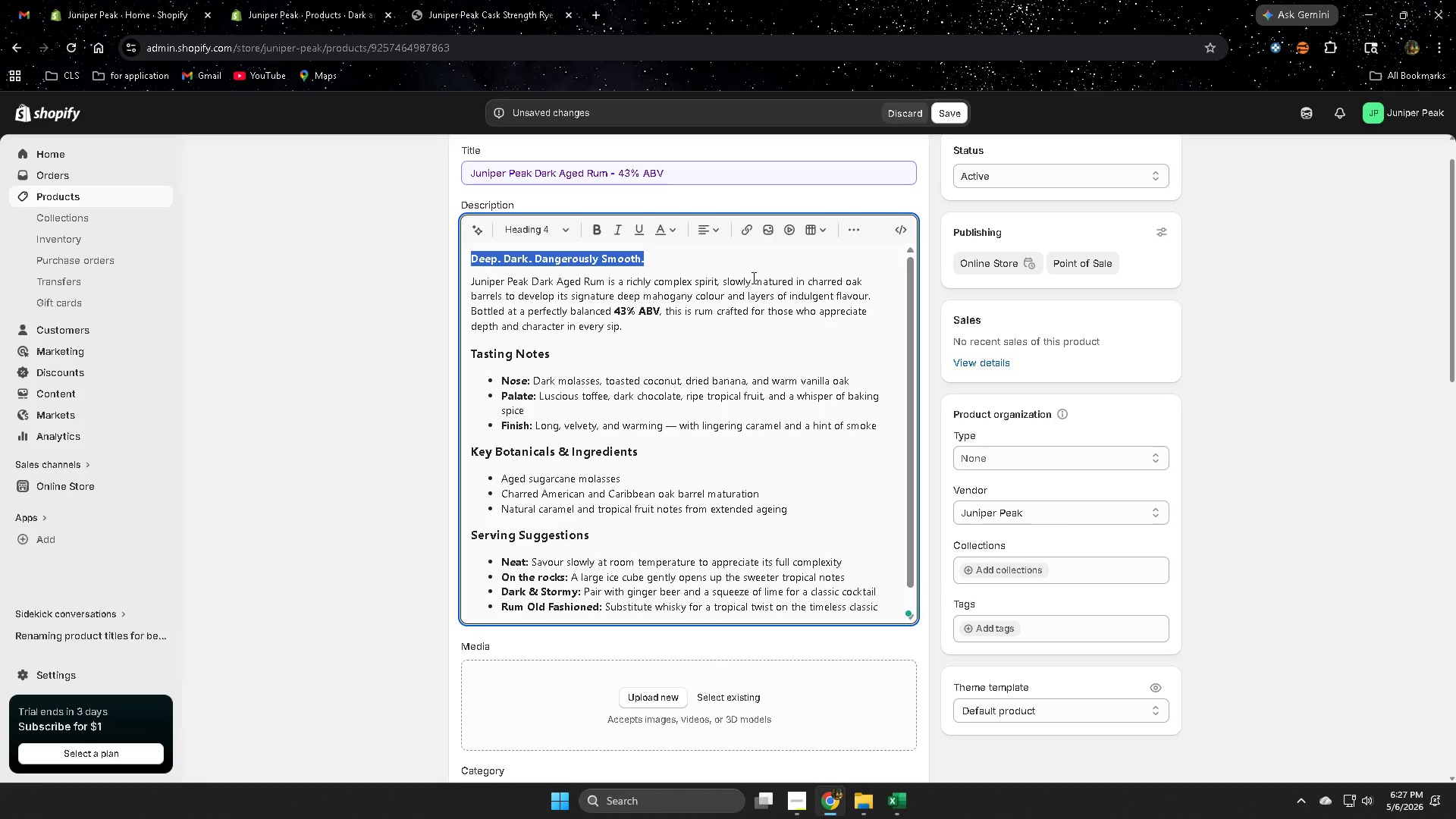 
left_click([750, 265])
 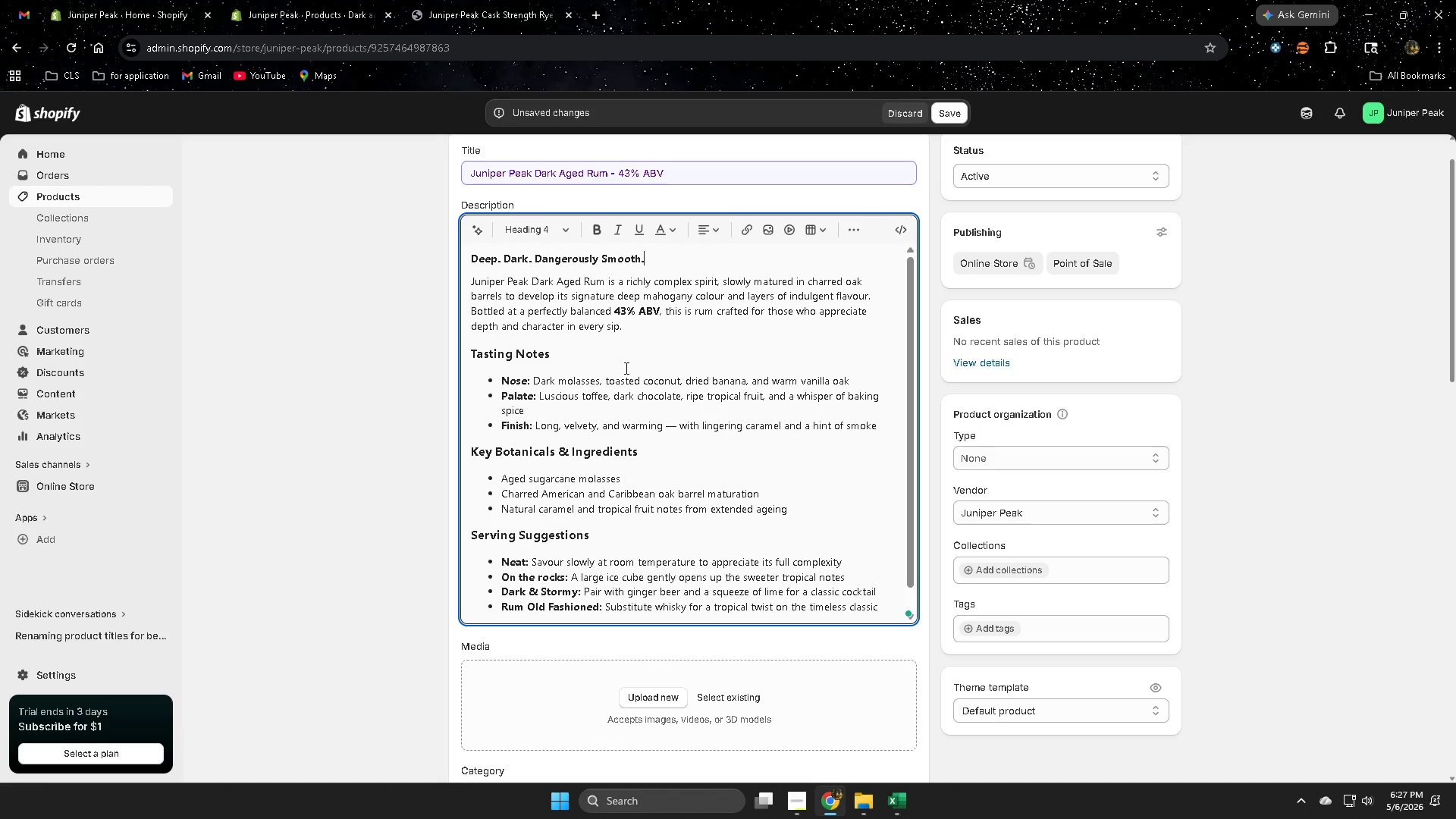 
wait(9.67)
 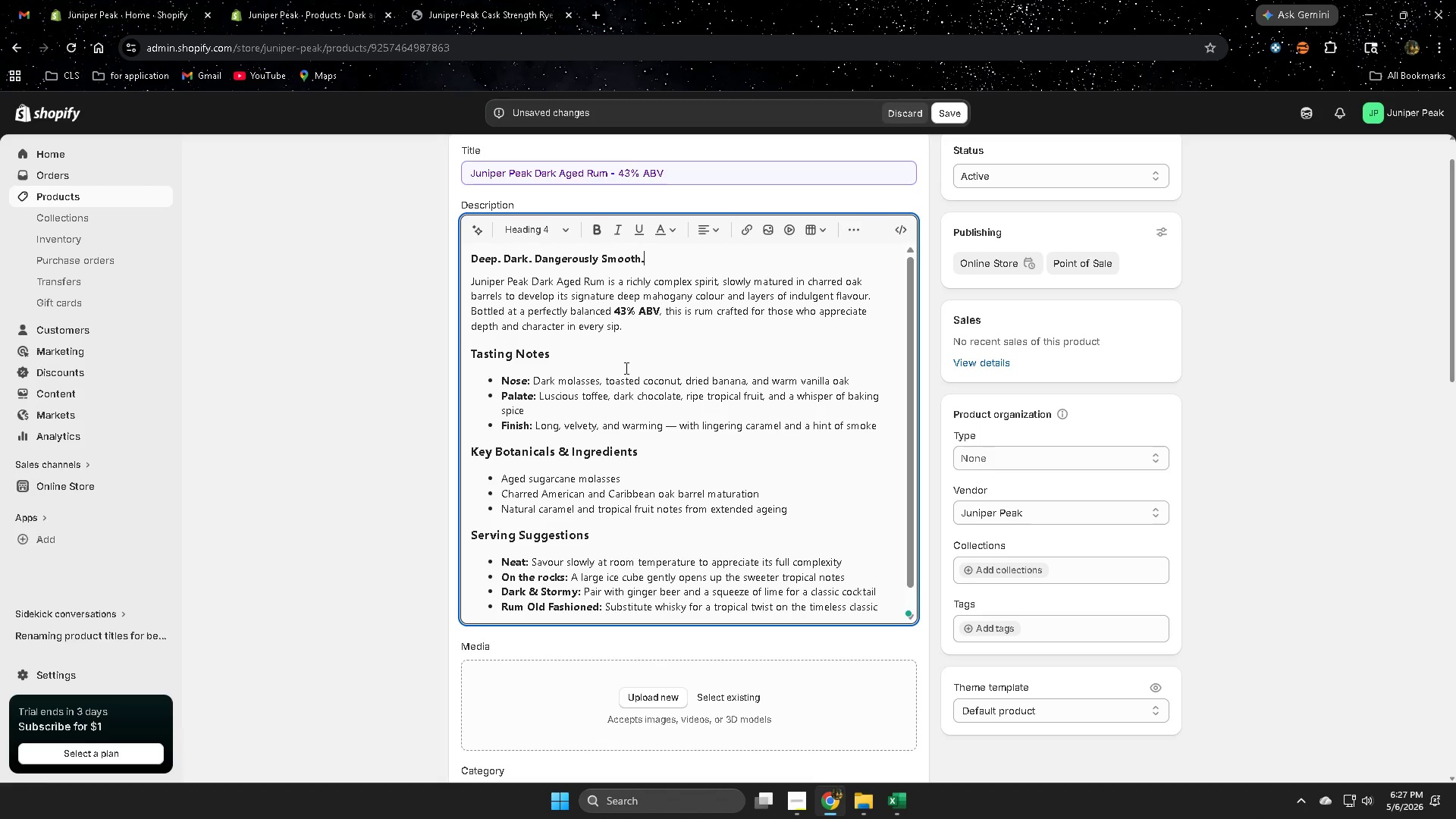 
left_click([552, 349])
 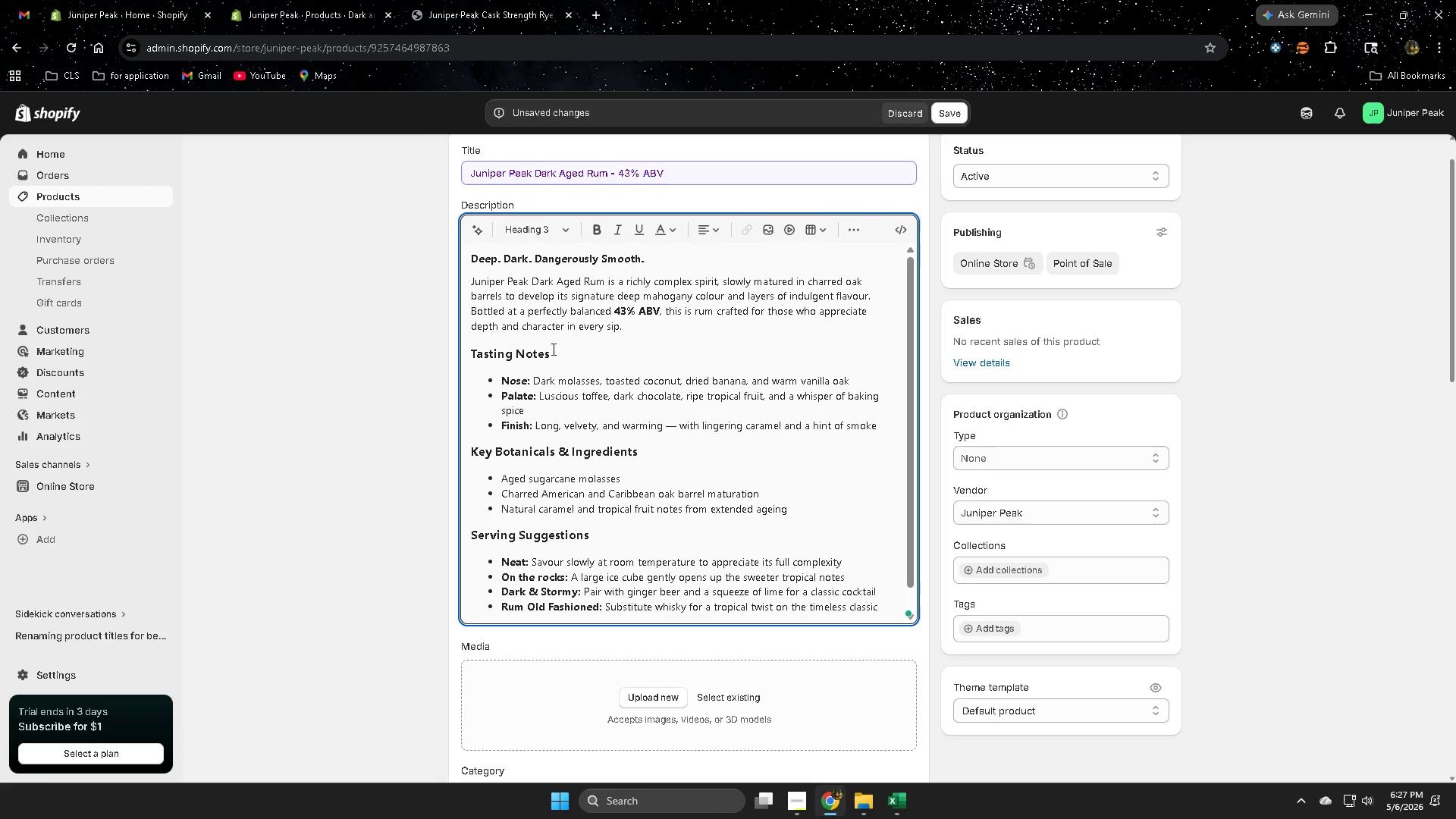 
left_click_drag(start_coordinate=[552, 349], to_coordinate=[491, 350])
 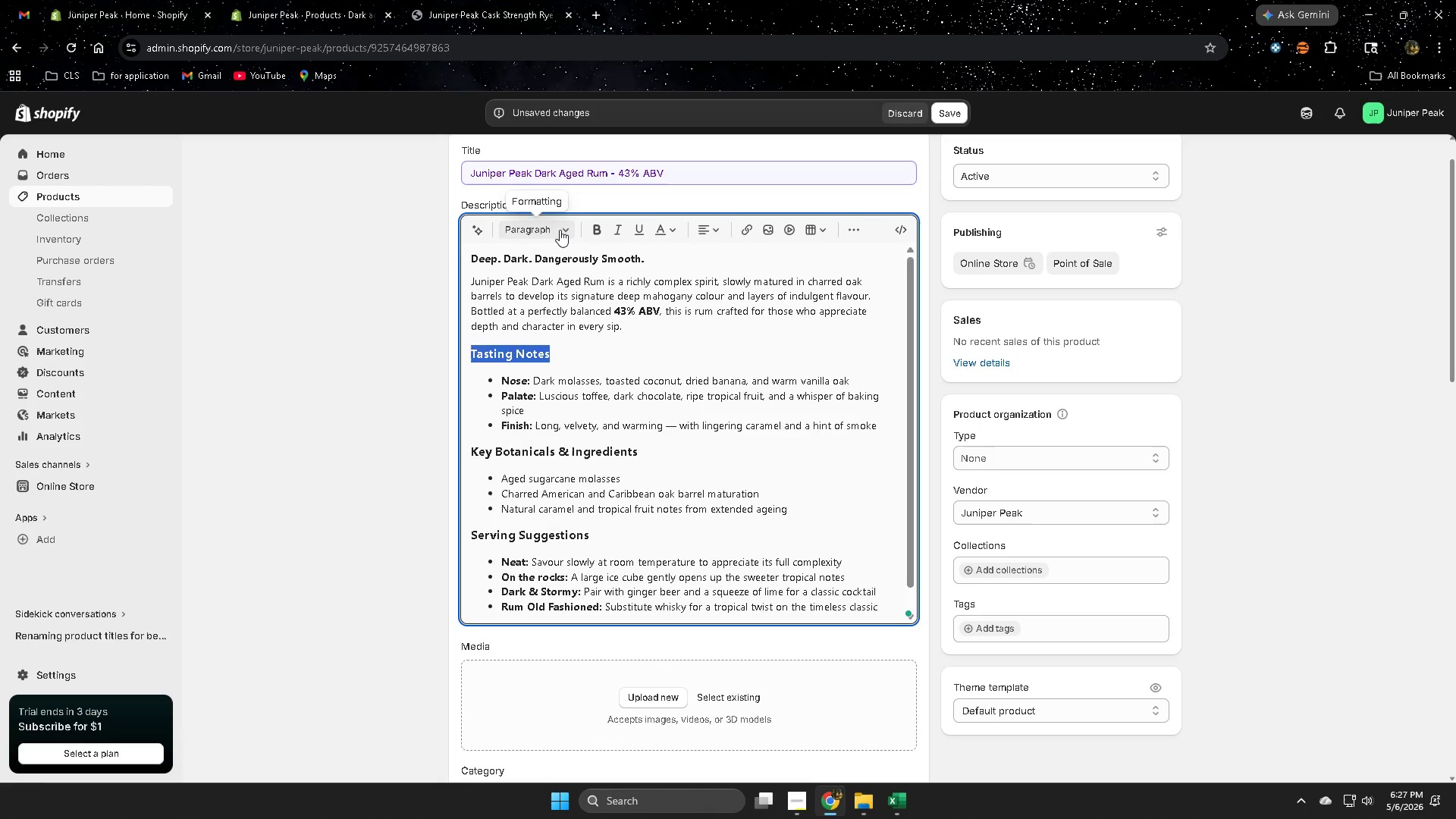 
left_click([560, 230])
 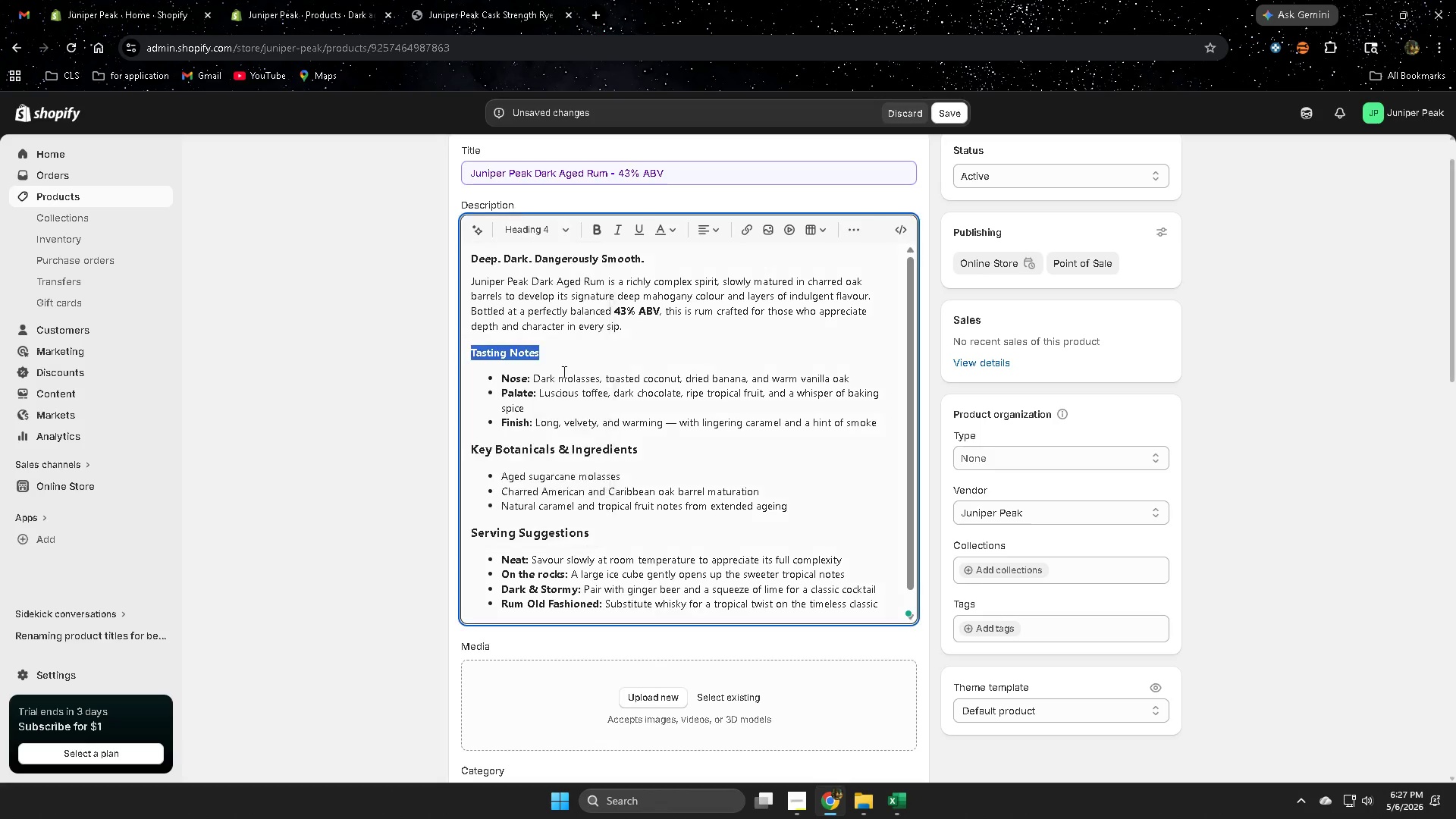 
left_click([599, 338])
 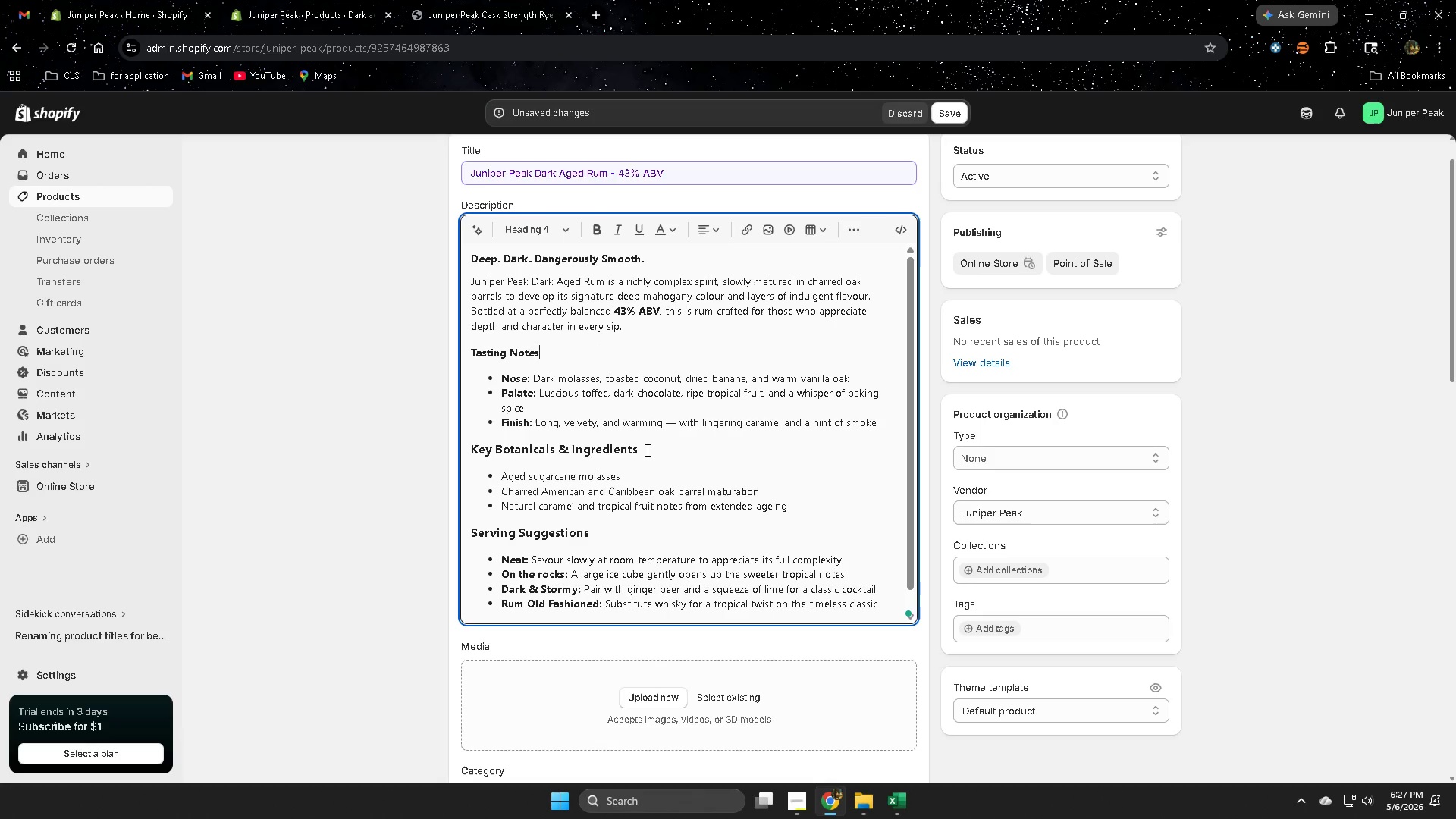 
left_click_drag(start_coordinate=[642, 450], to_coordinate=[478, 444])
 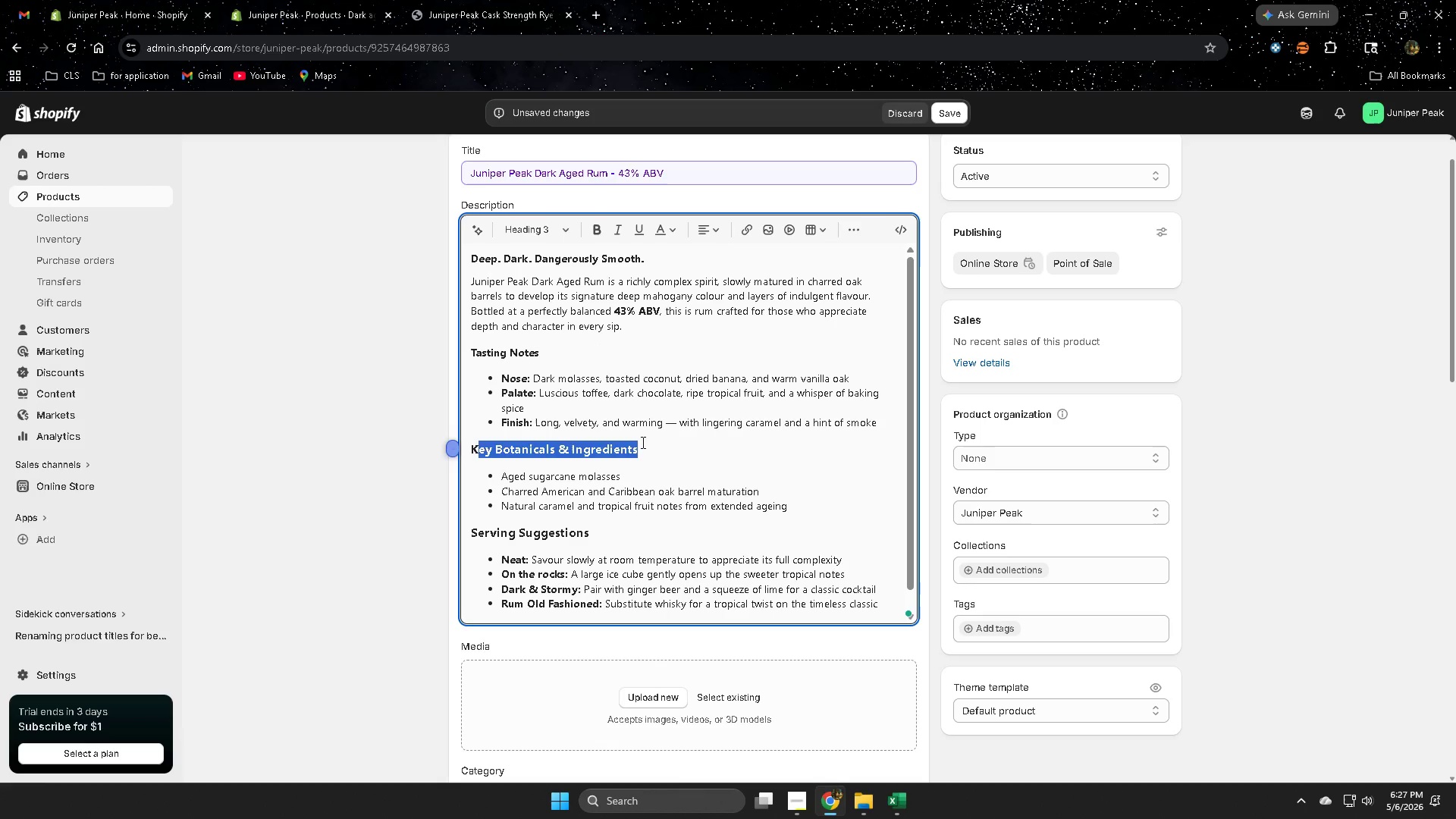 
left_click([648, 442])
 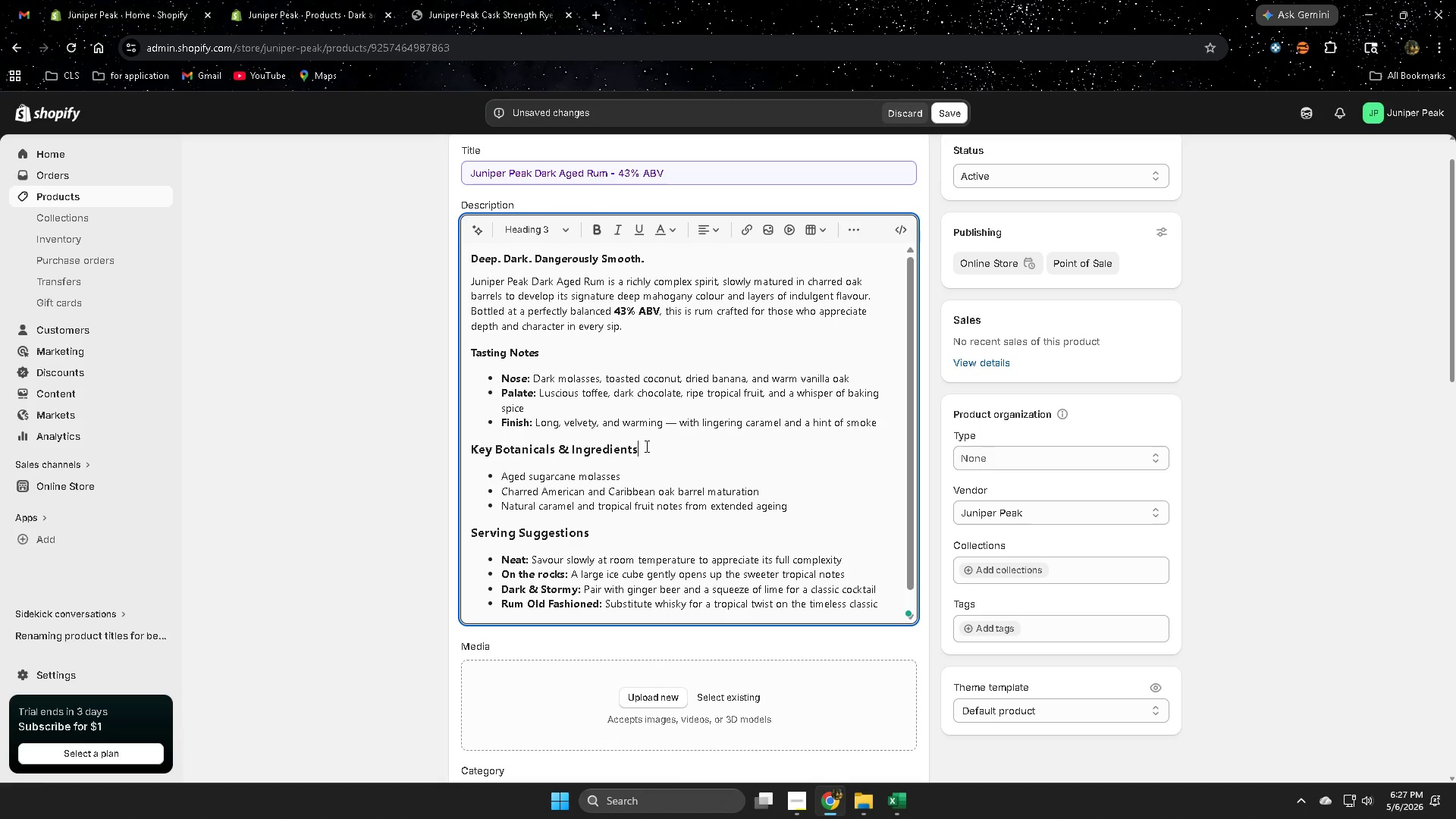 
left_click_drag(start_coordinate=[645, 446], to_coordinate=[469, 449])
 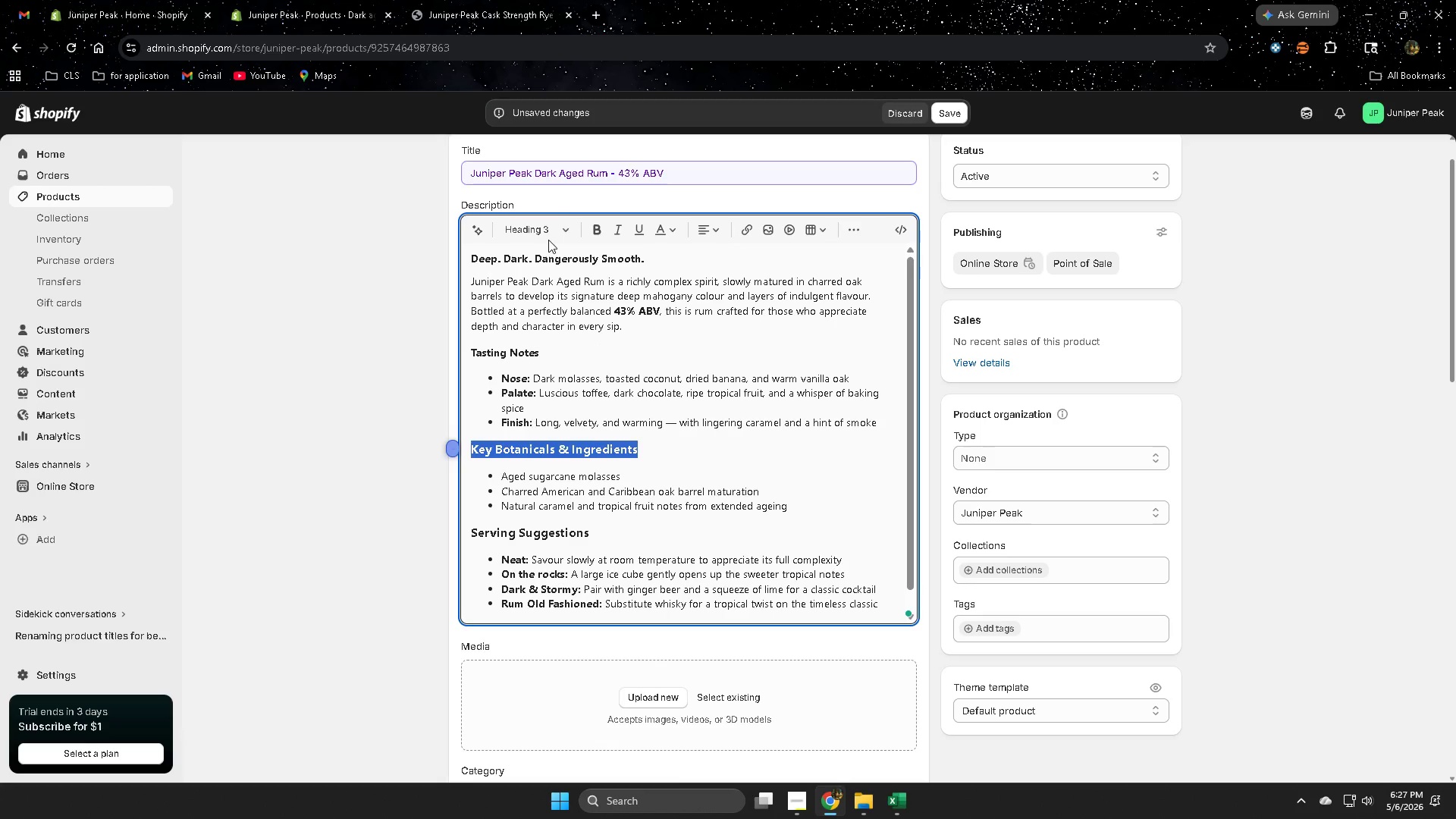 
left_click([566, 231])
 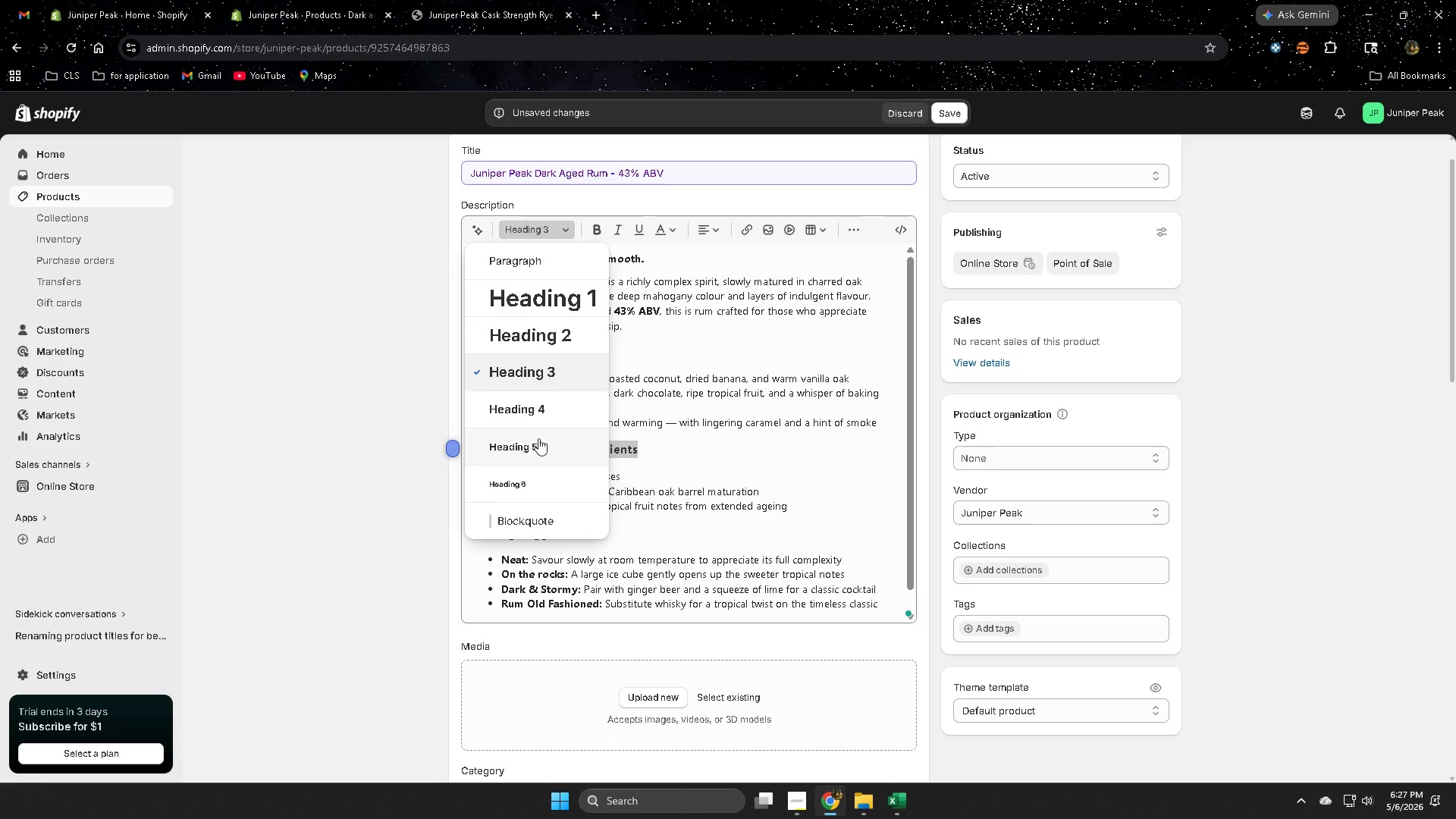 
left_click([540, 414])
 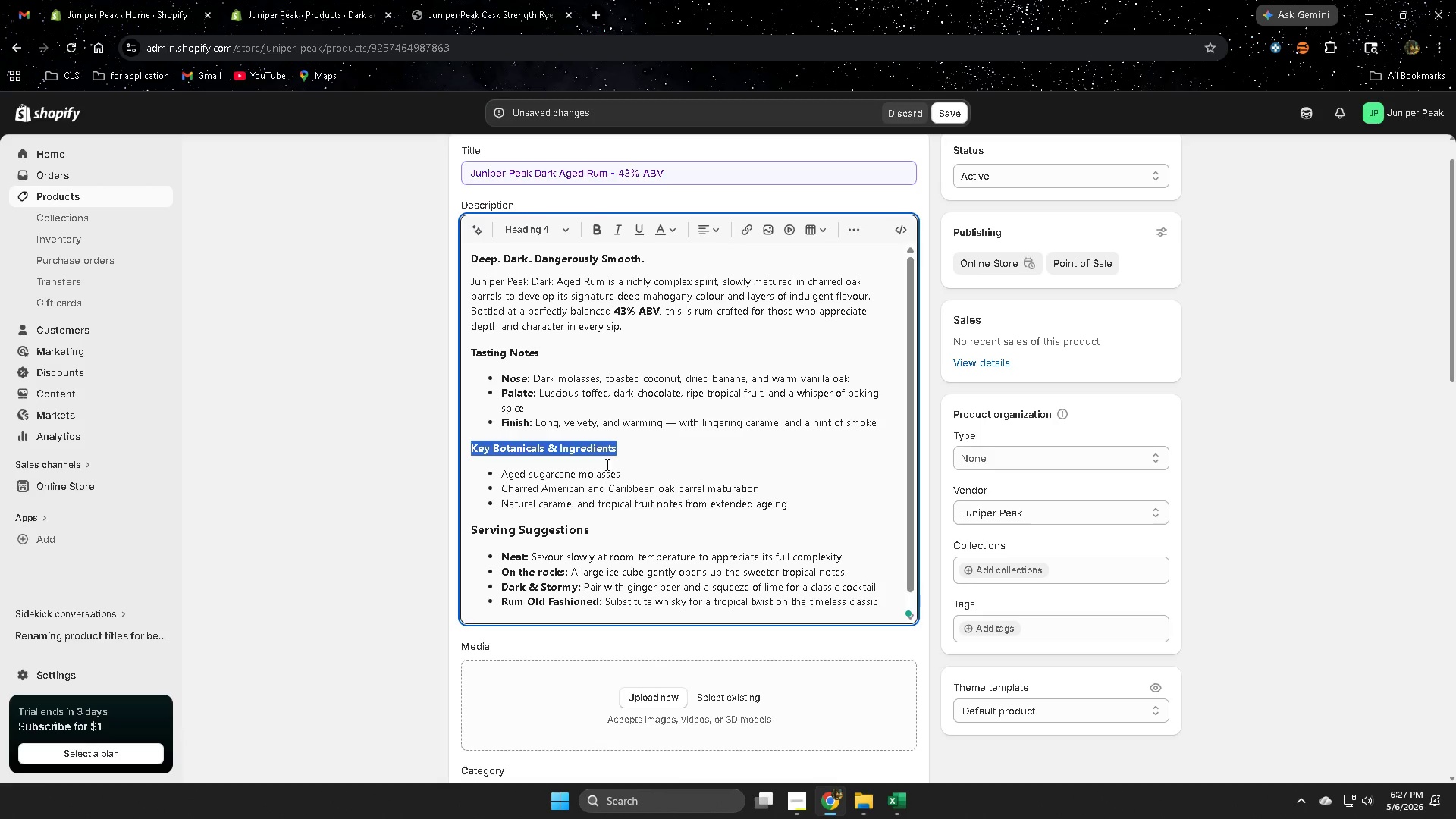 
left_click([684, 458])
 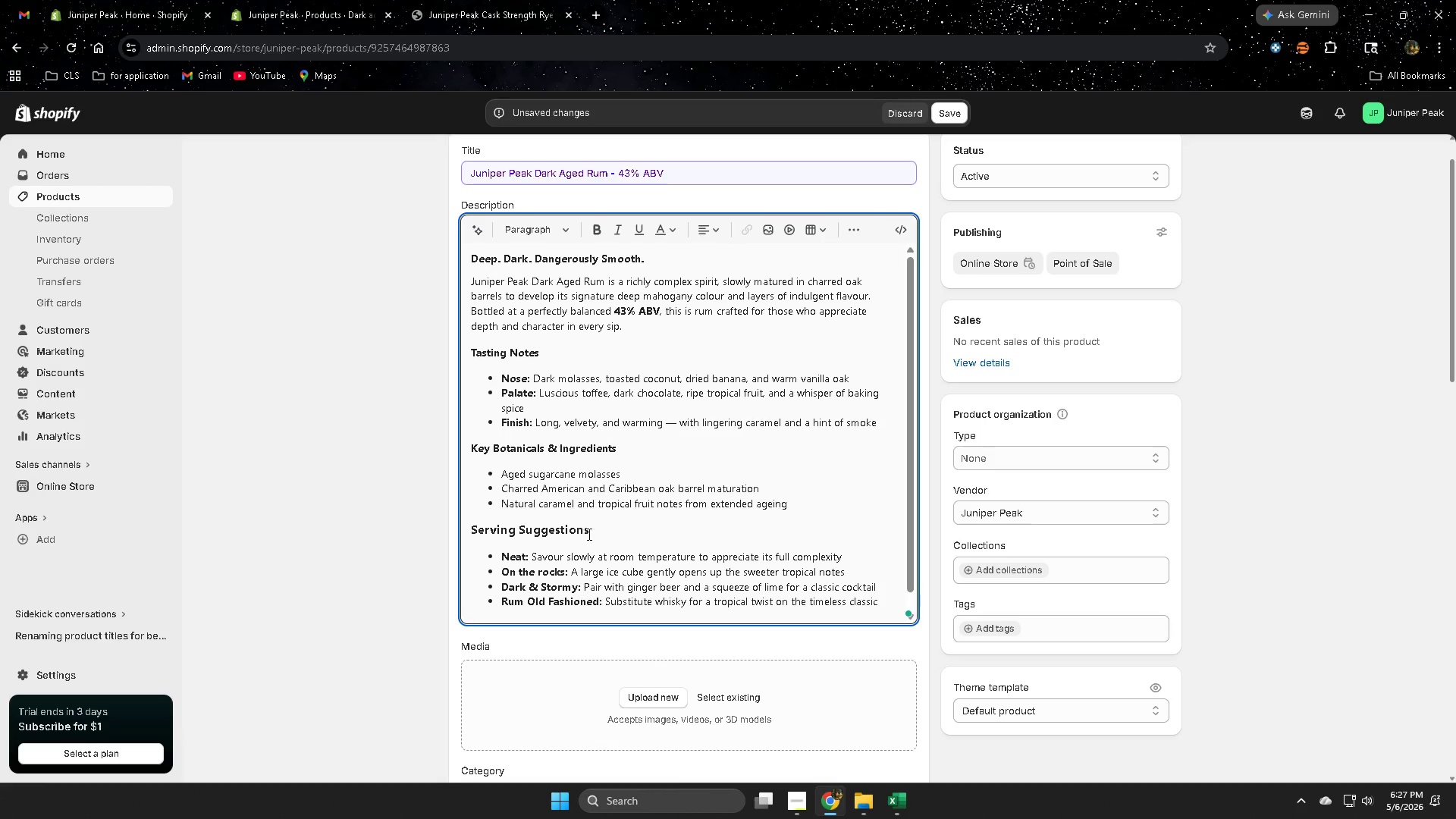 
left_click_drag(start_coordinate=[595, 527], to_coordinate=[470, 524])
 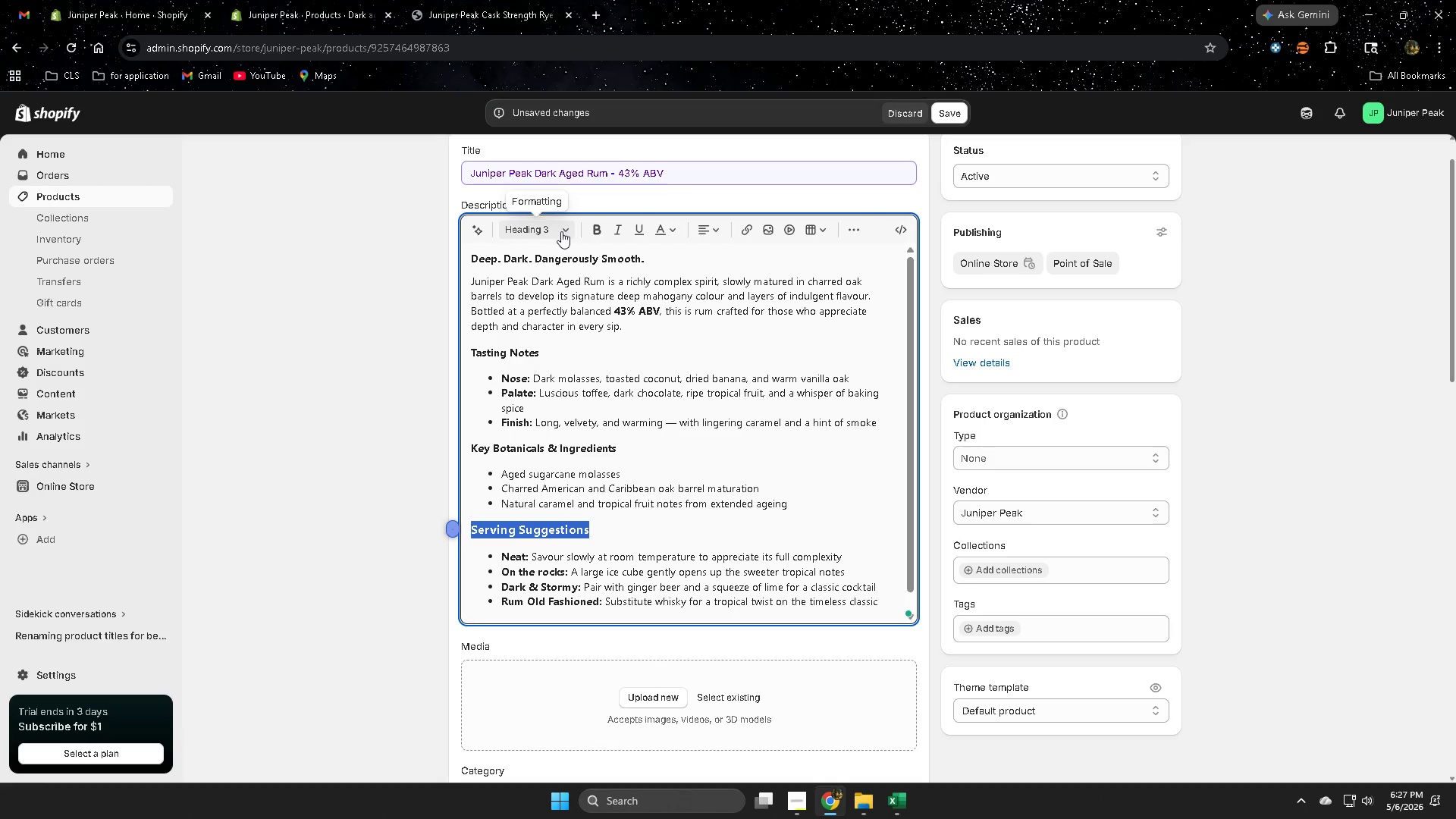 
left_click([565, 231])
 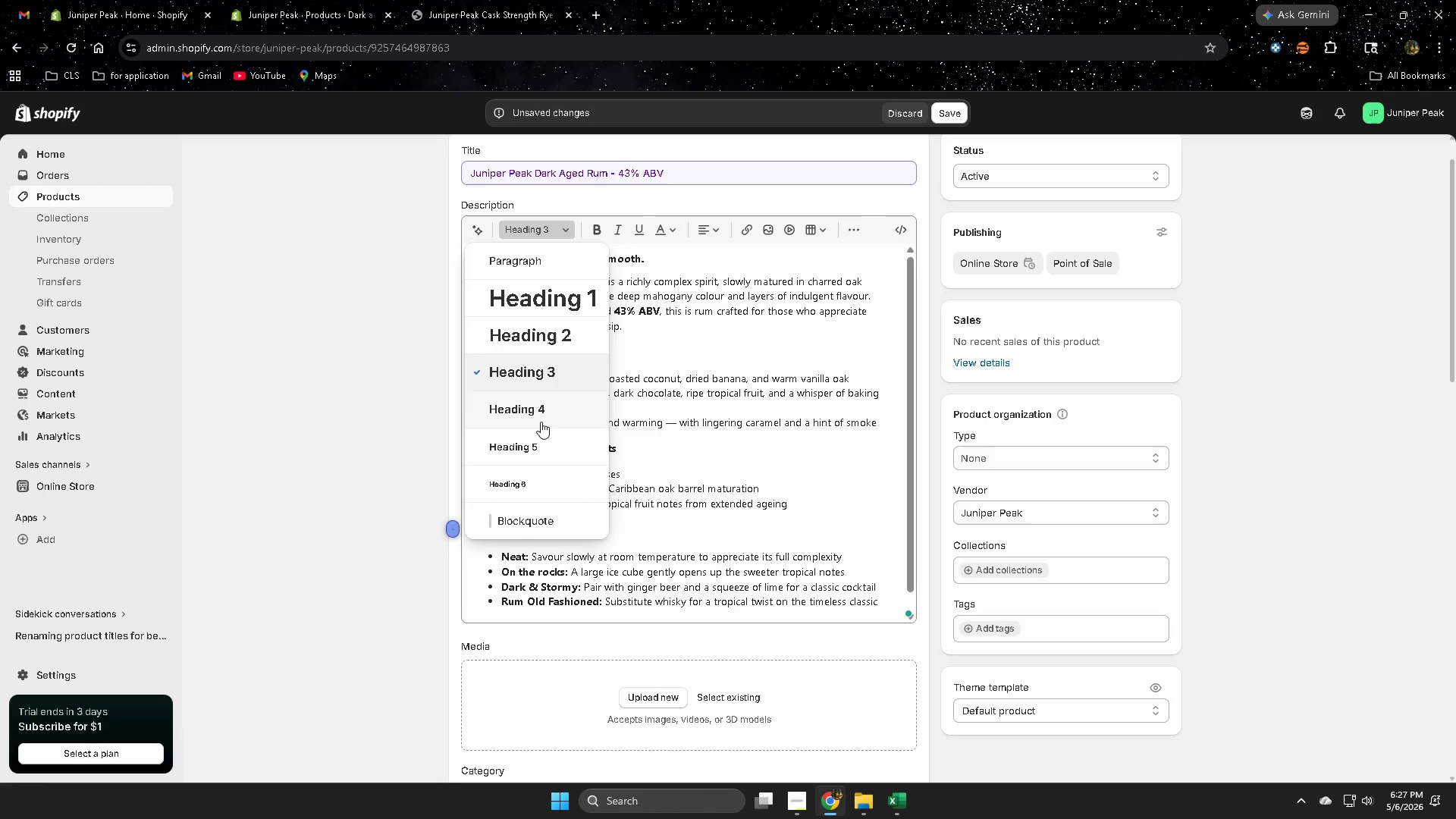 
left_click([536, 410])
 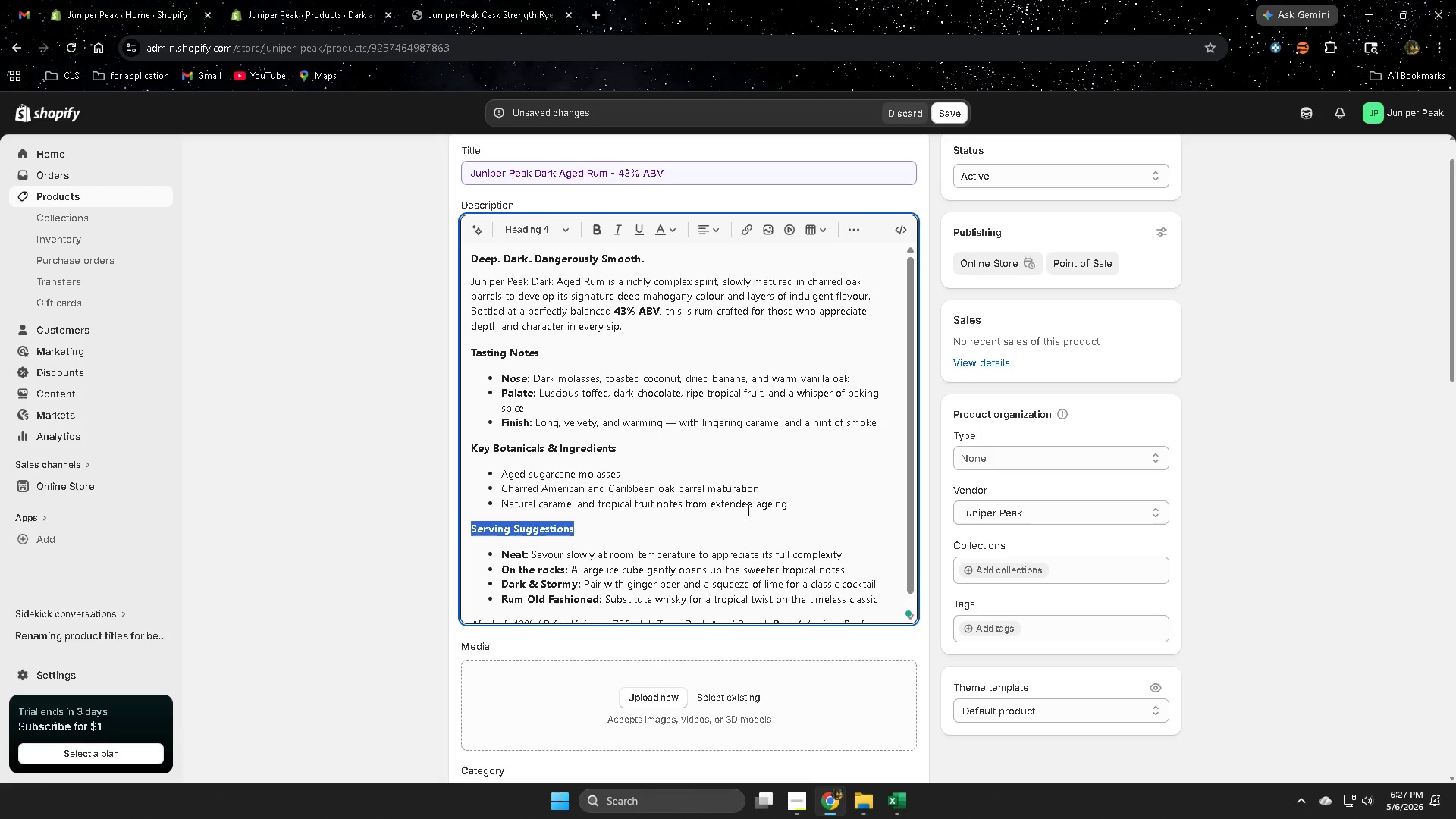 
left_click([849, 511])
 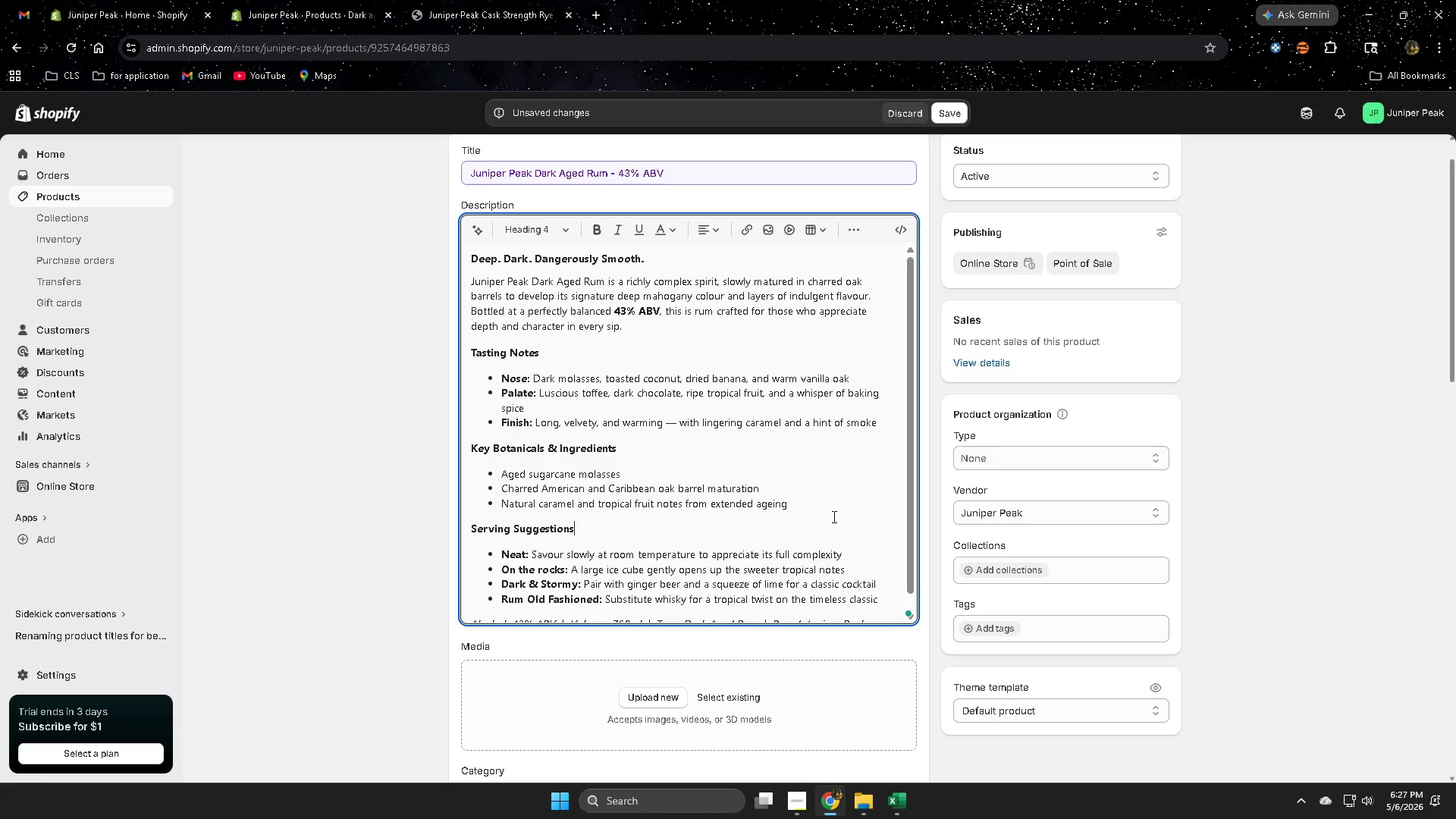 
scroll: coordinate [827, 500], scroll_direction: down, amount: 2.0
 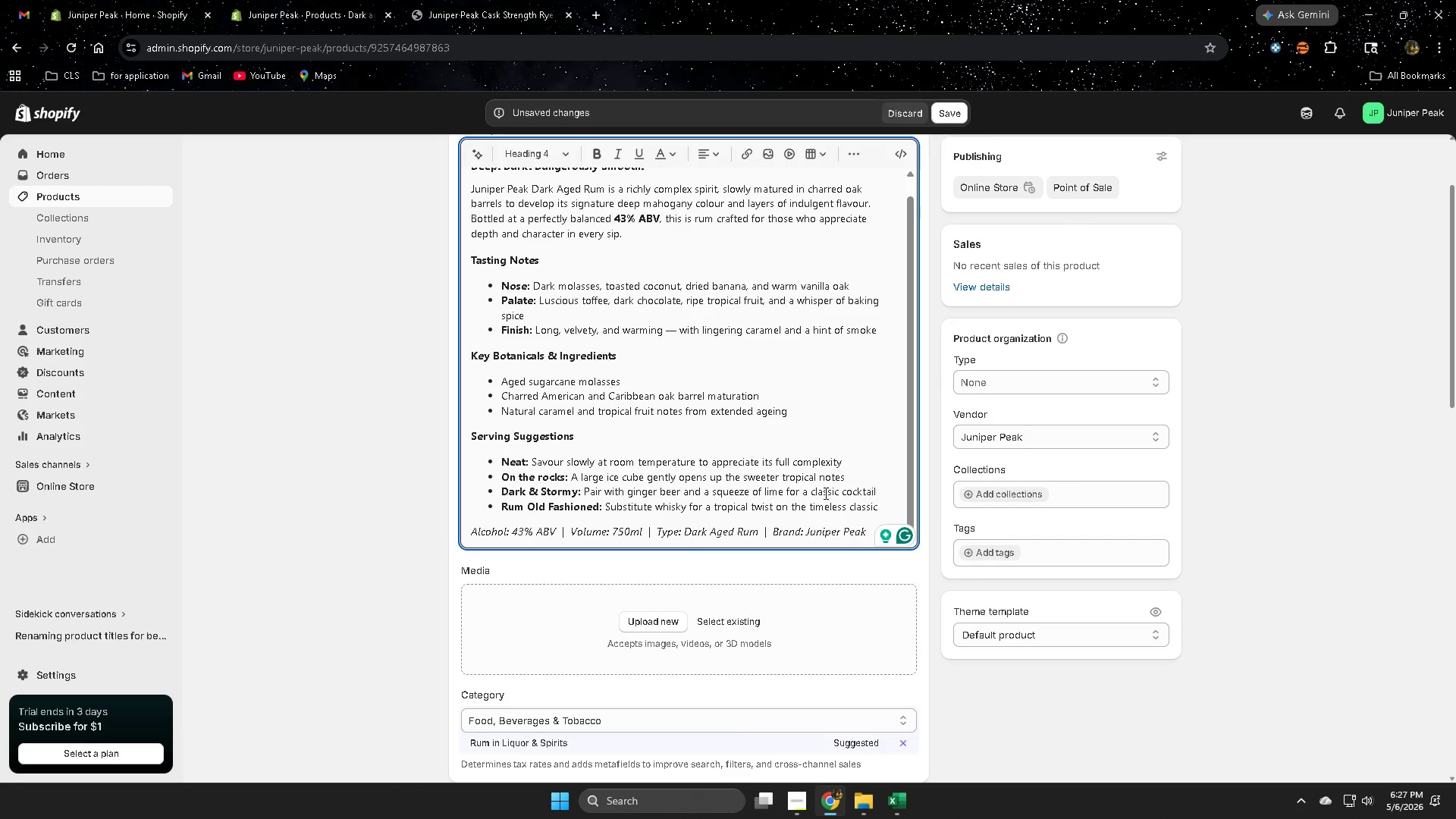 
scroll: coordinate [818, 477], scroll_direction: up, amount: 3.0
 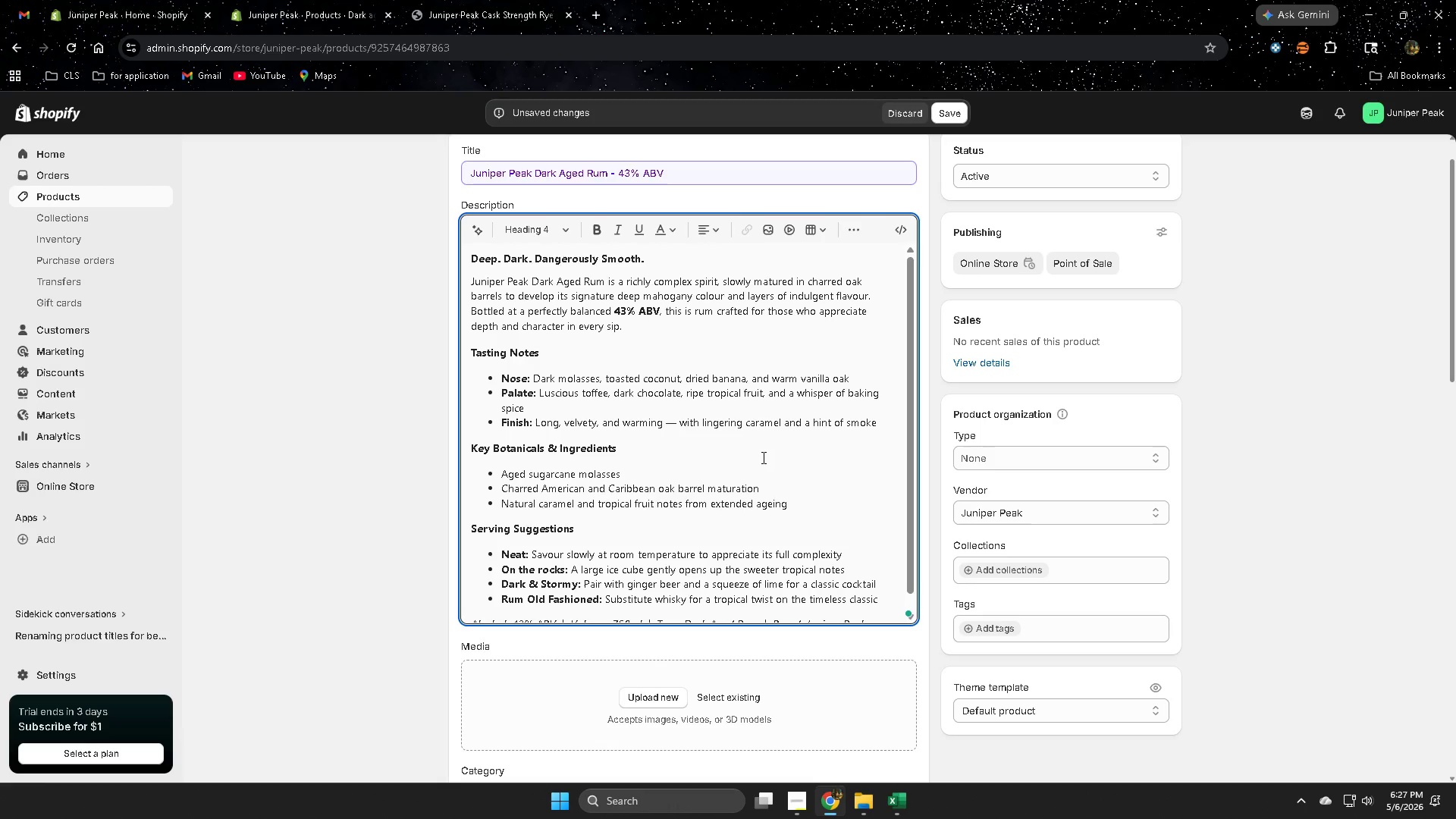 
wait(12.03)
 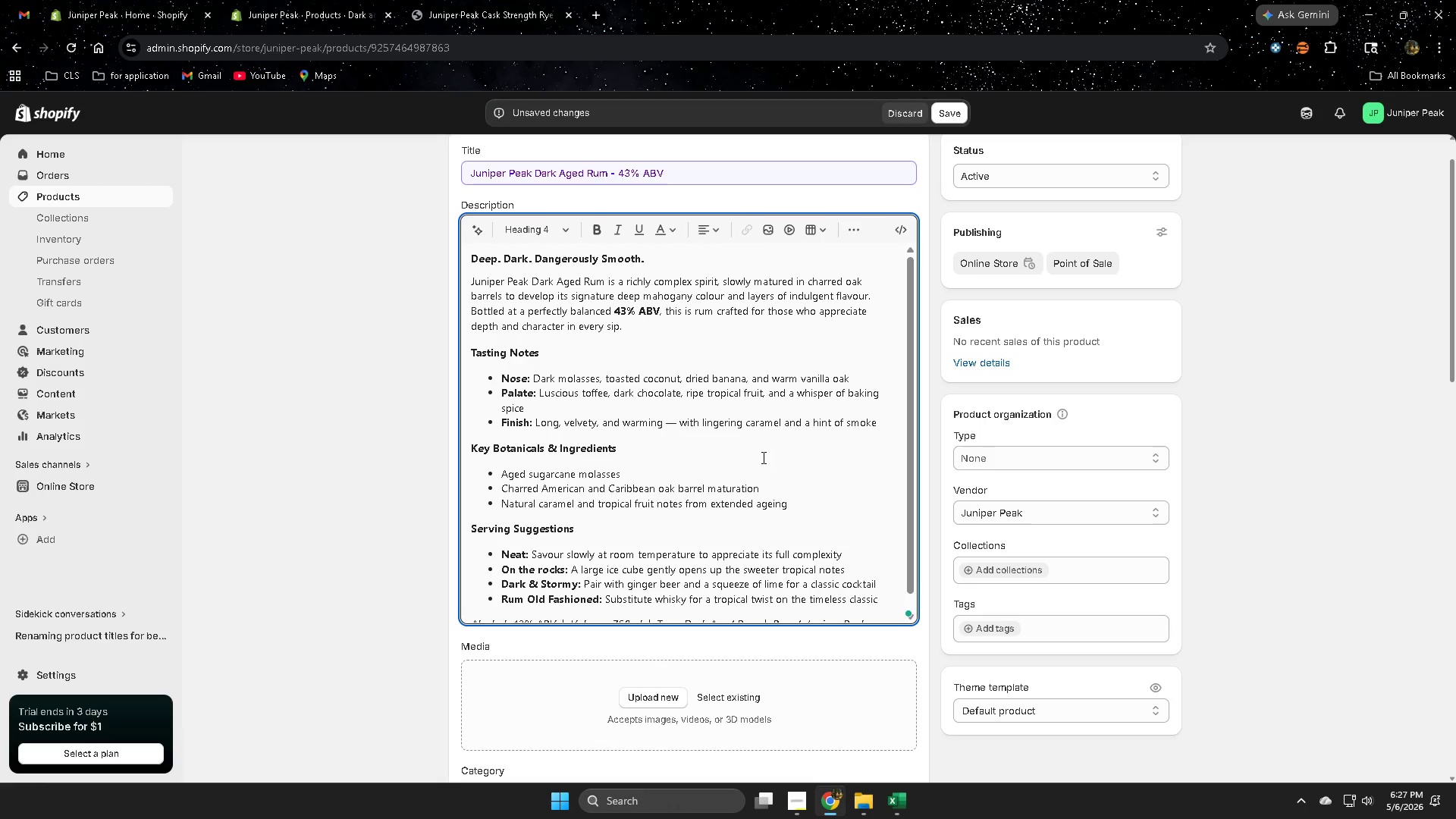 
left_click([653, 262])
 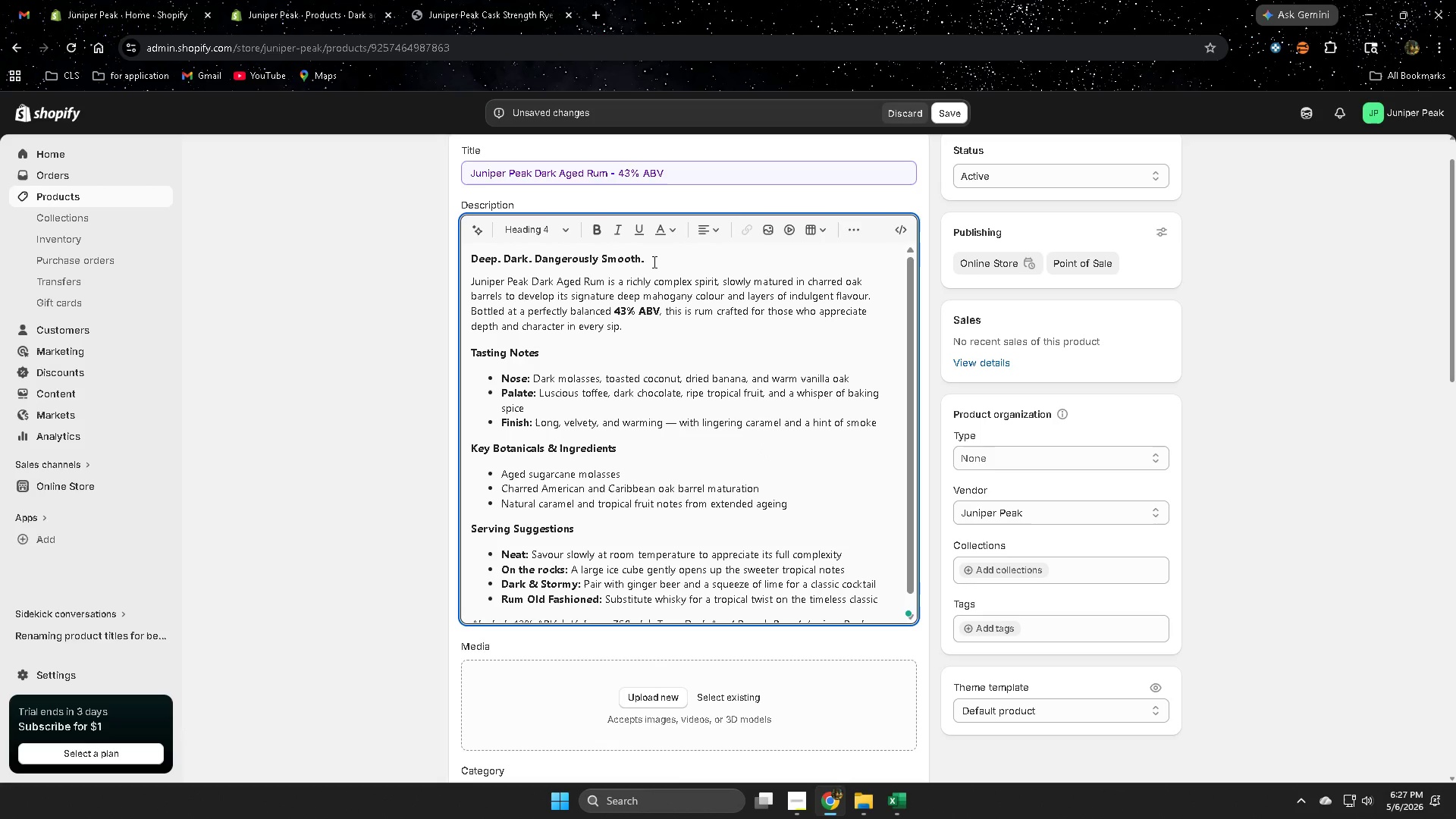 
left_click_drag(start_coordinate=[653, 262], to_coordinate=[490, 260])
 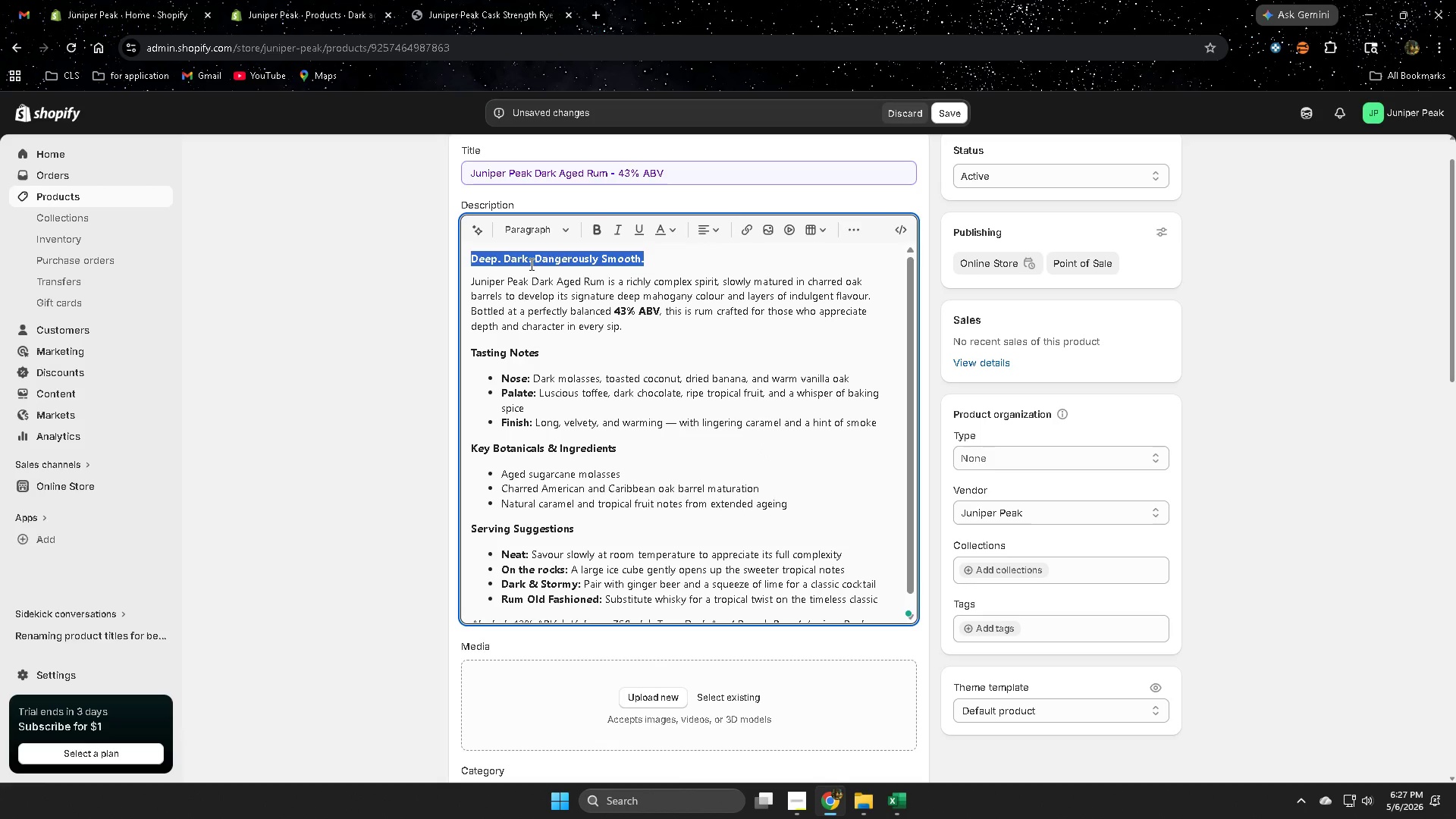 
key(Delete)
 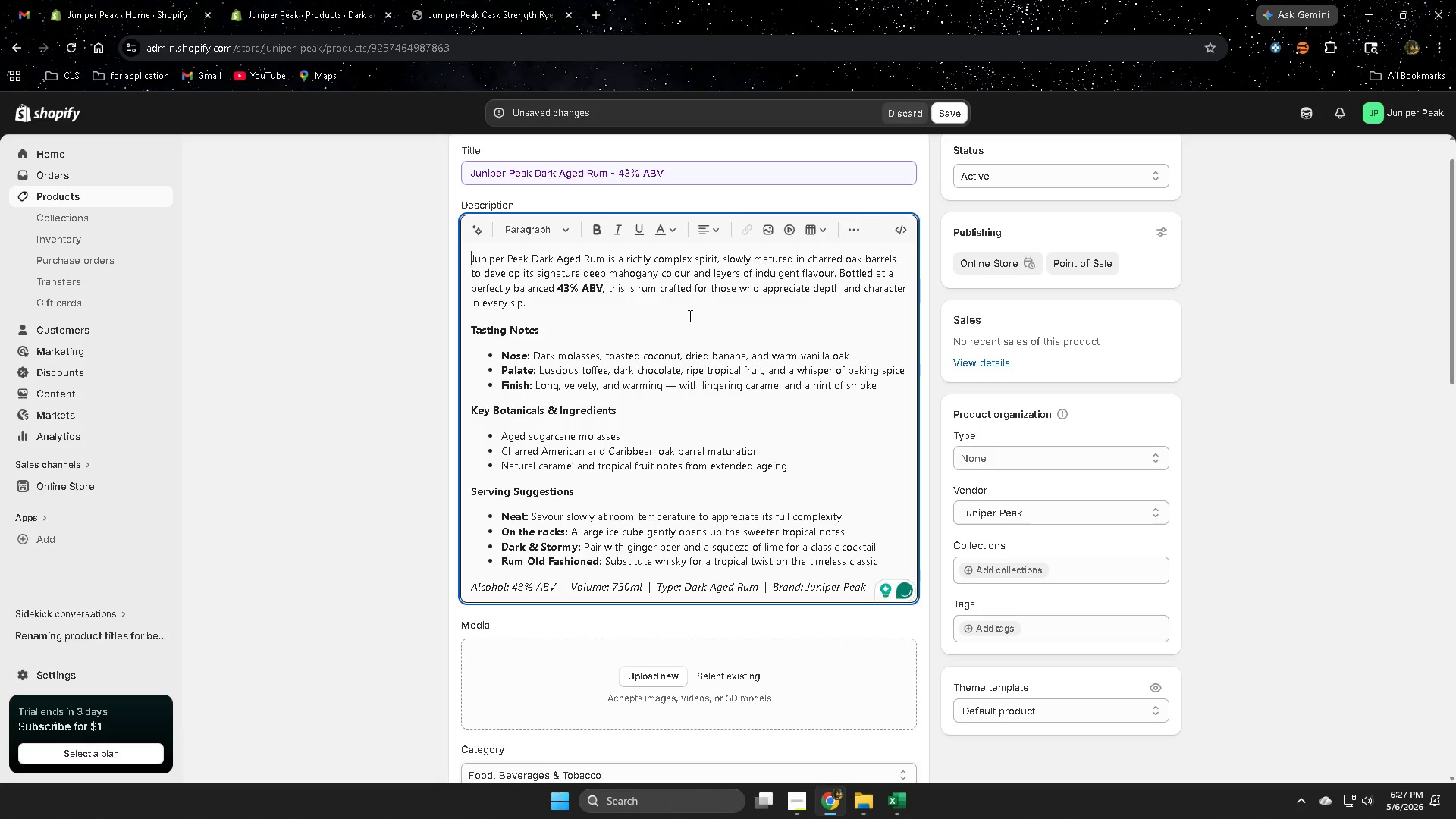 
left_click([688, 315])
 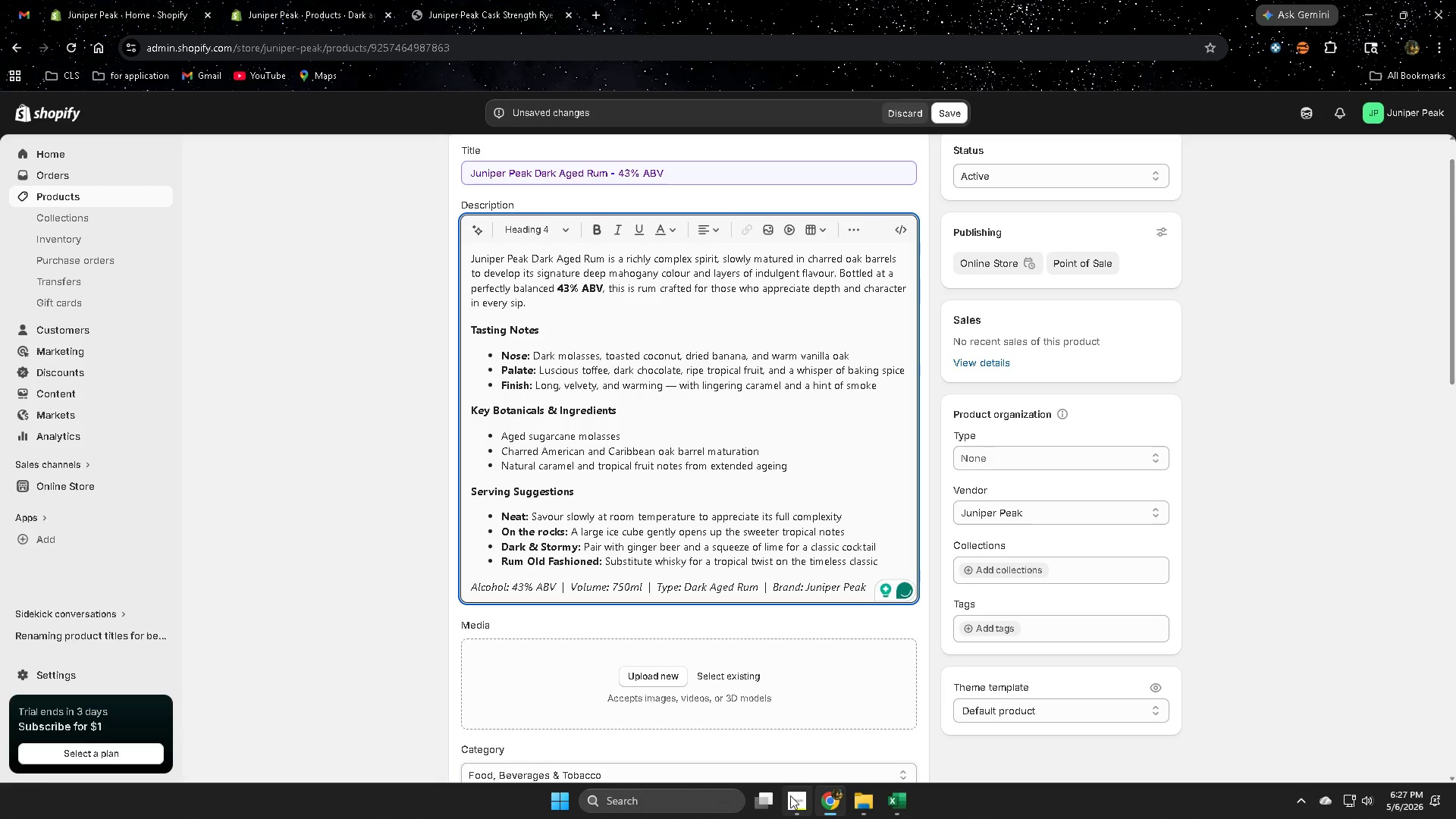 
left_click([794, 739])